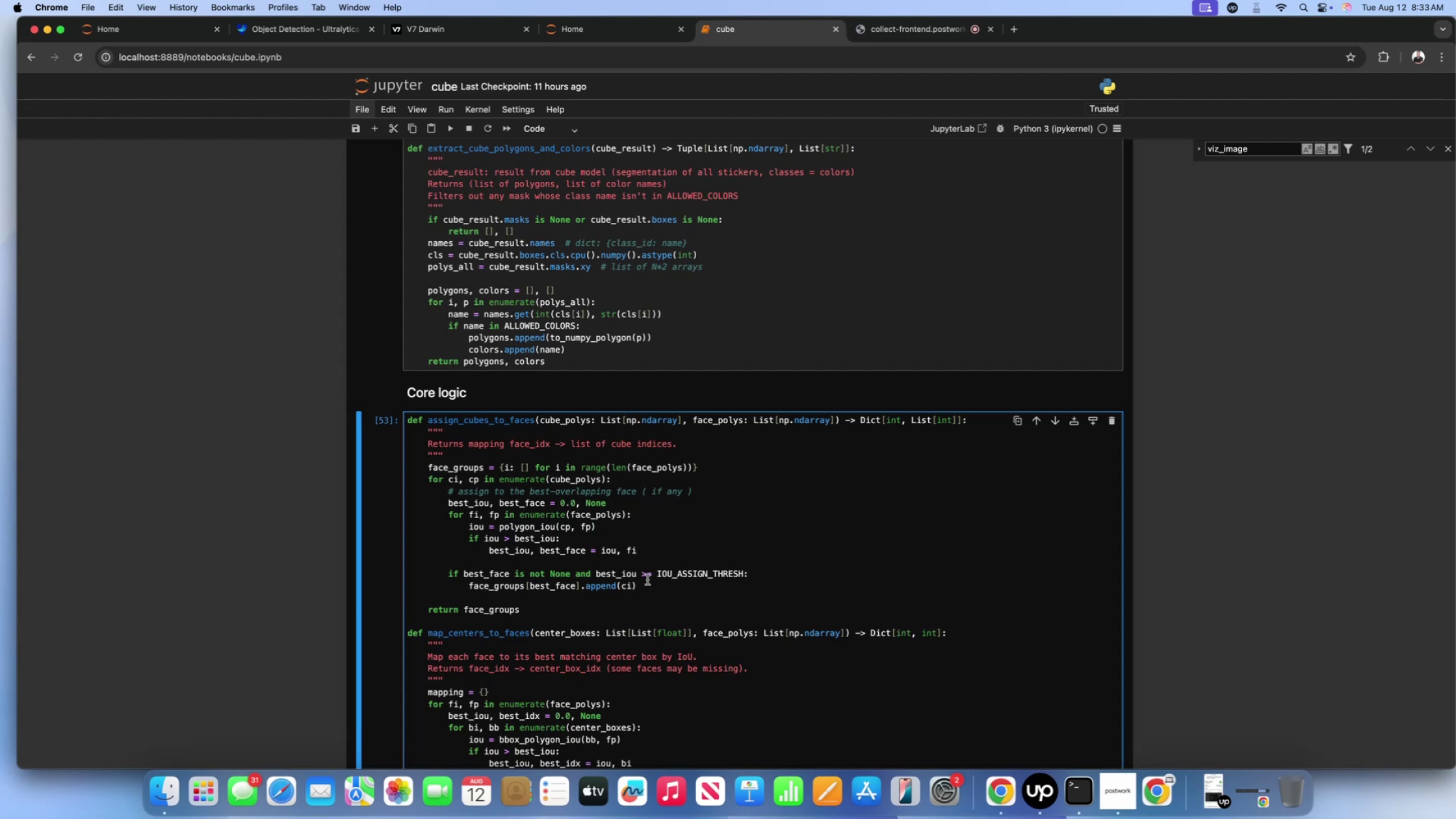 
left_click([647, 580])
 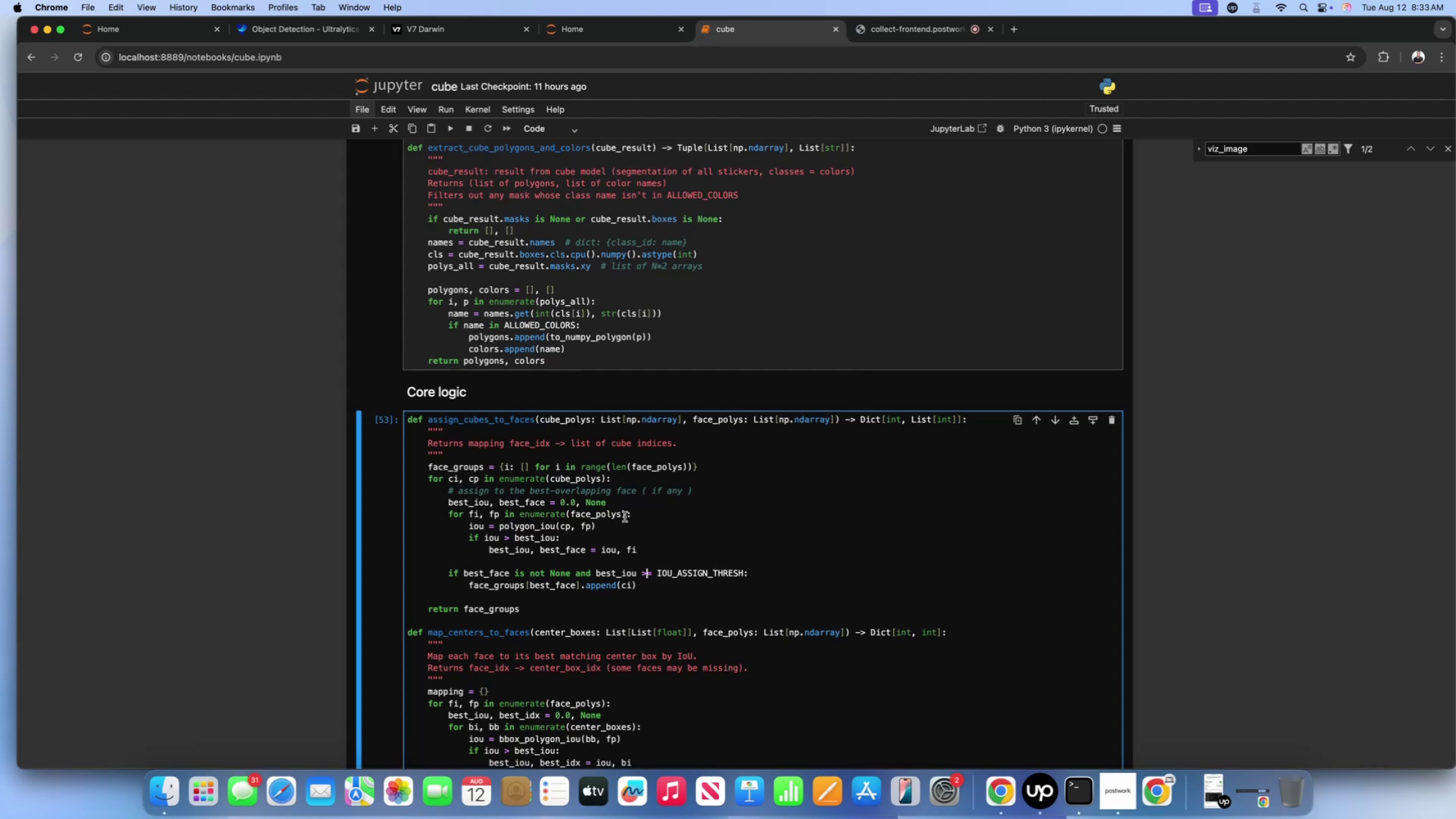 
scroll: coordinate [625, 517], scroll_direction: down, amount: 17.0
 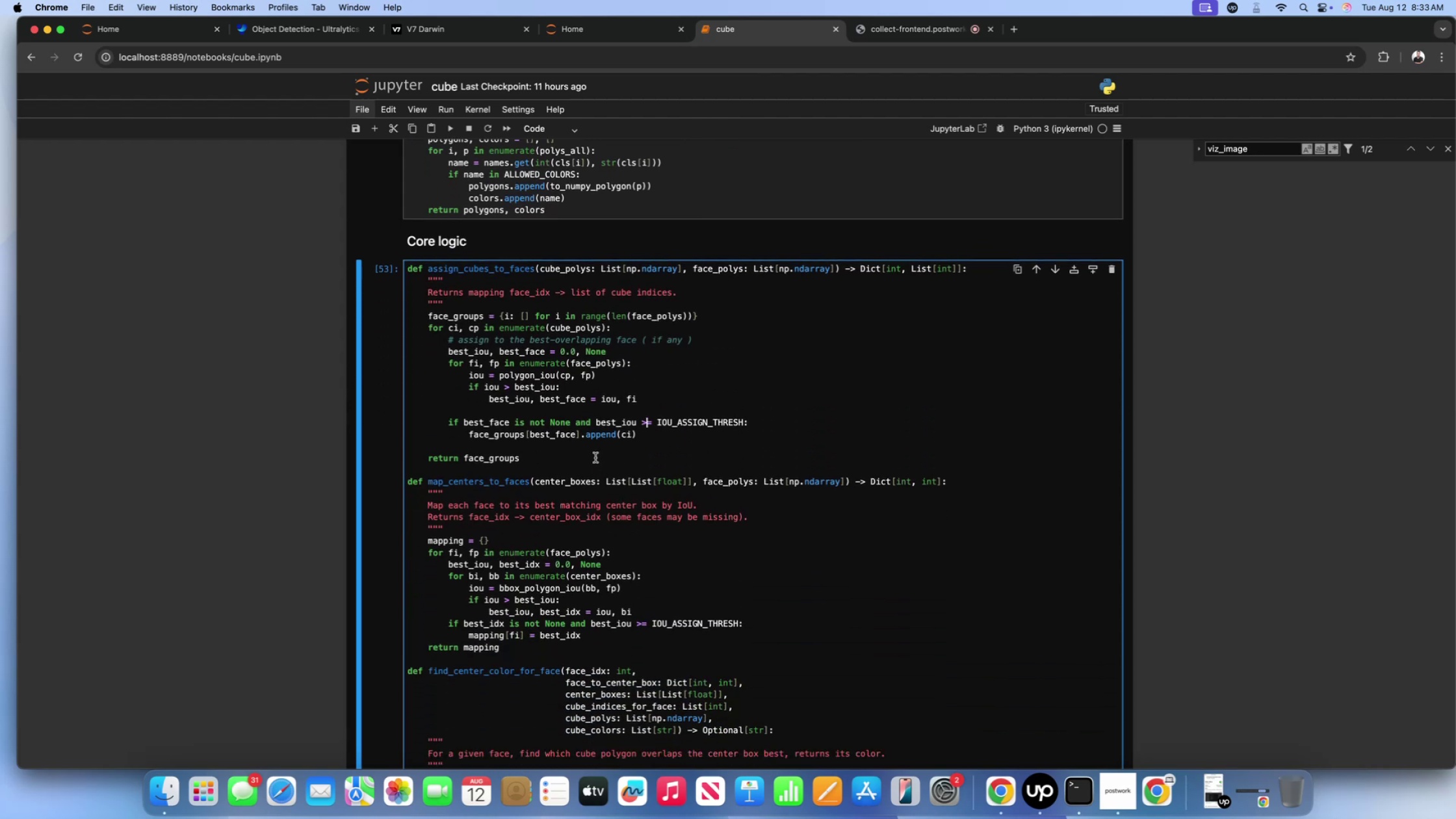 
left_click([595, 458])
 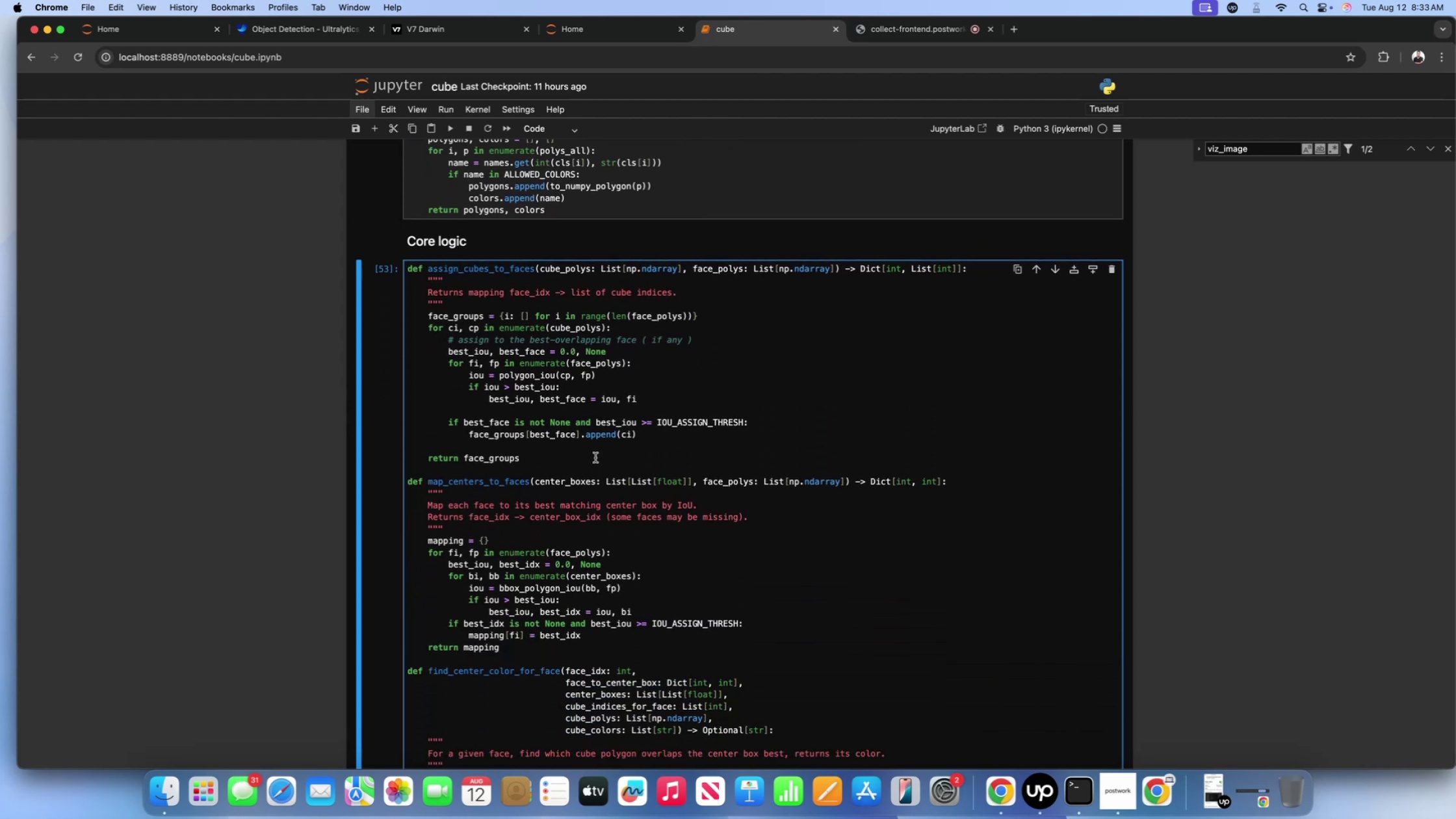 
scroll: coordinate [595, 458], scroll_direction: down, amount: 25.0
 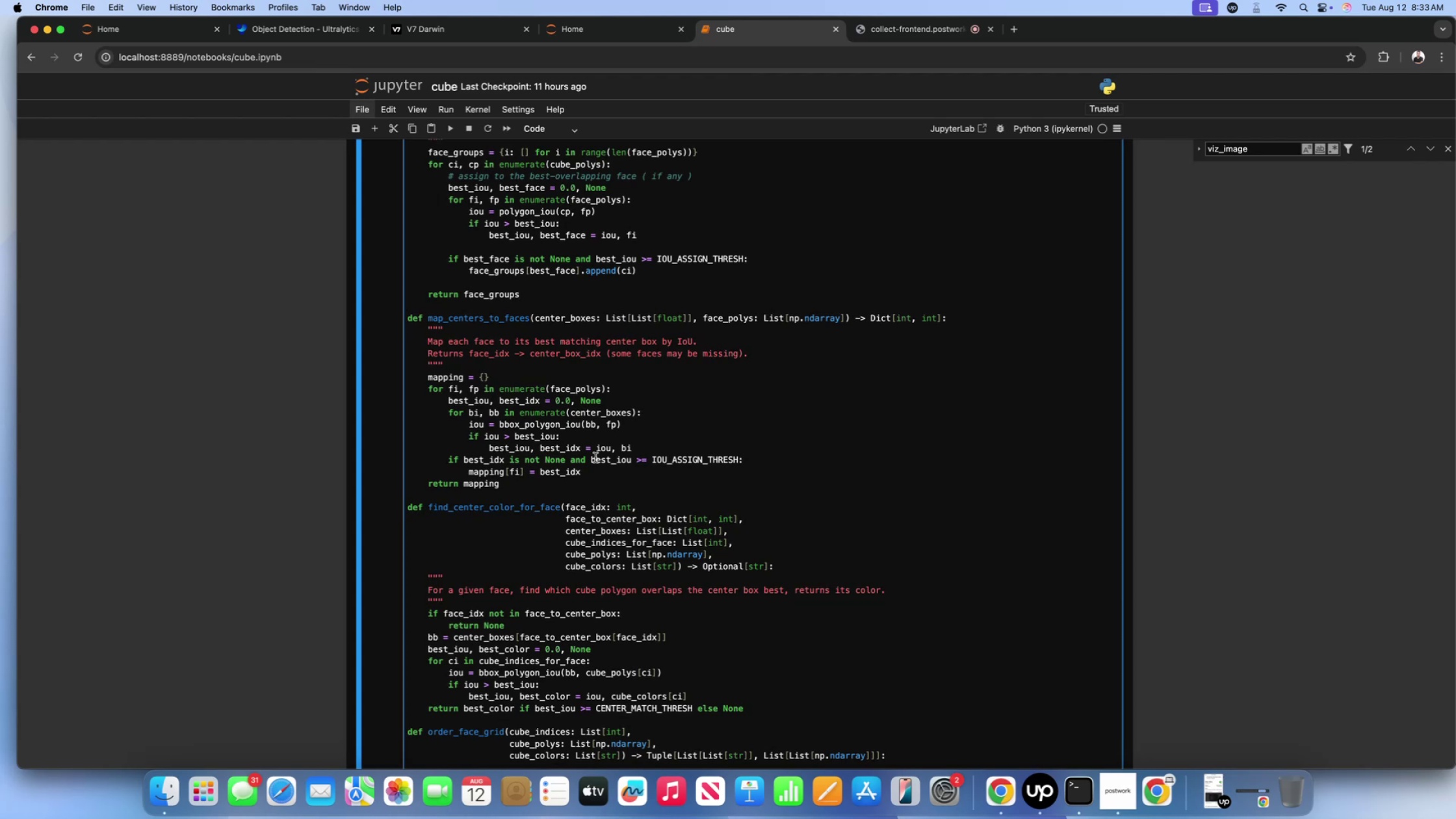 
wait(6.18)
 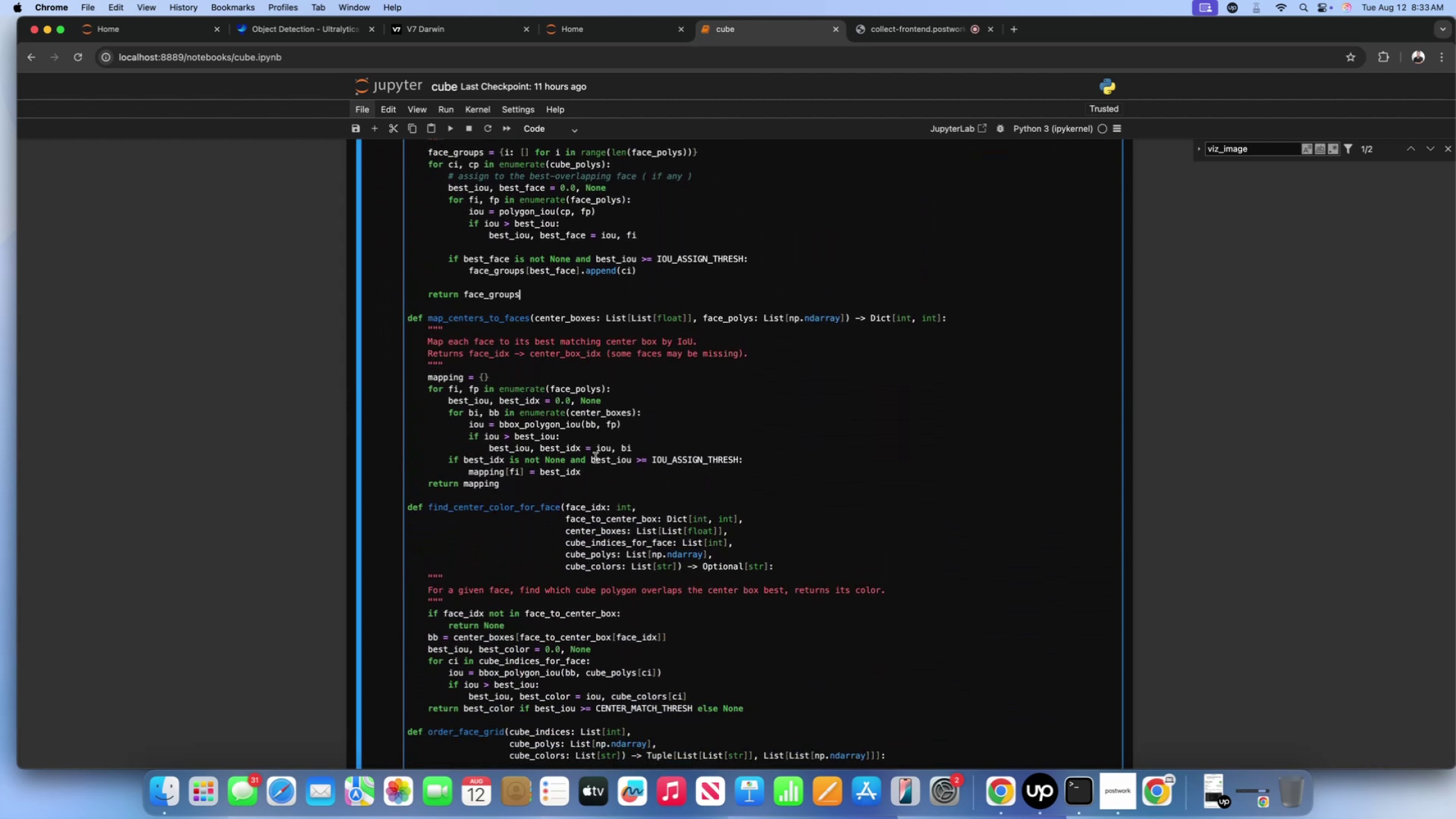 
scroll: coordinate [610, 483], scroll_direction: down, amount: 22.0
 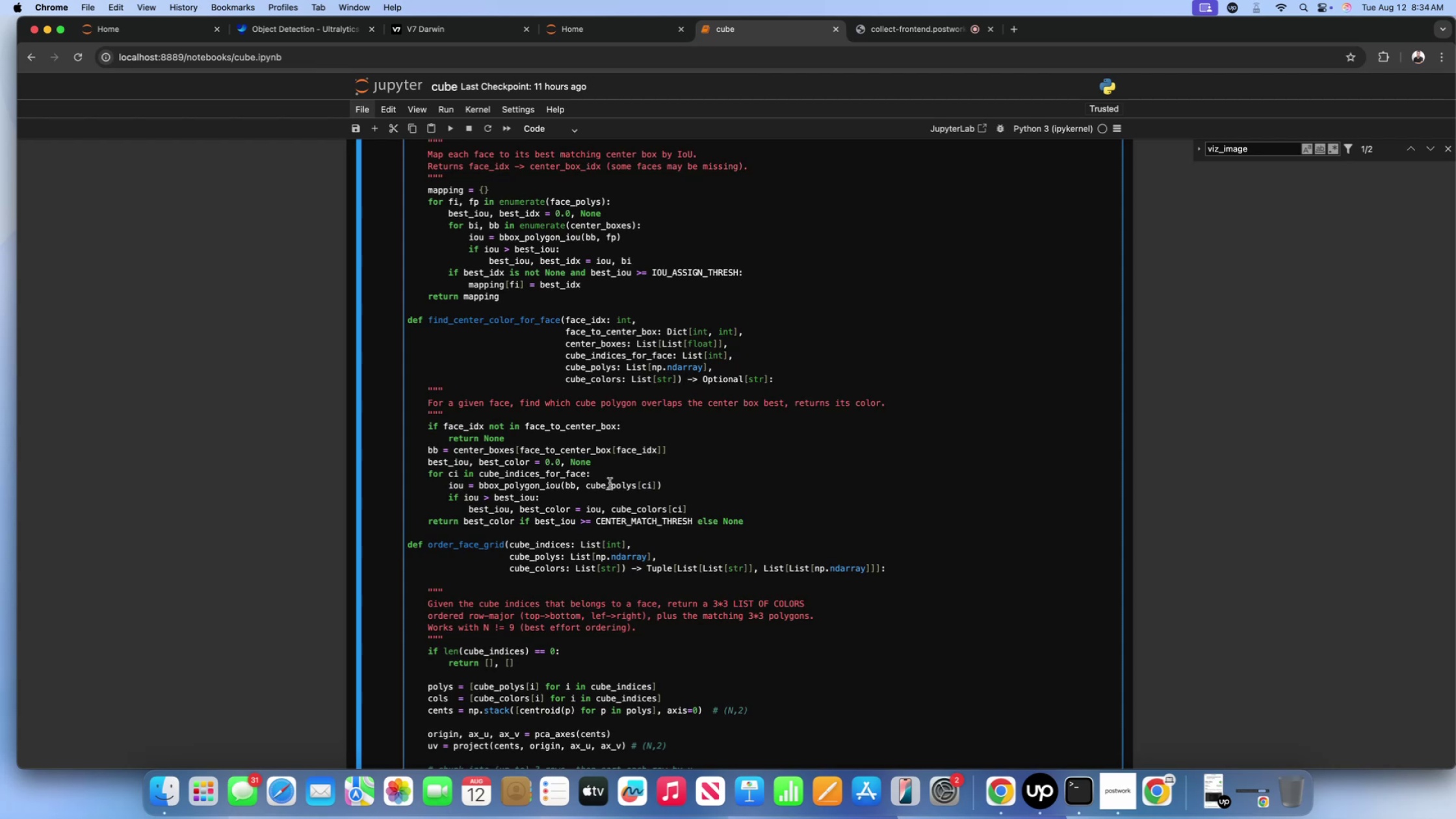 
wait(18.09)
 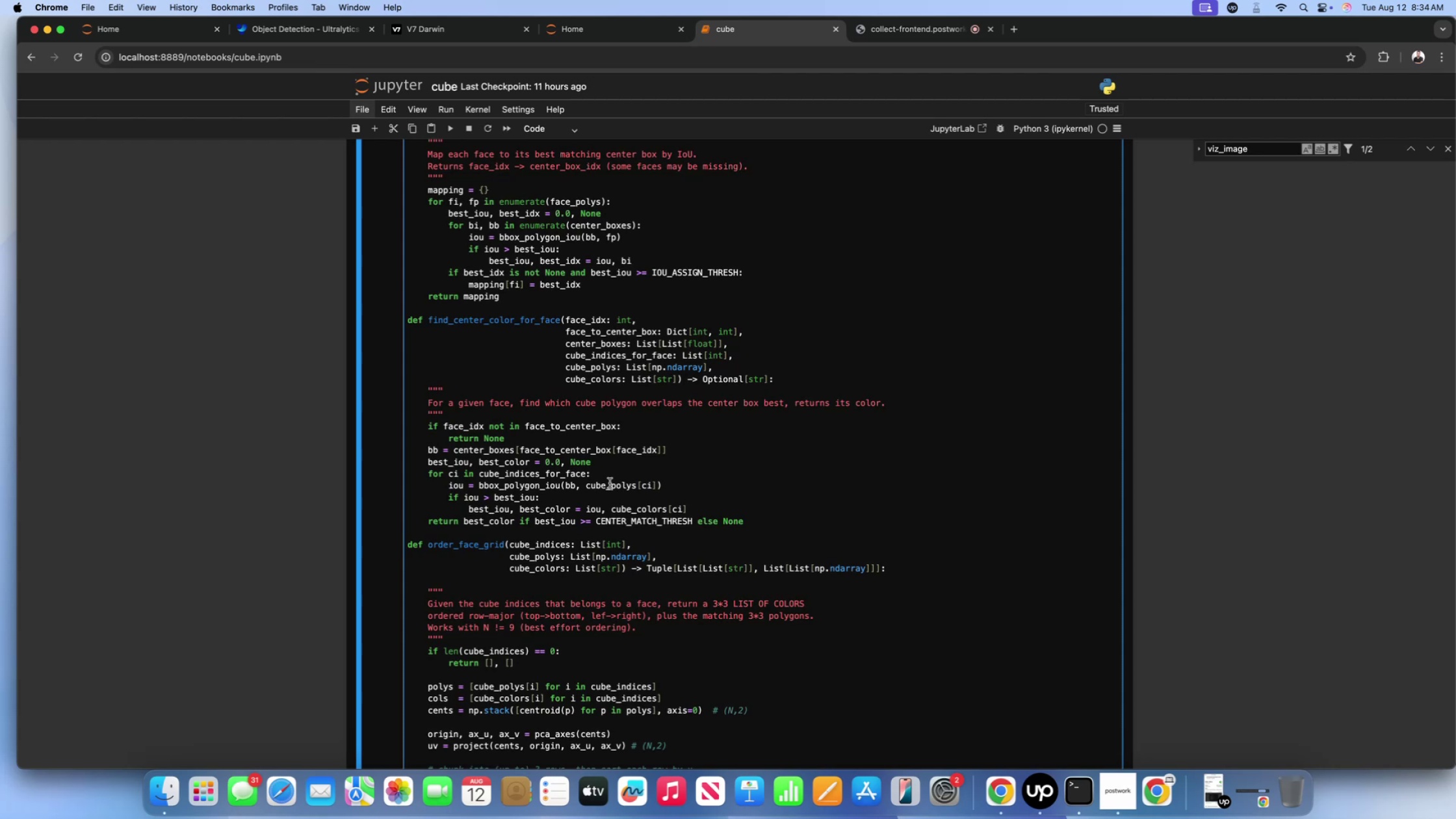 
scroll: coordinate [632, 486], scroll_direction: down, amount: 16.0
 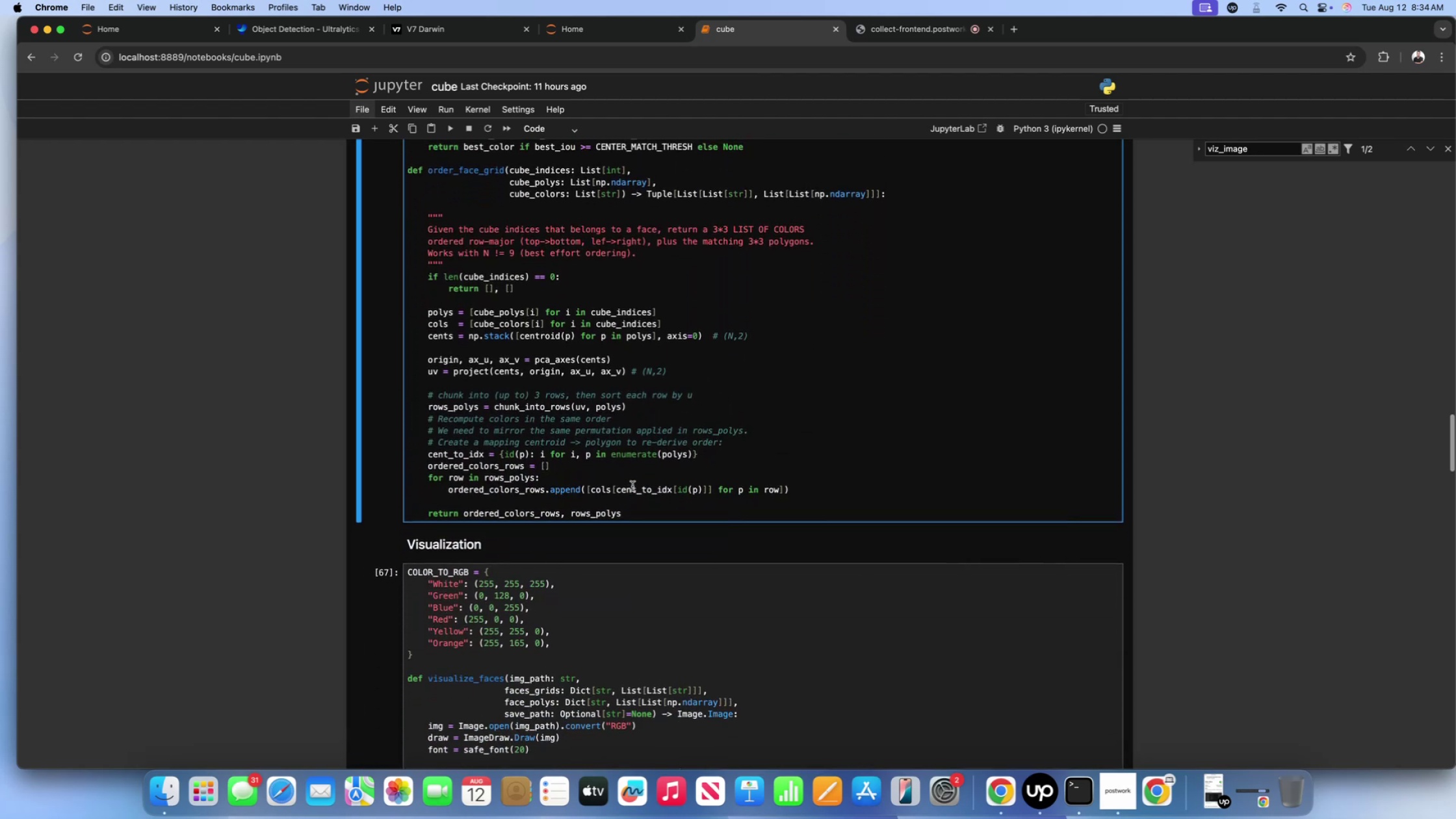 
scroll: coordinate [632, 486], scroll_direction: up, amount: 4.0
 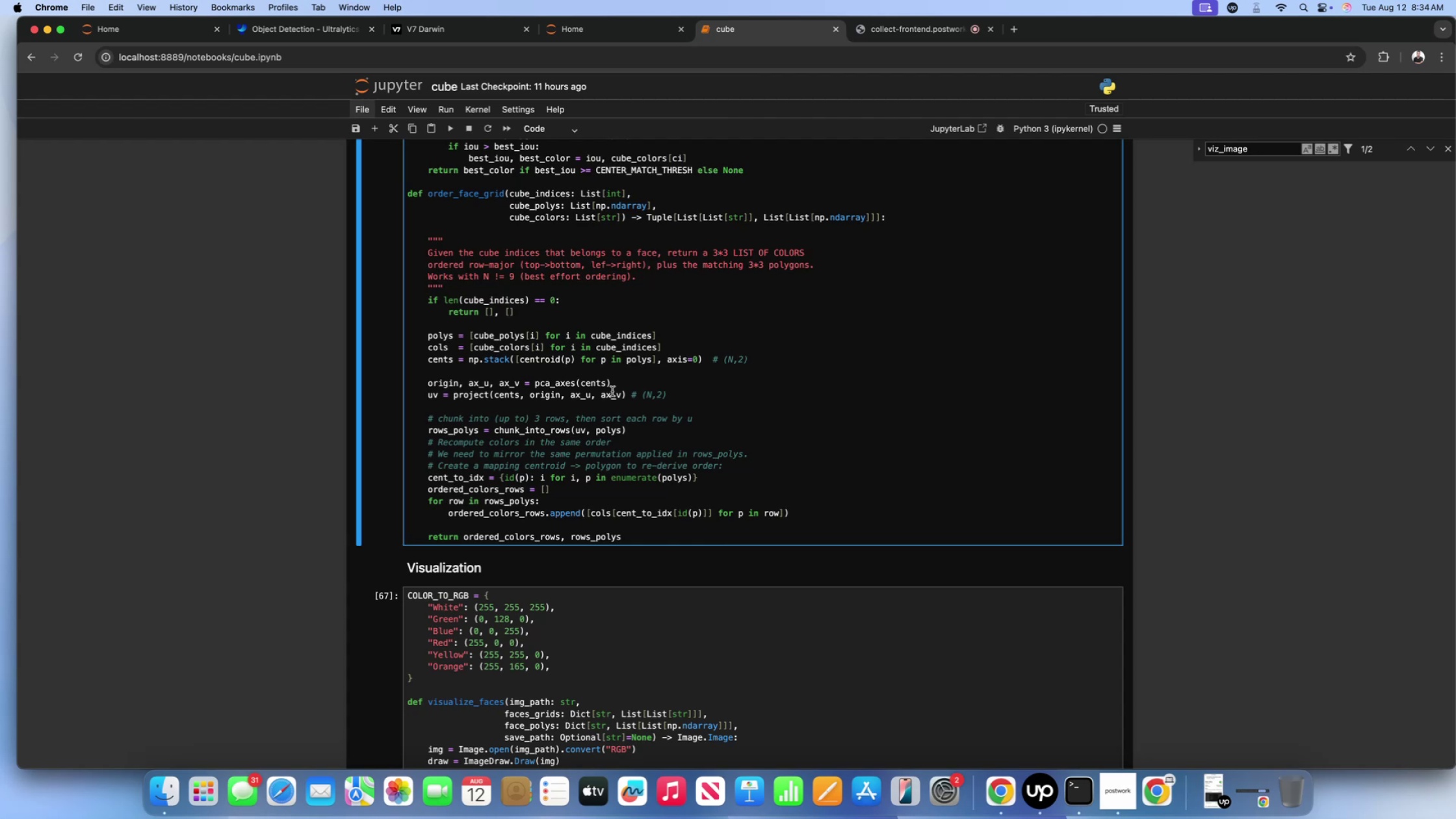 
wait(14.68)
 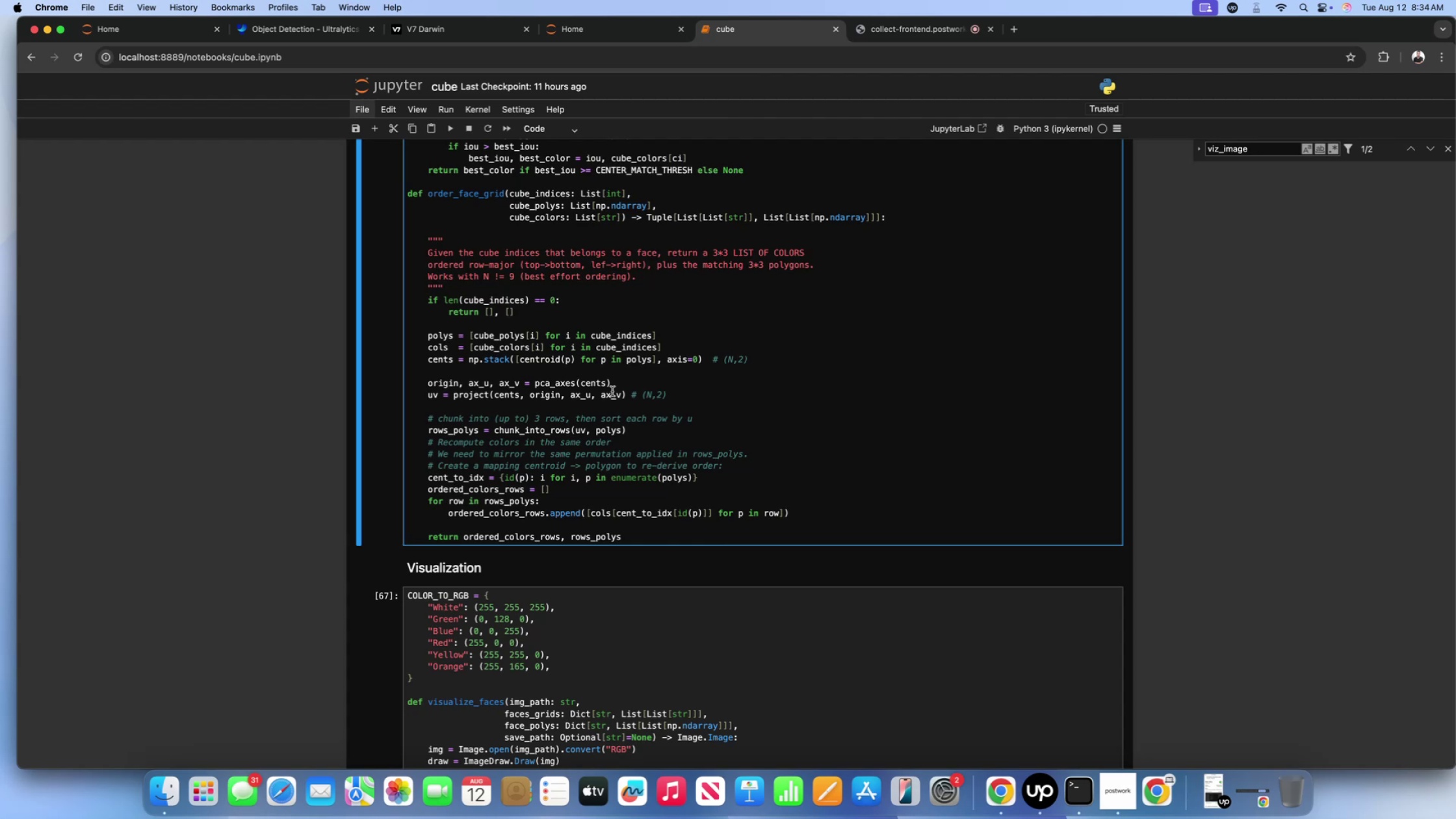 
left_click([683, 339])
 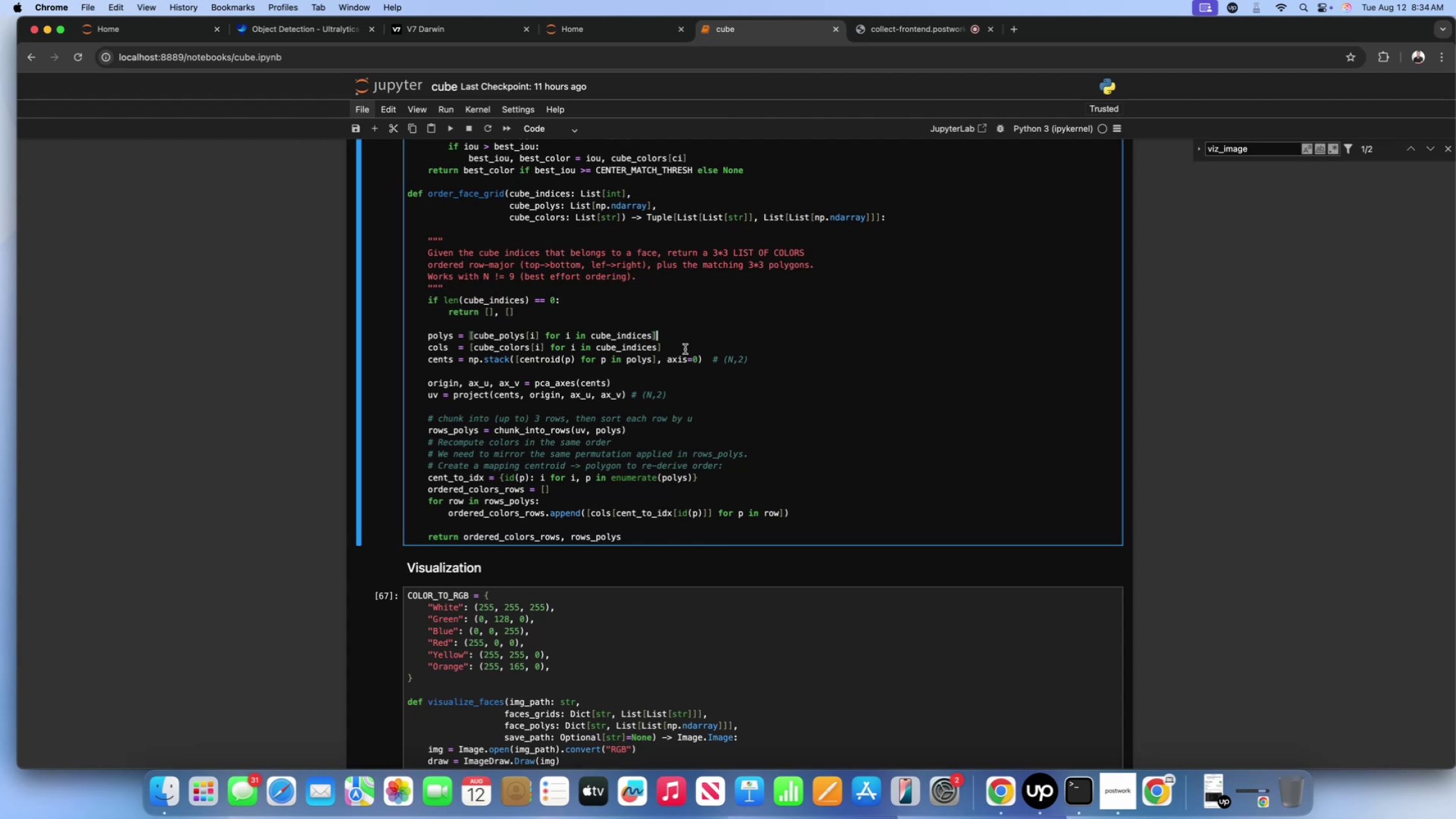 
left_click([685, 349])
 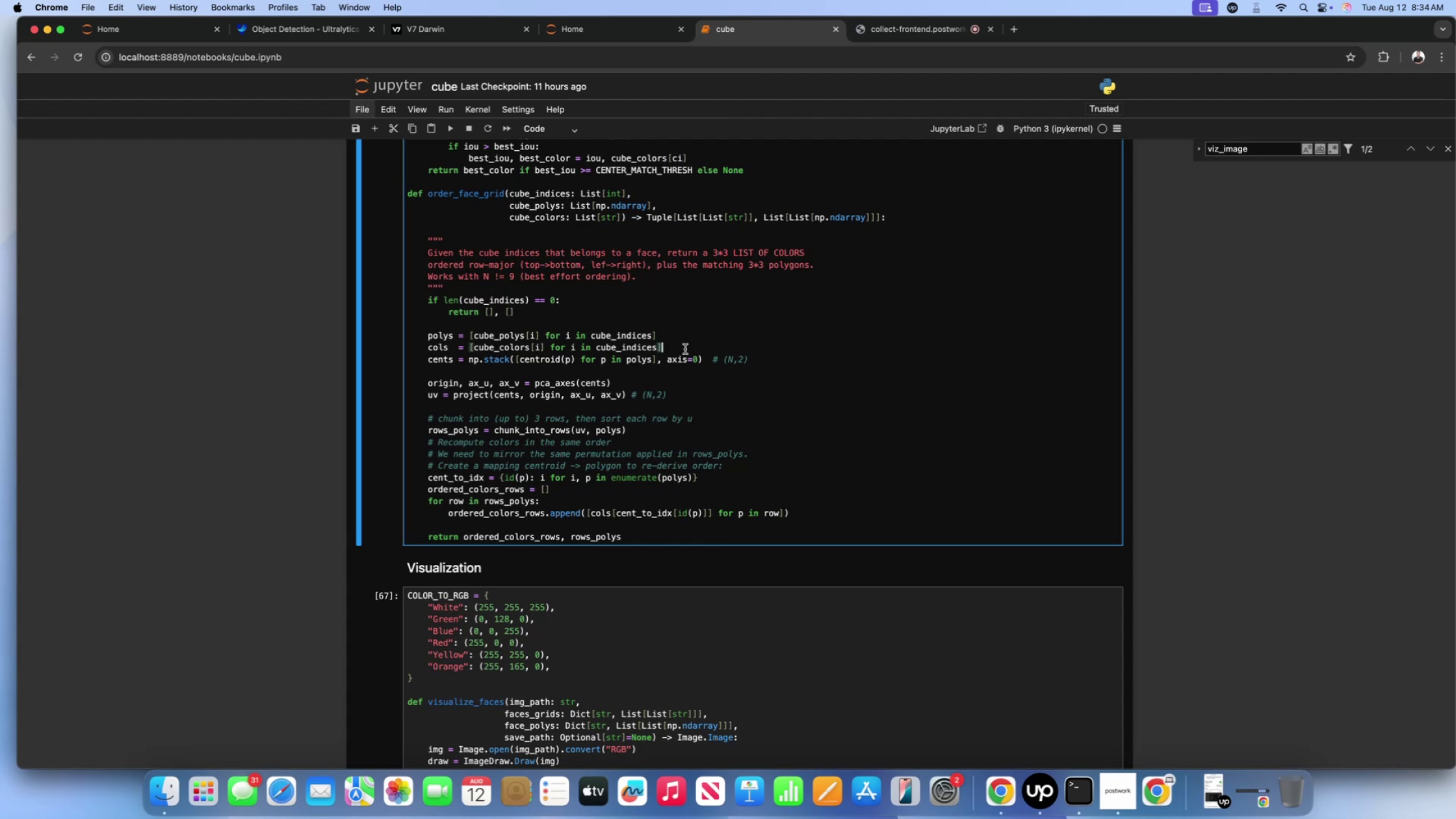 
wait(6.44)
 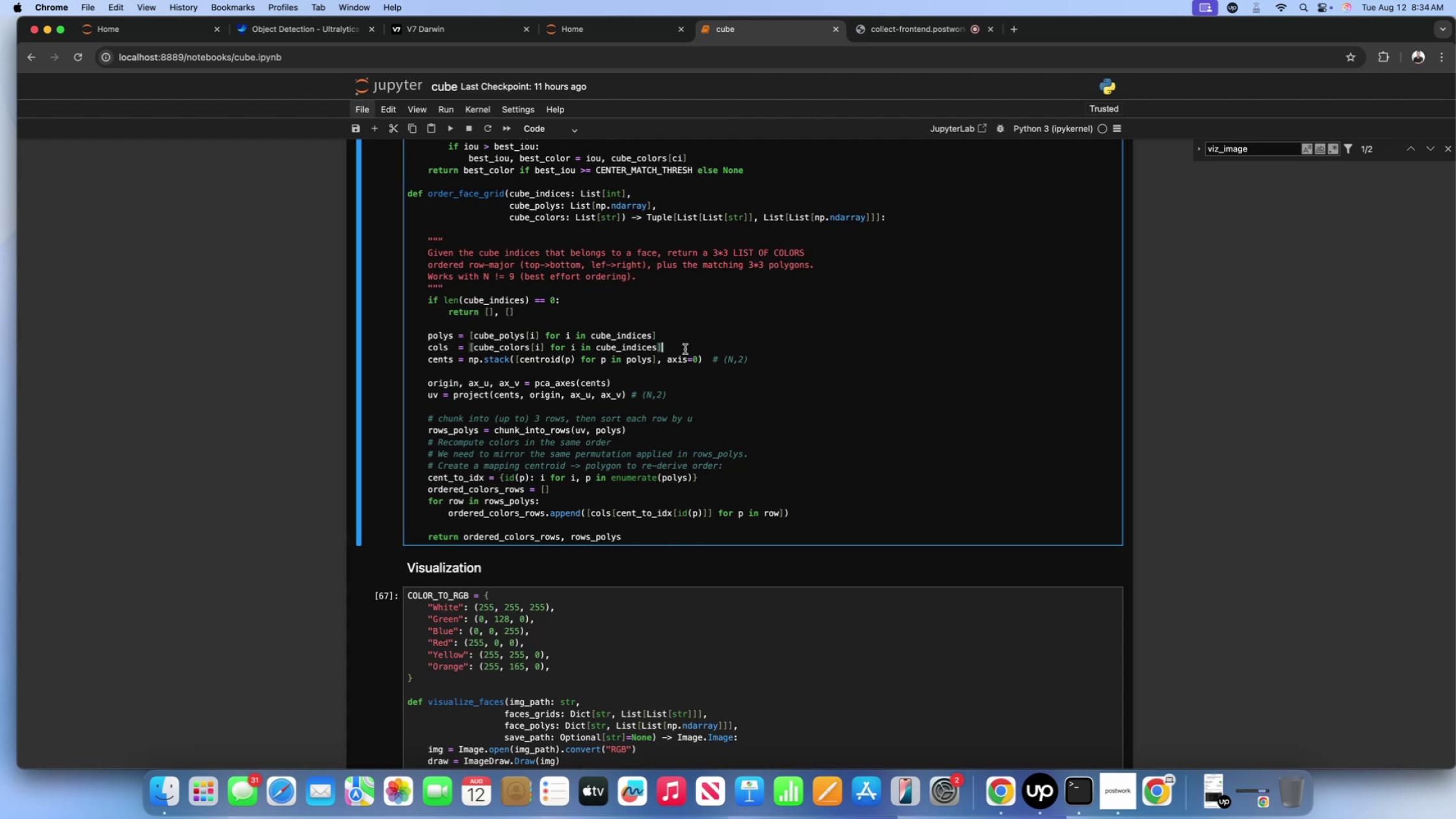 
left_click([758, 357])
 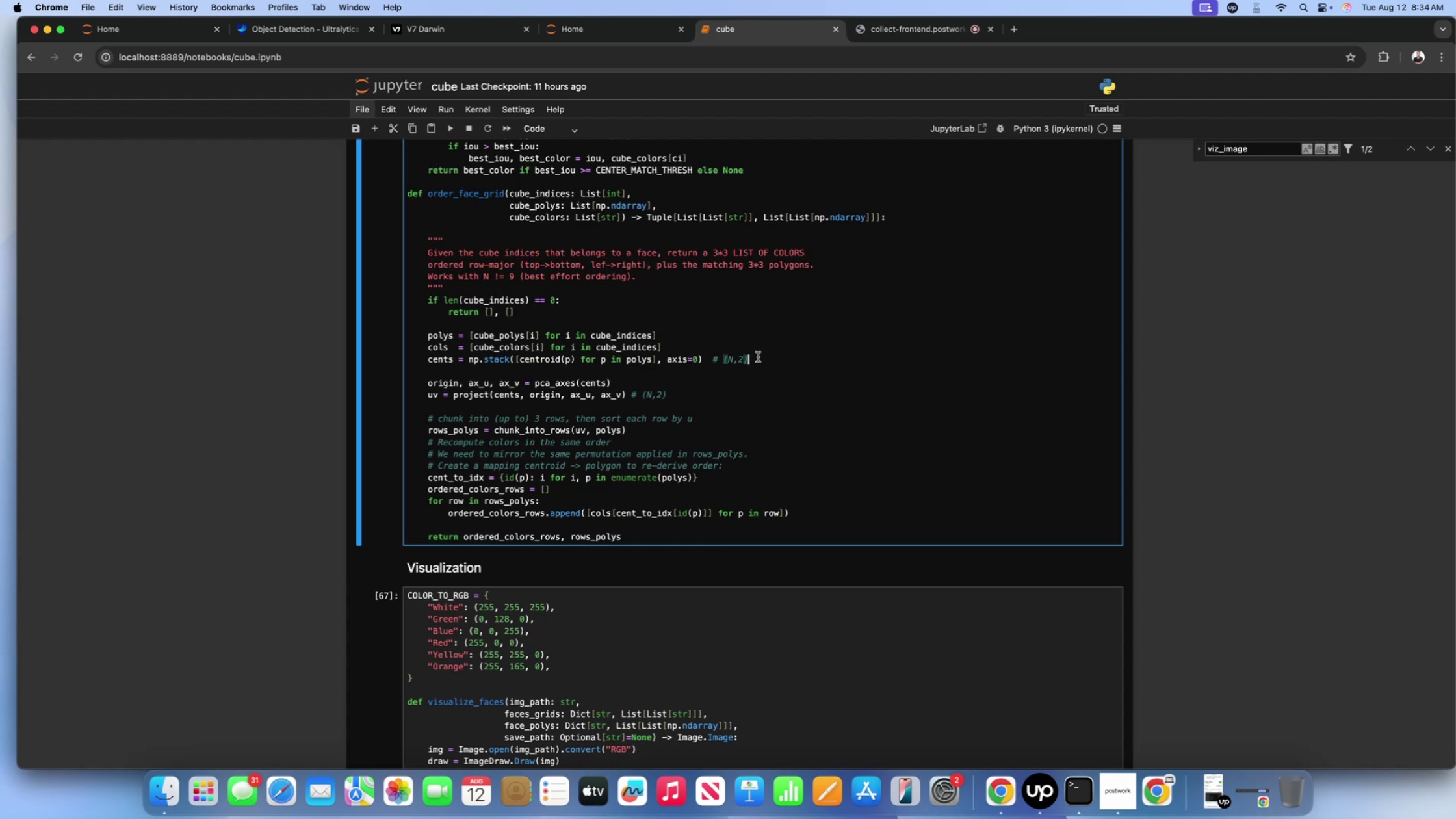 
wait(8.52)
 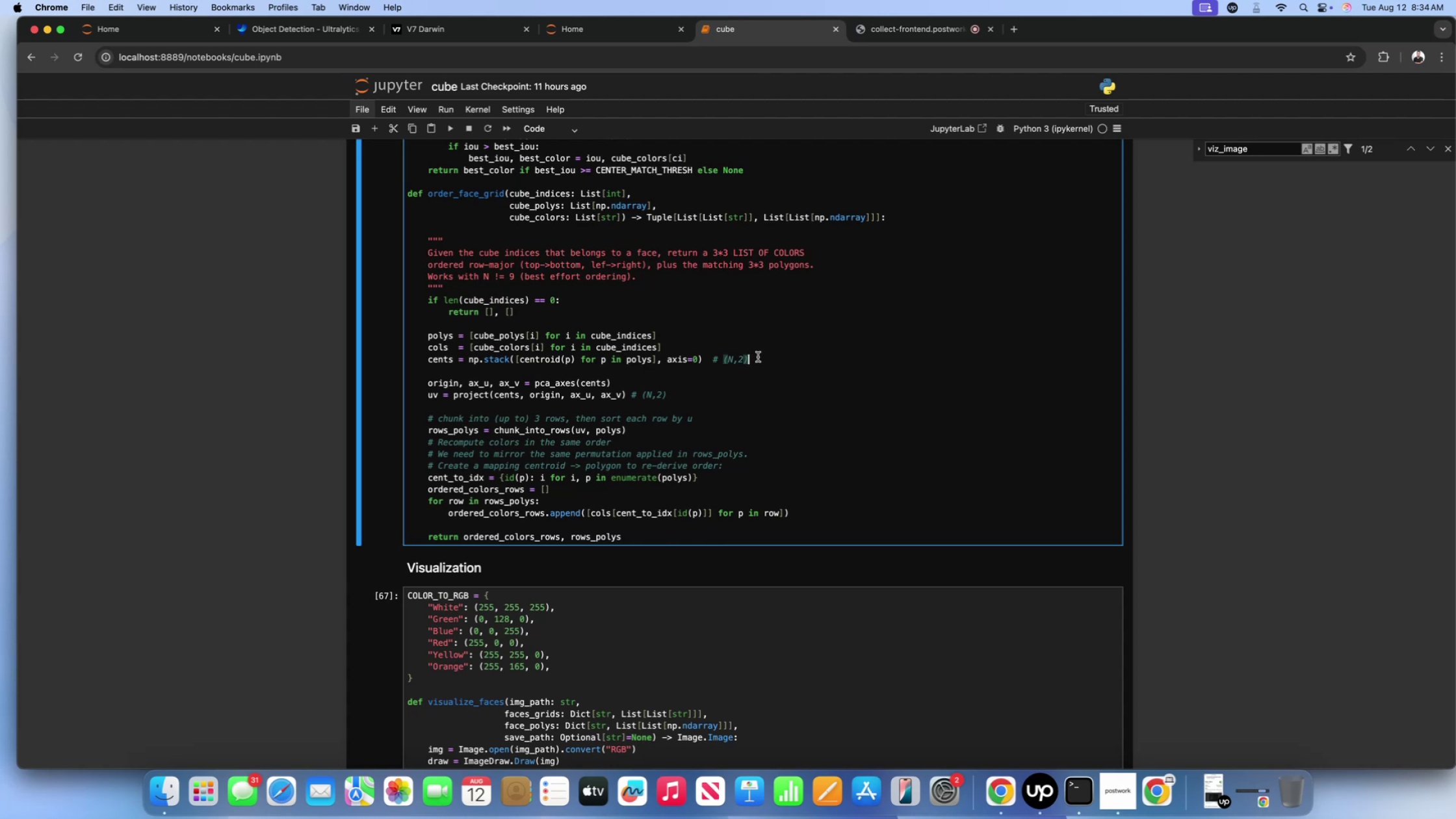 
scroll: coordinate [715, 366], scroll_direction: down, amount: 53.0
 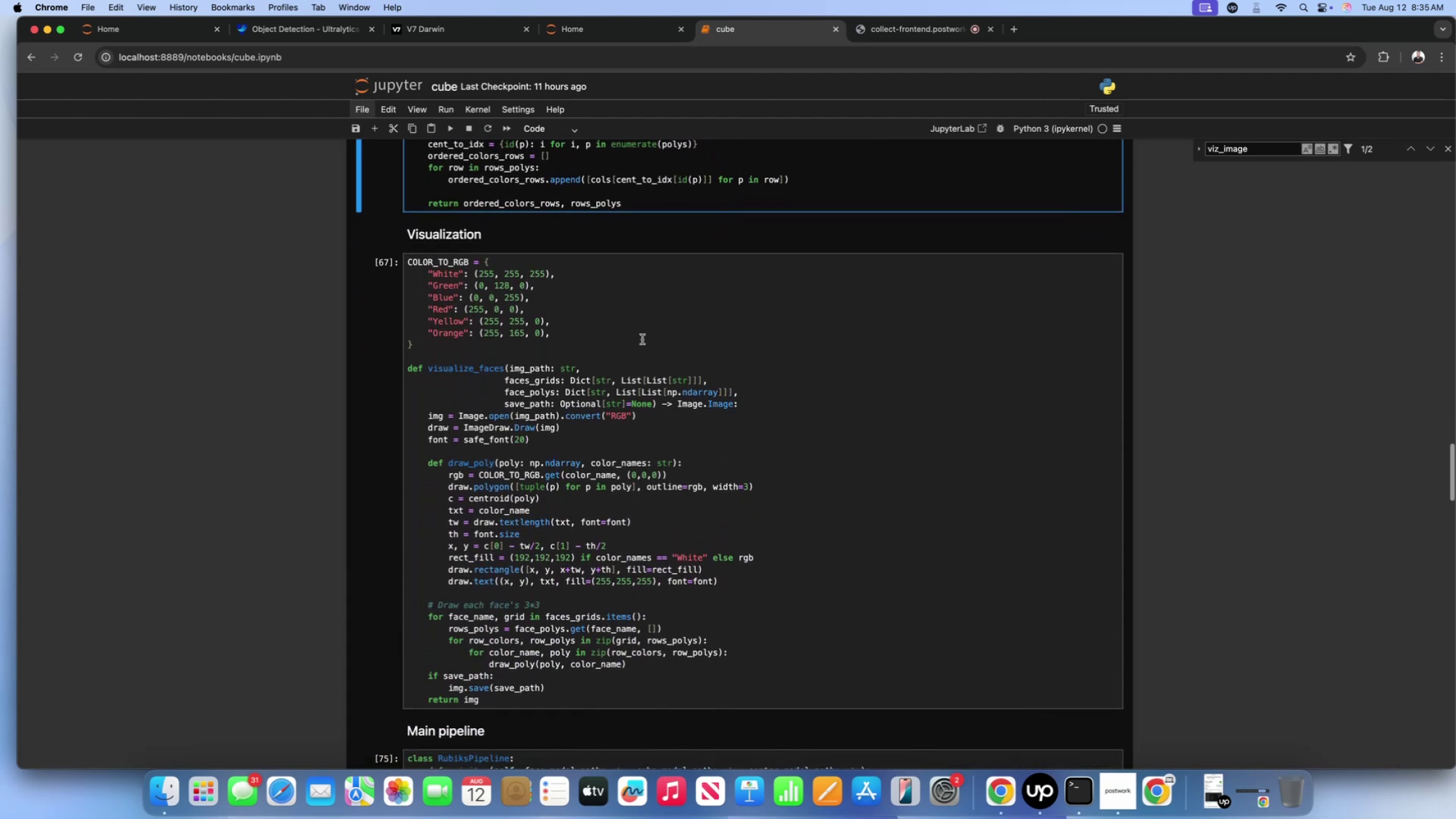 
left_click([642, 339])
 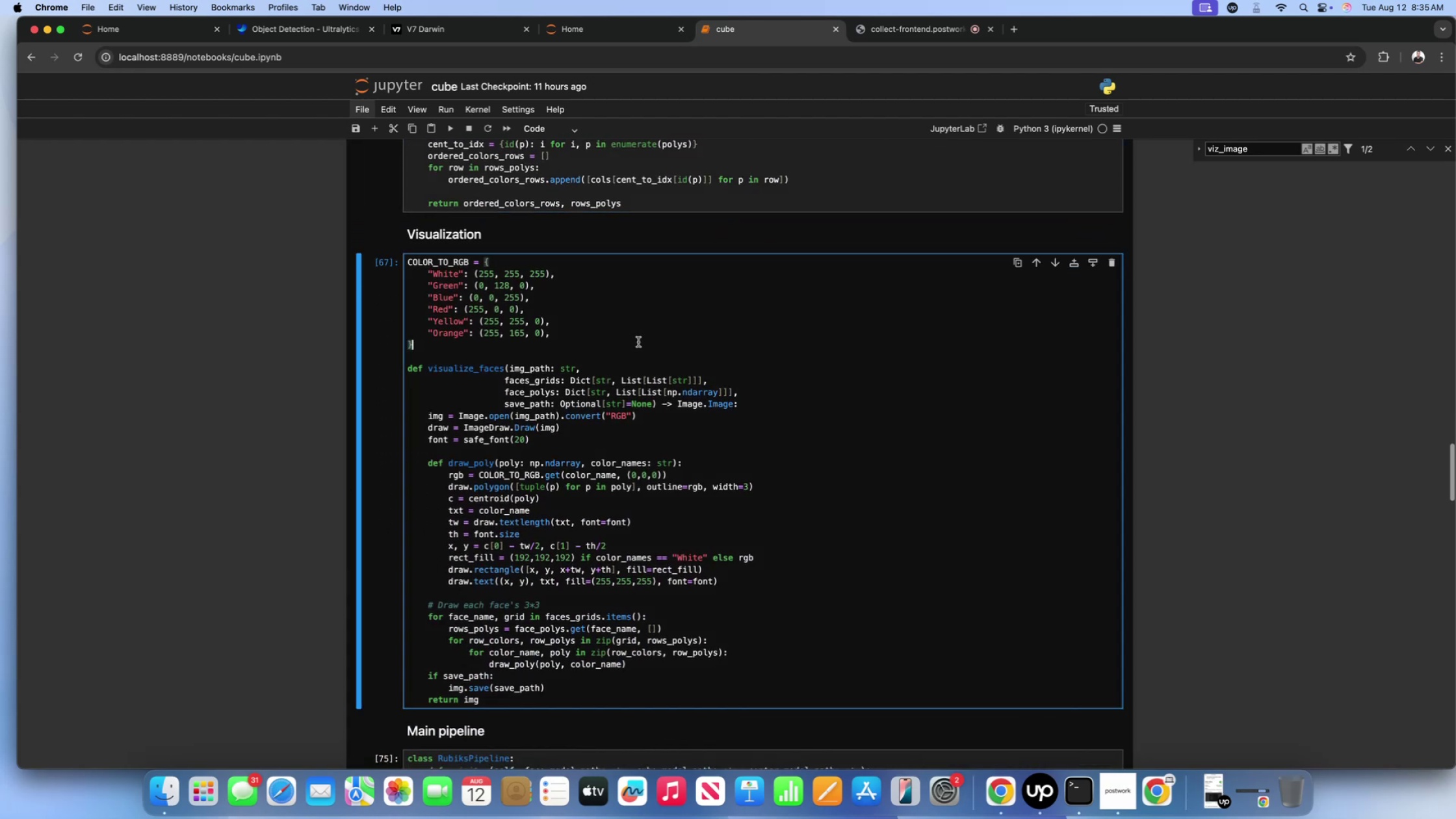 
scroll: coordinate [638, 342], scroll_direction: down, amount: 11.0
 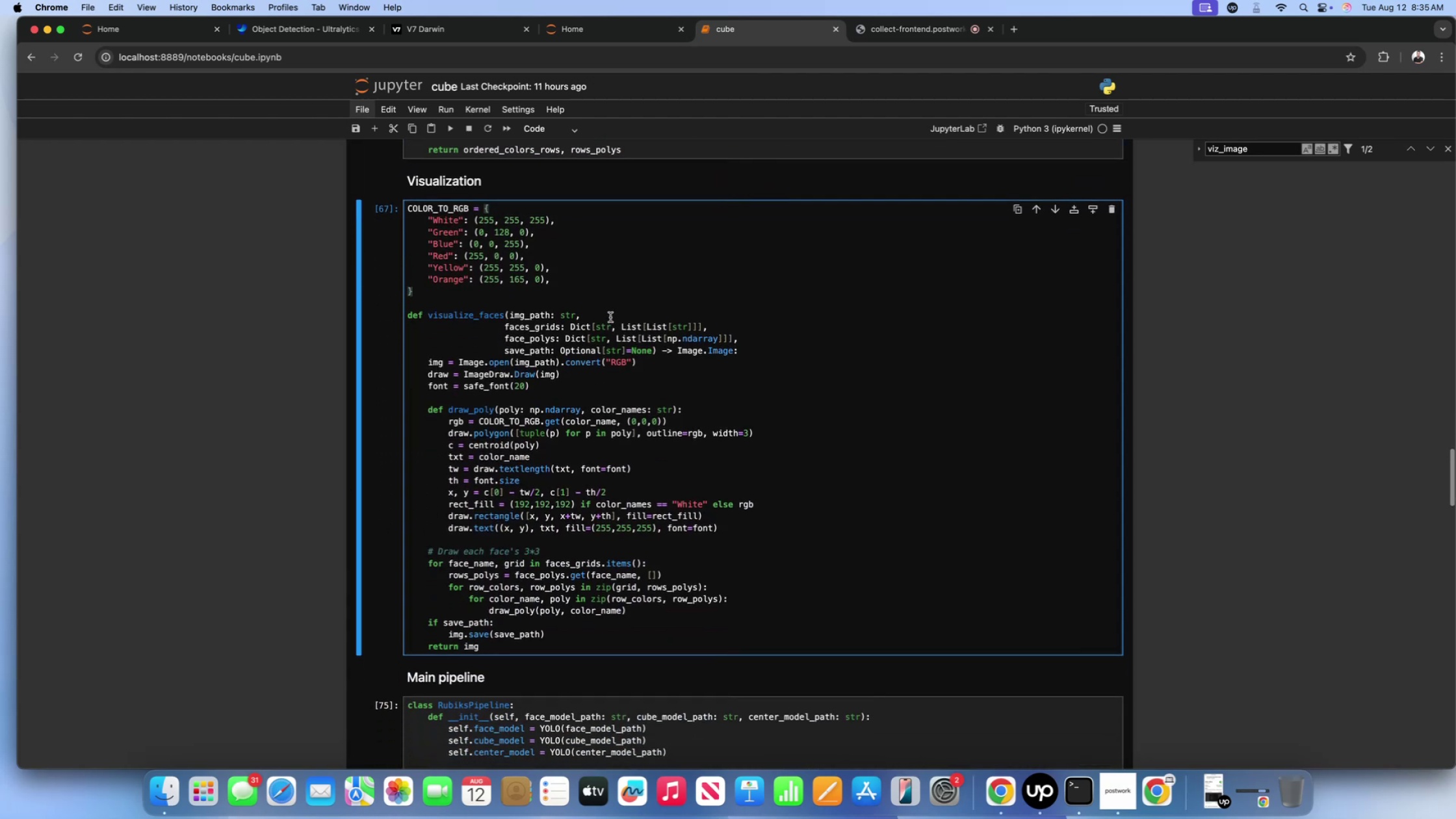 
left_click([610, 317])
 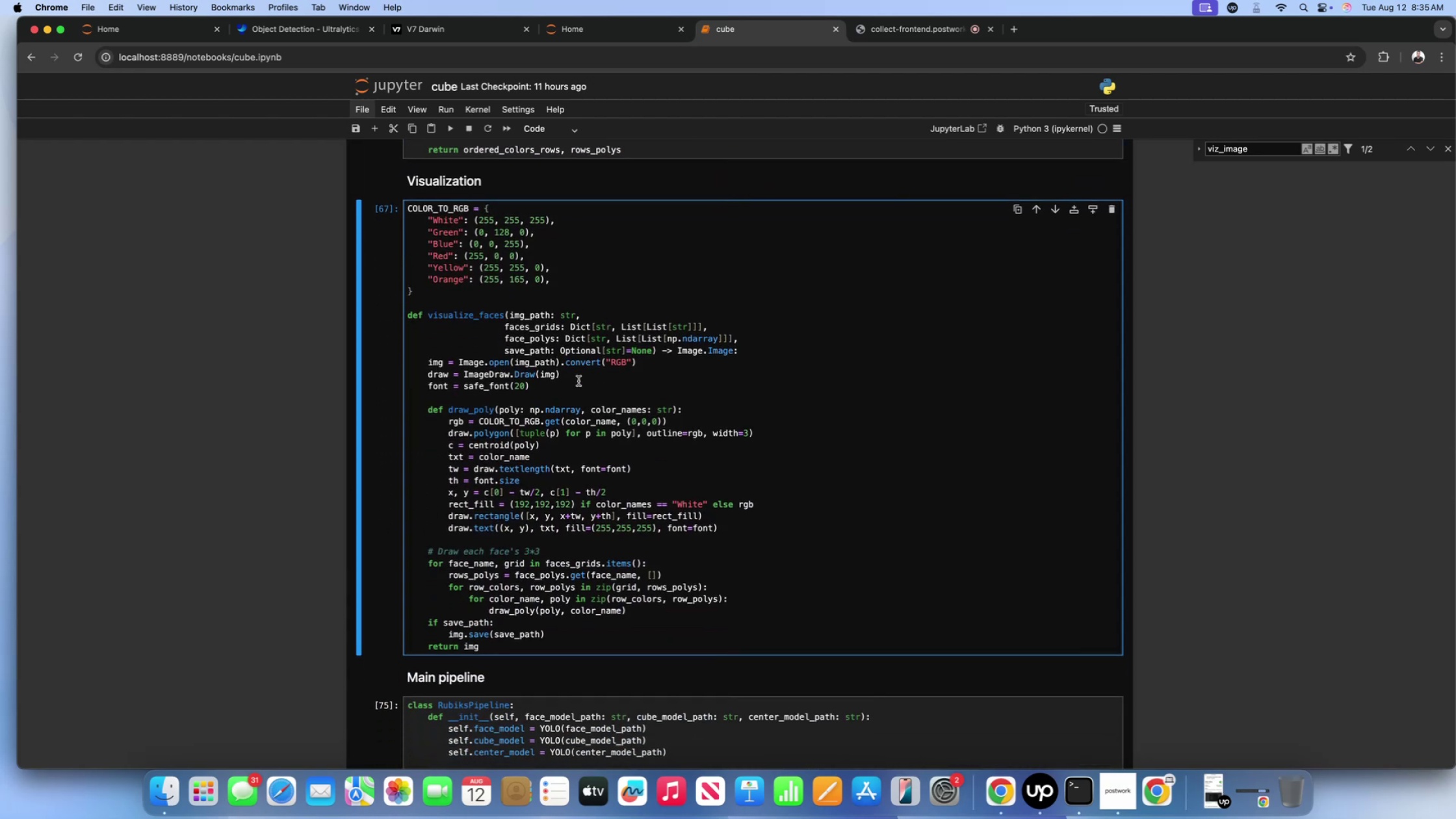 
left_click([578, 381])
 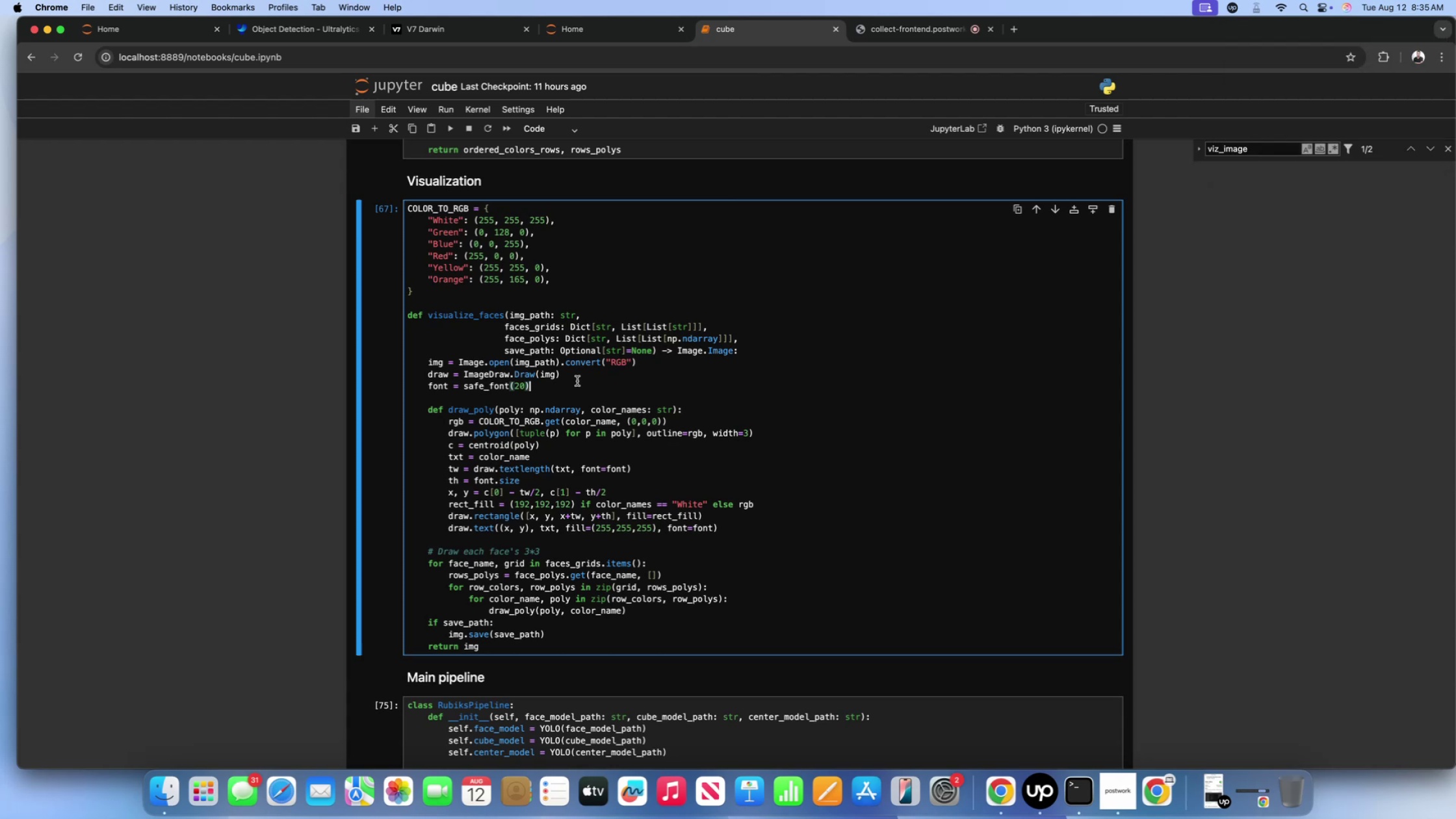 
wait(22.03)
 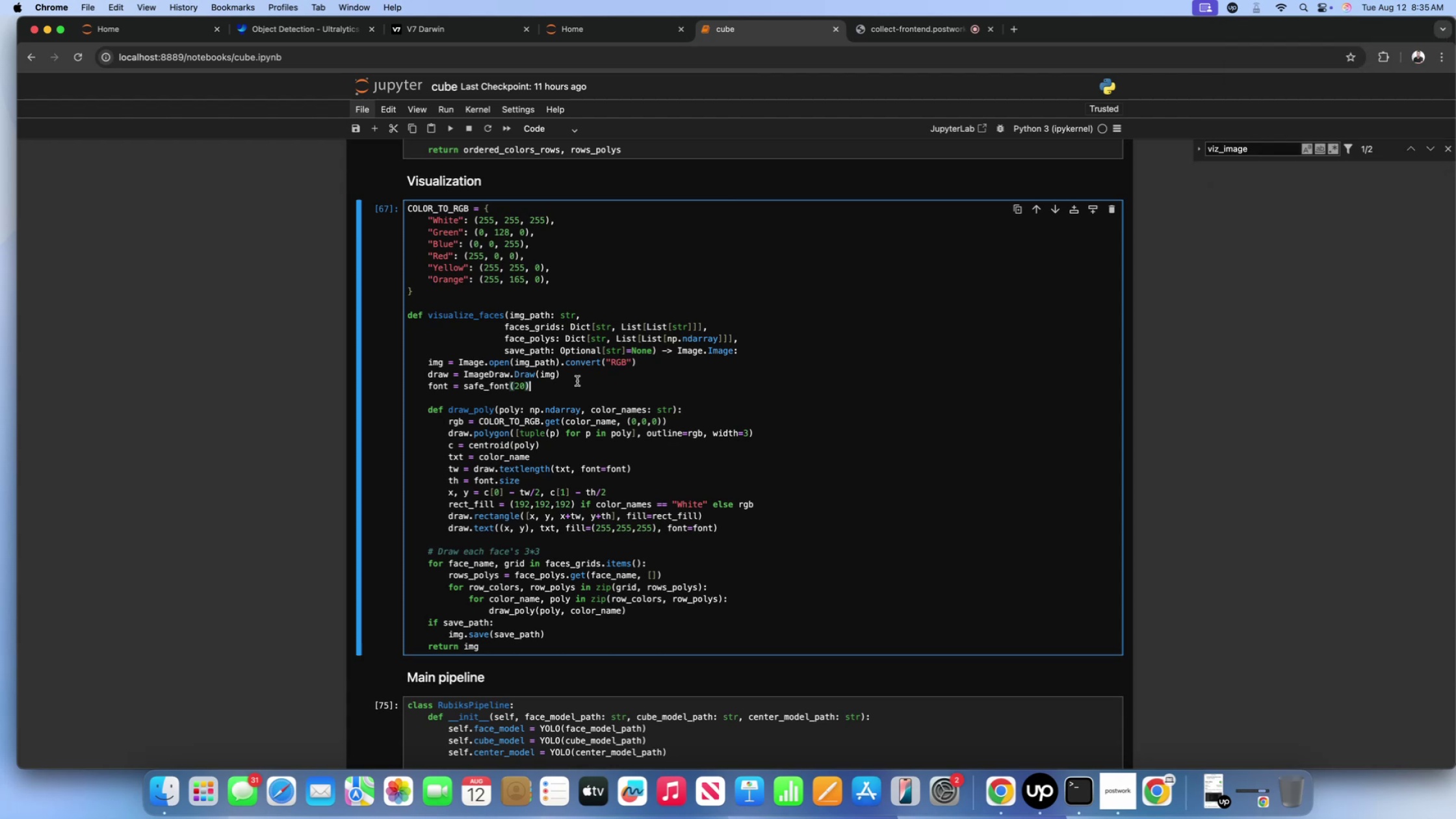 
scroll: coordinate [577, 381], scroll_direction: down, amount: 64.0
 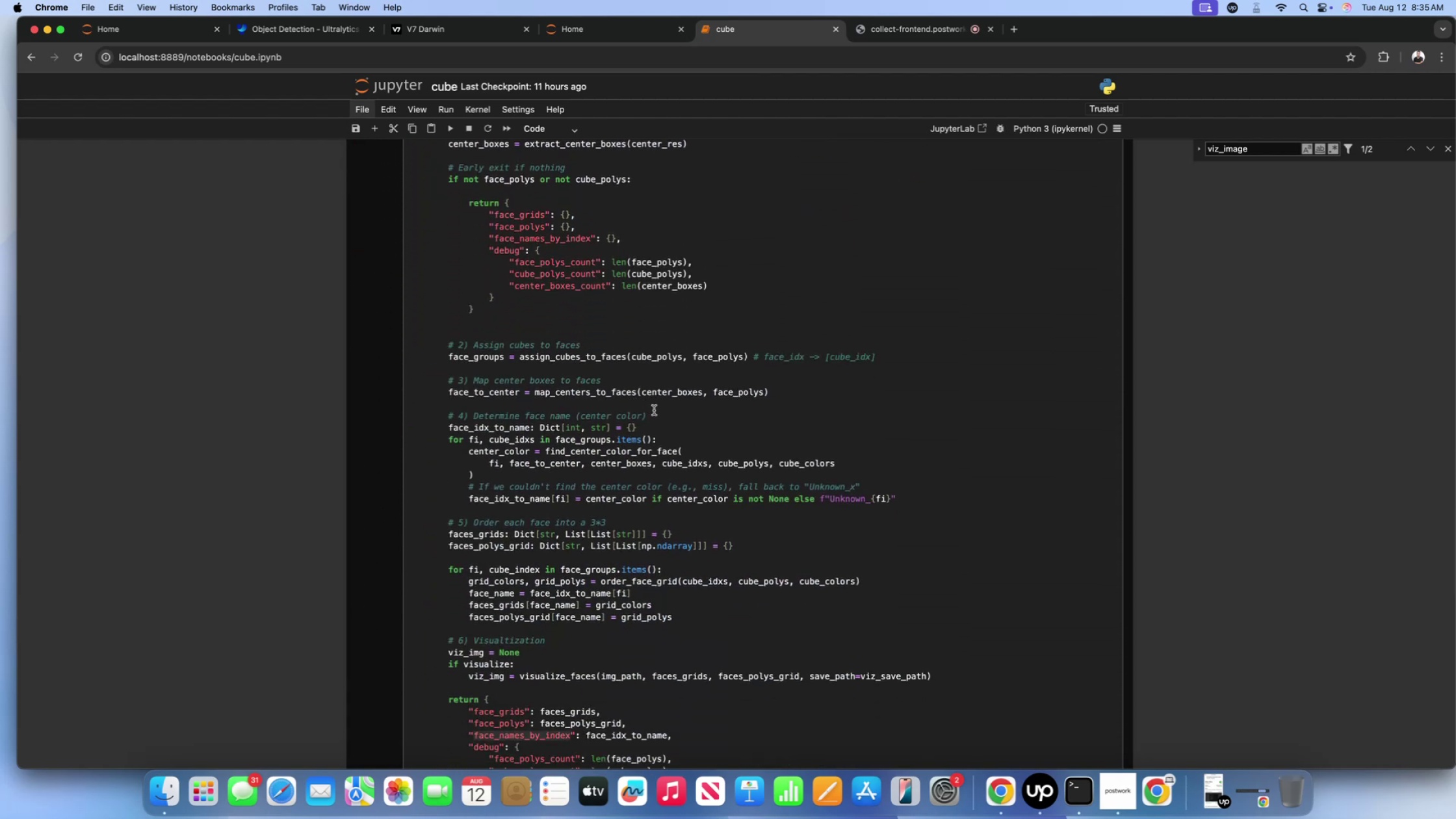 
scroll: coordinate [656, 412], scroll_direction: up, amount: 4.0
 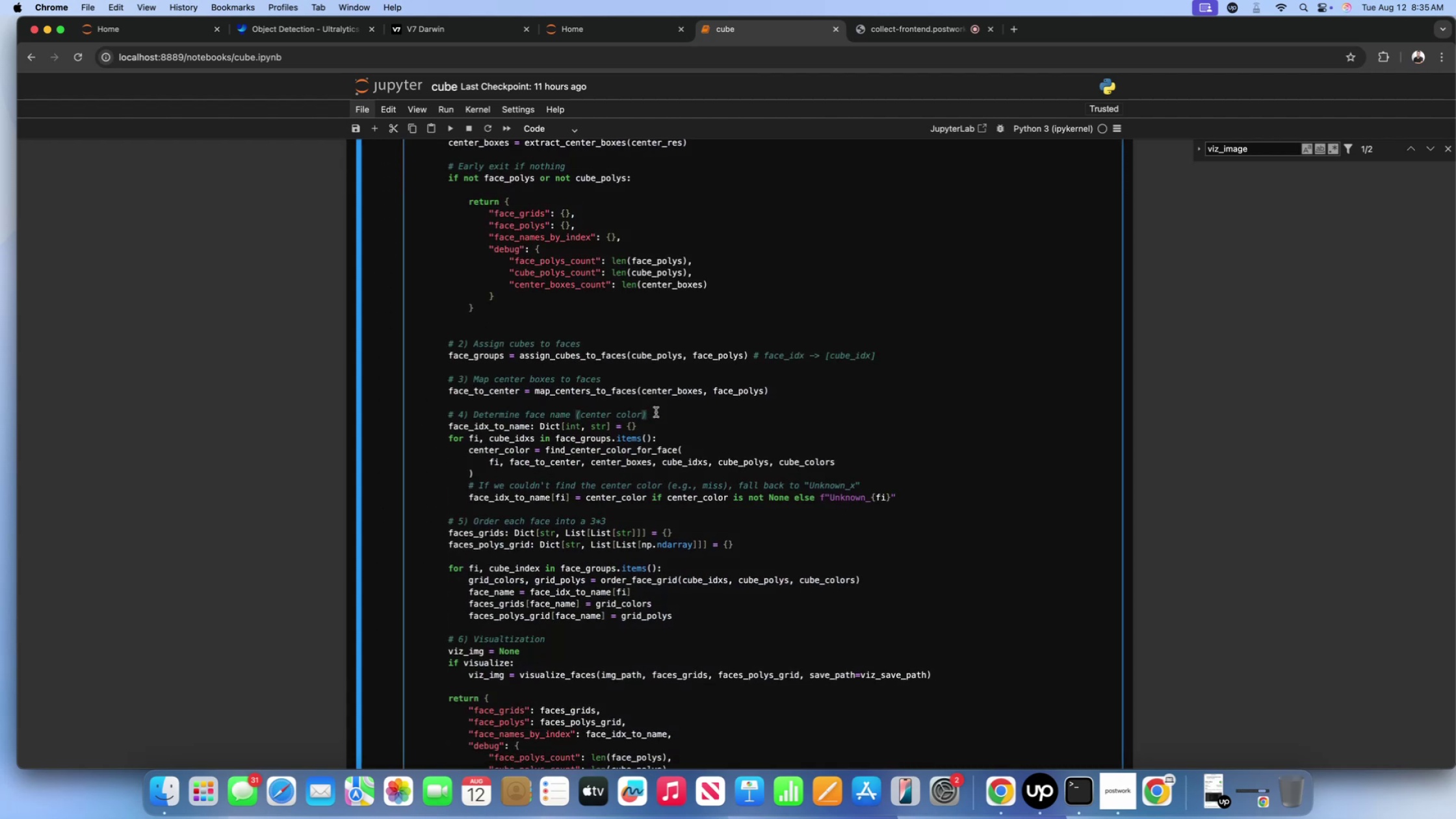 
left_click([656, 412])
 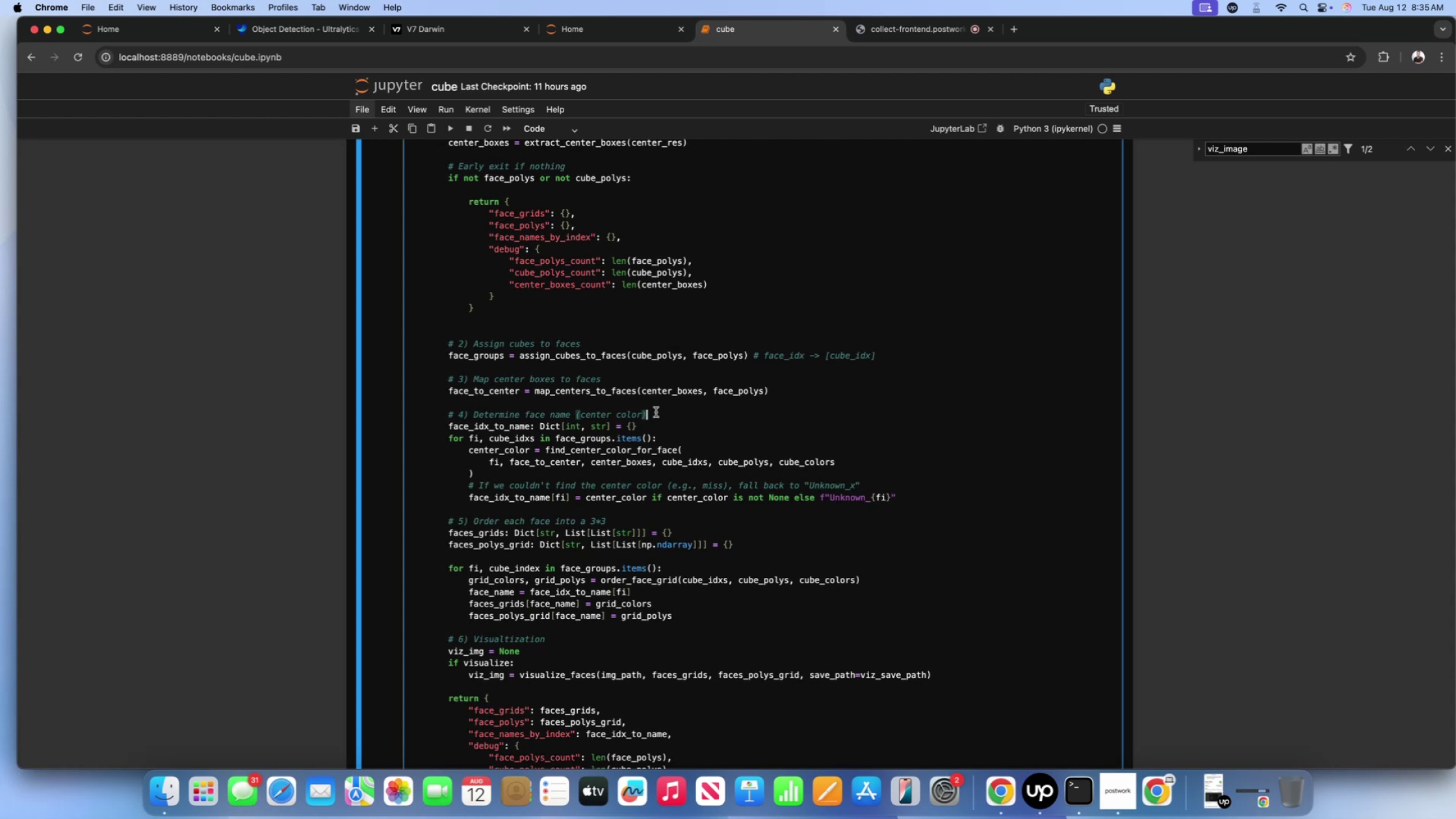 
wait(10.69)
 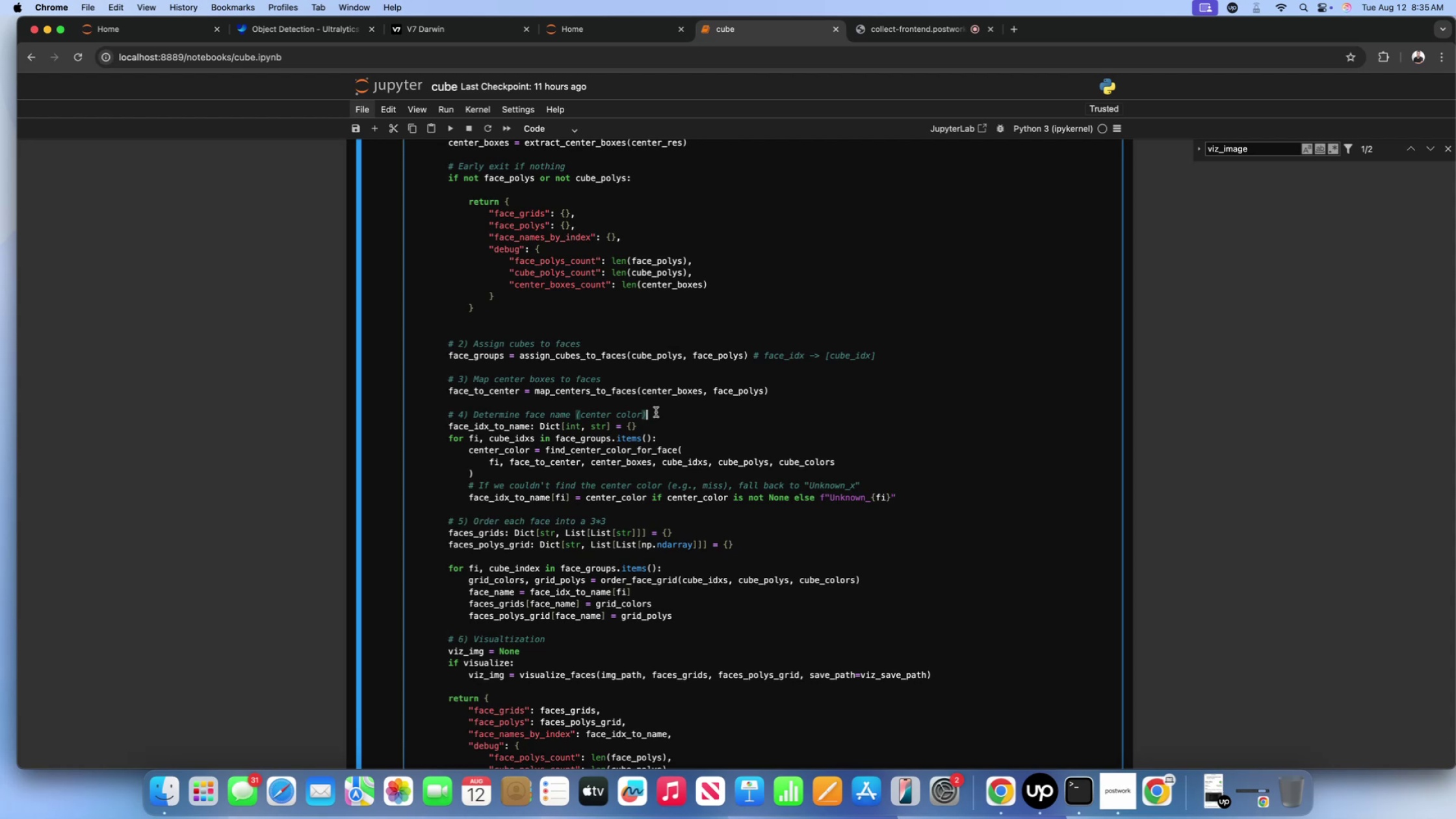 
scroll: coordinate [663, 408], scroll_direction: down, amount: 12.0
 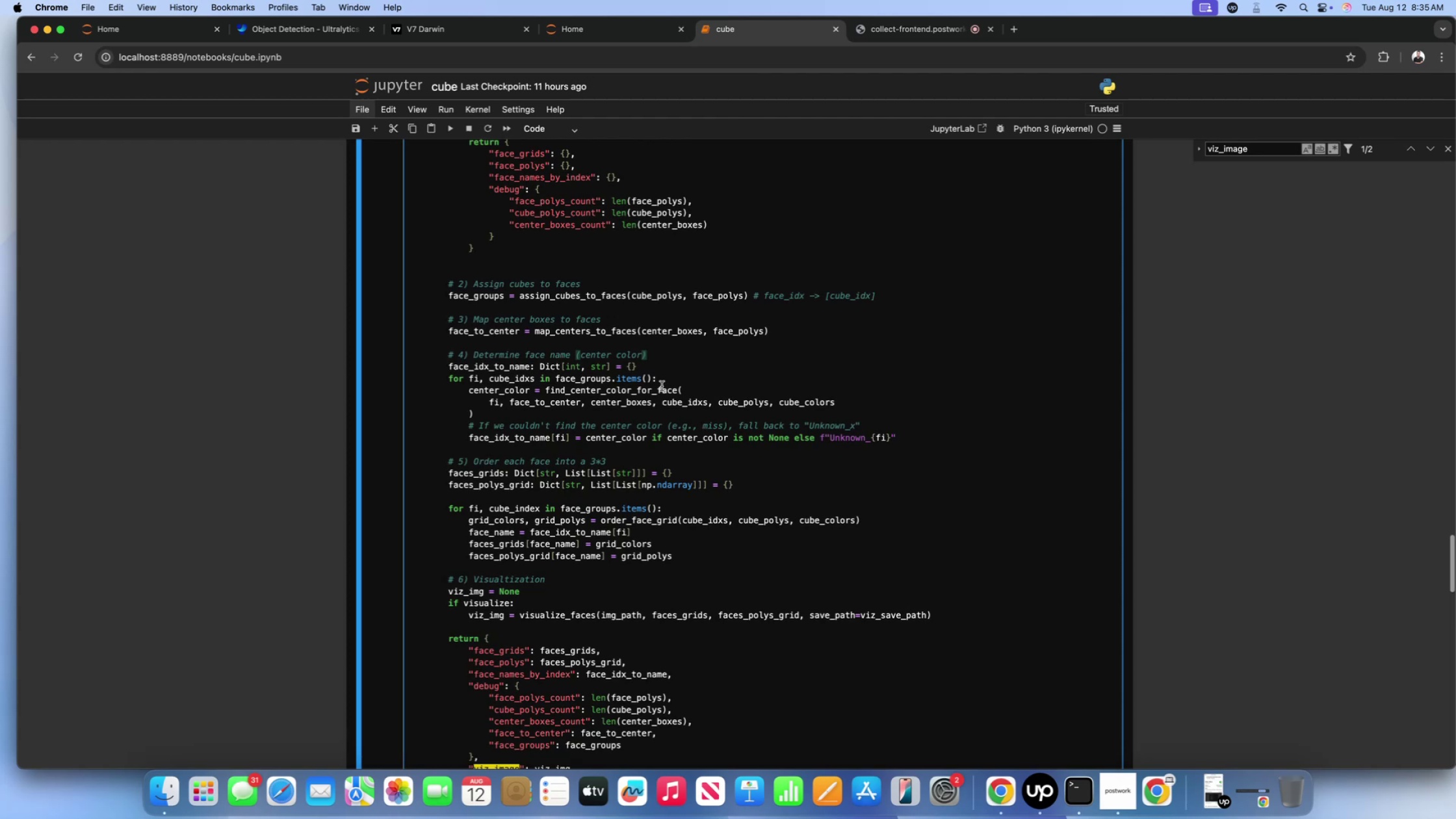 
scroll: coordinate [658, 380], scroll_direction: up, amount: 10.0
 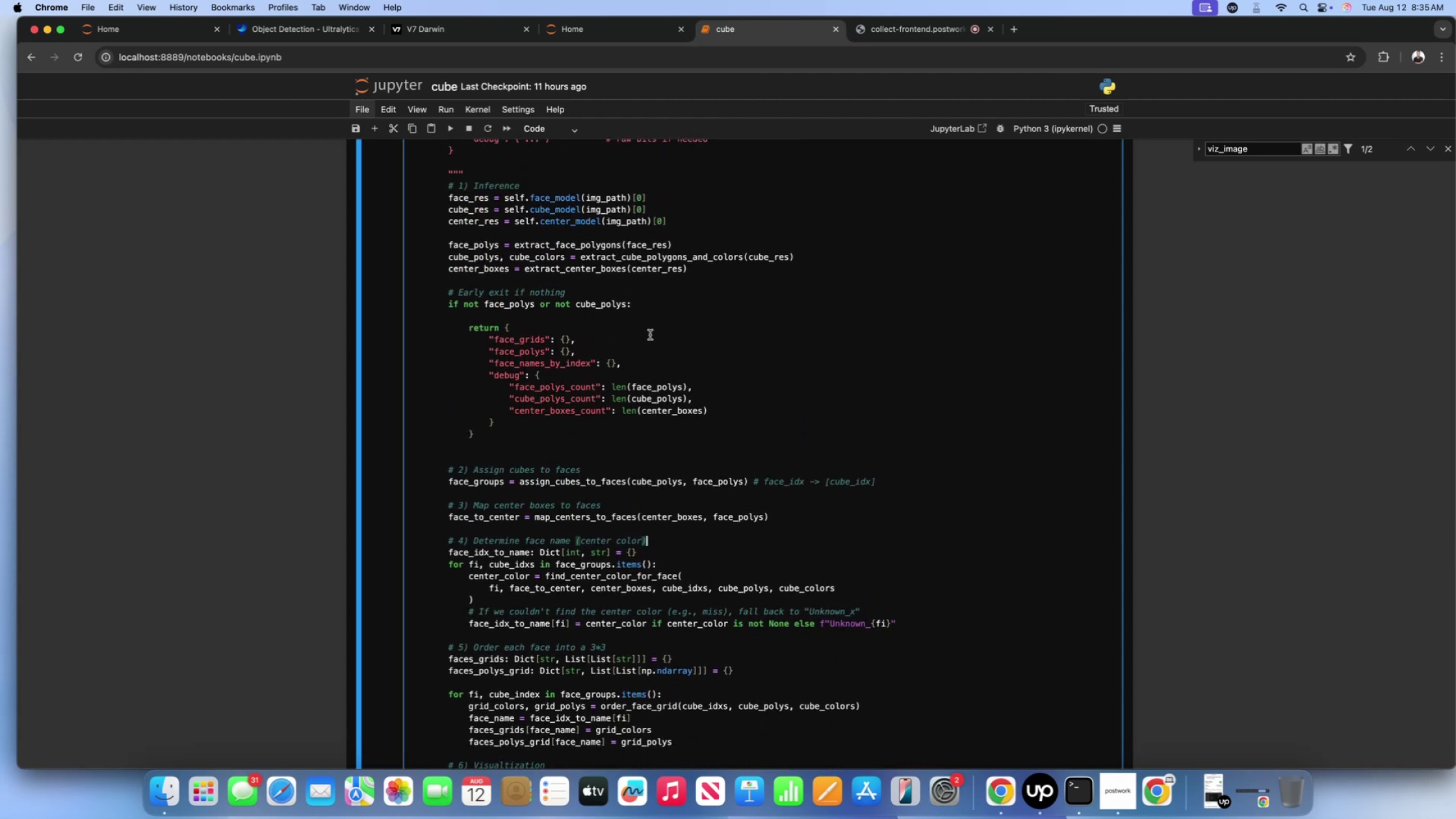 
scroll: coordinate [666, 309], scroll_direction: down, amount: 3.0
 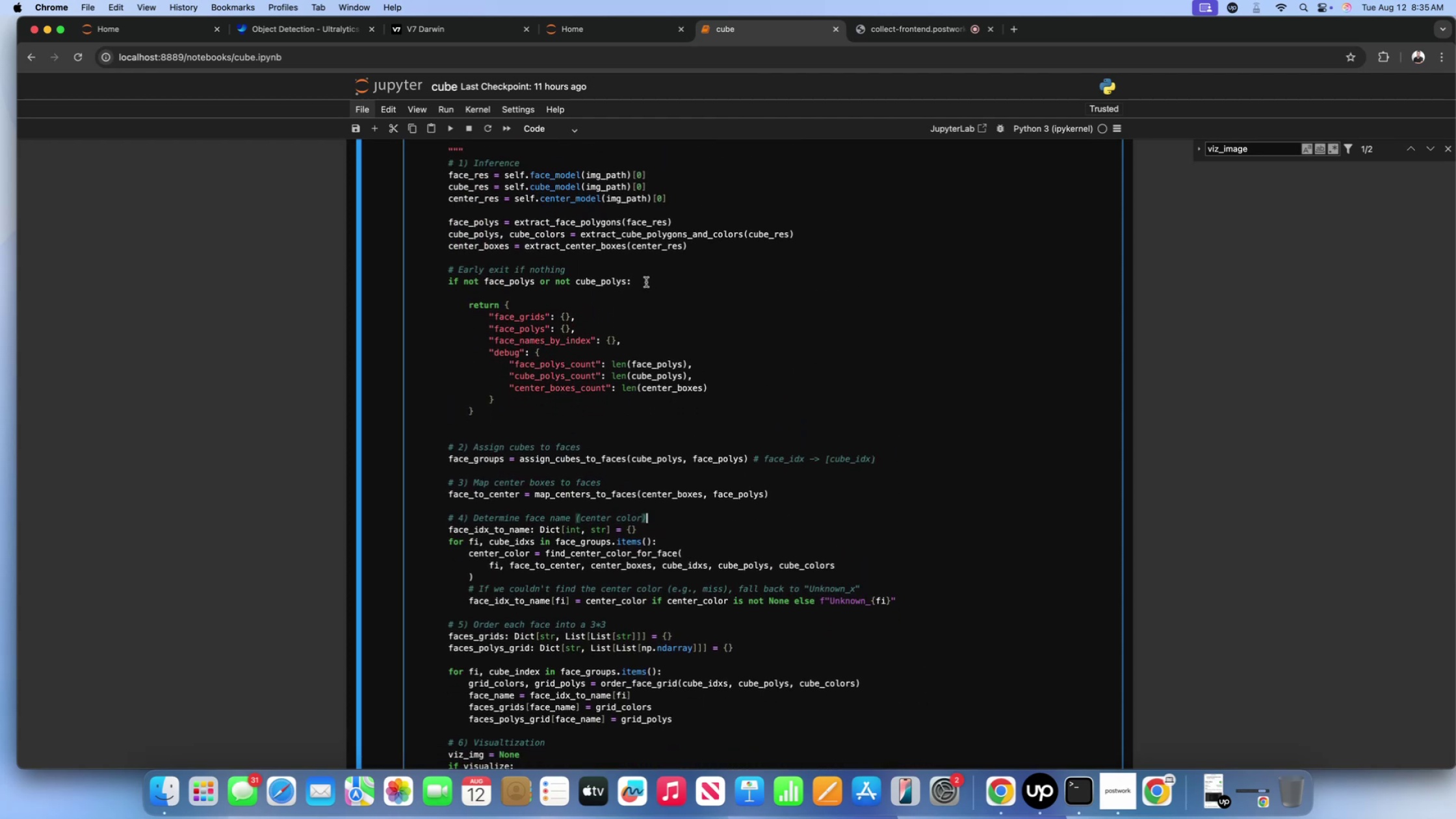 
wait(5.3)
 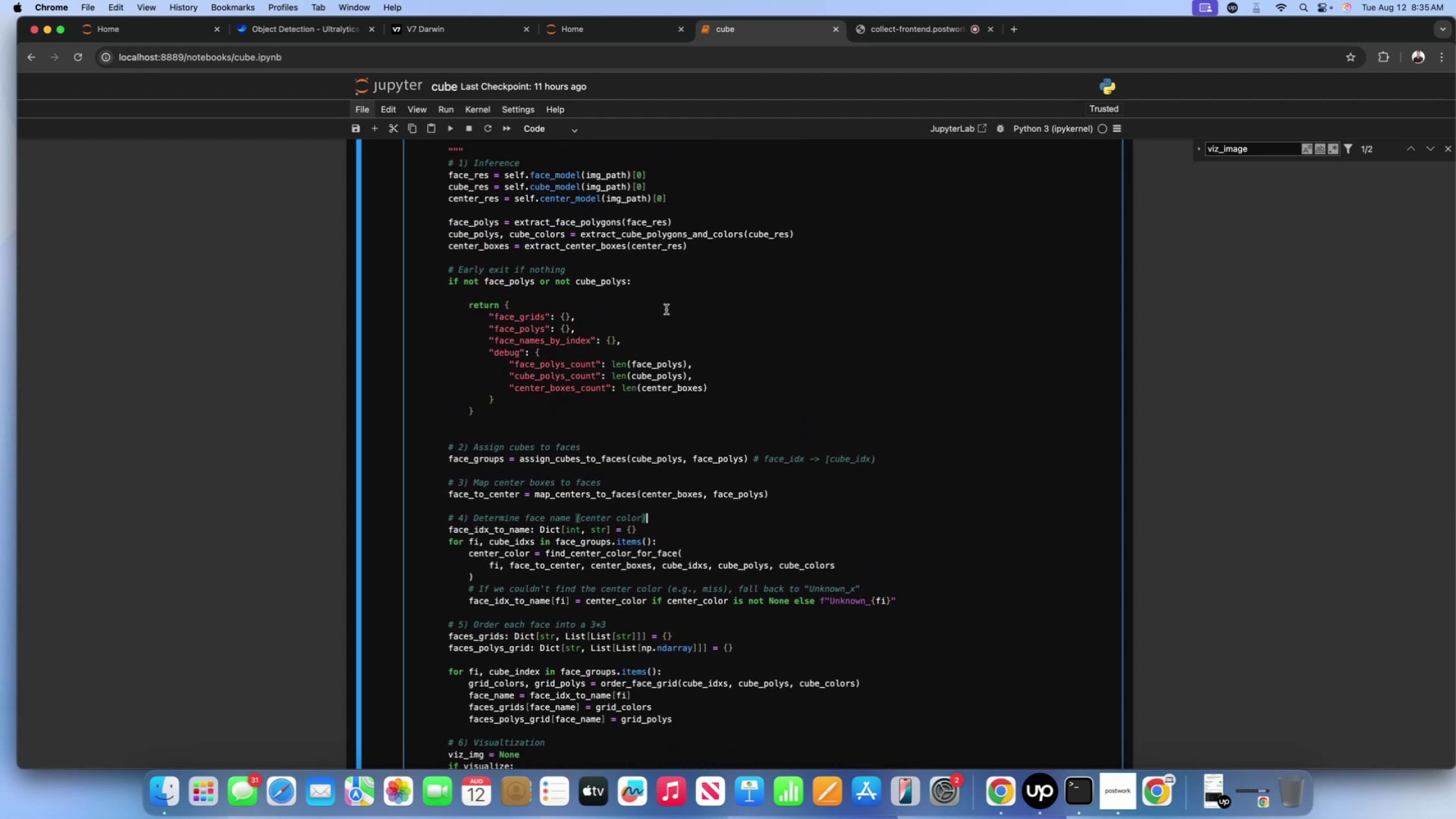 
scroll: coordinate [642, 307], scroll_direction: down, amount: 3.0
 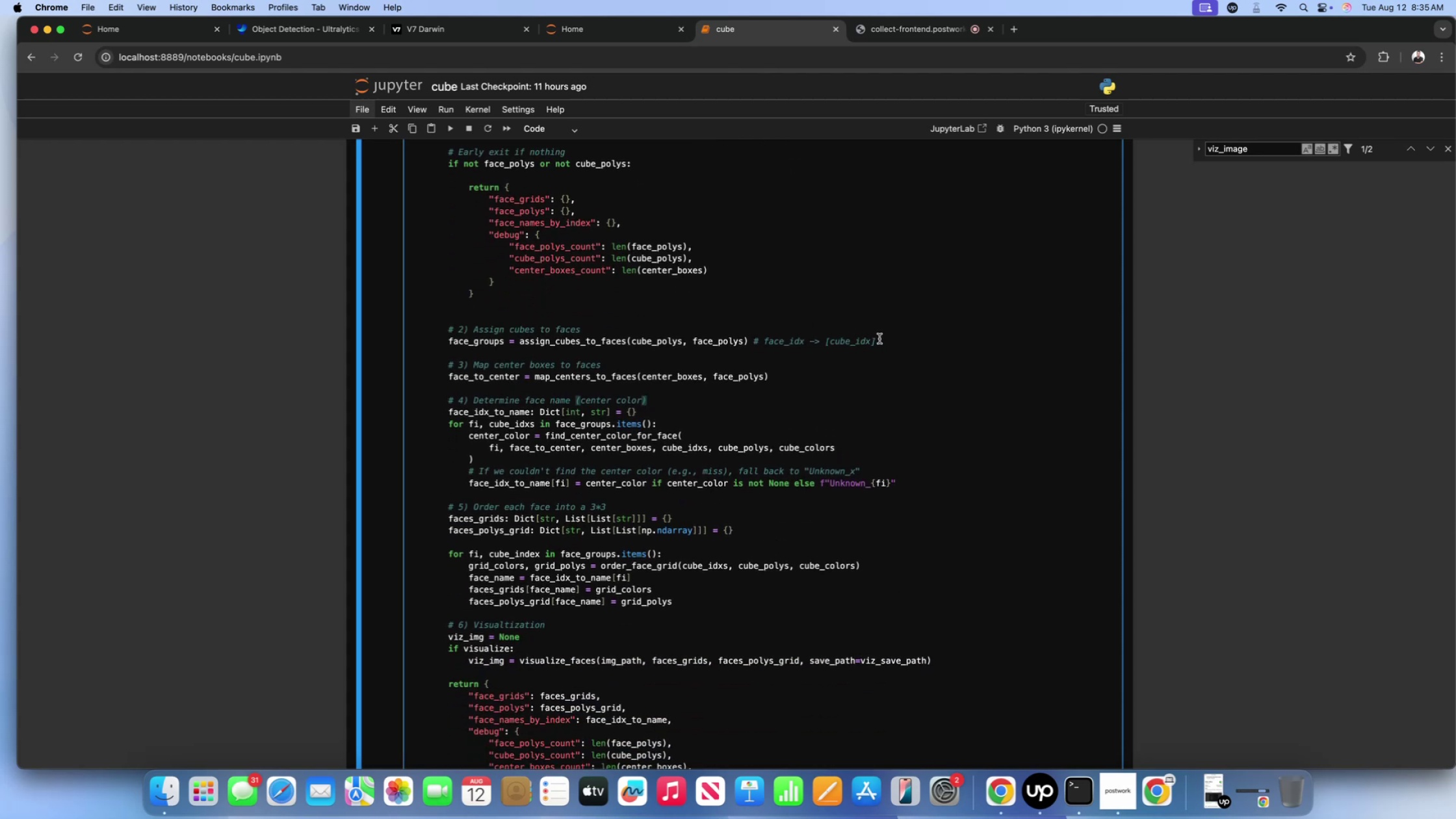 
left_click([883, 339])
 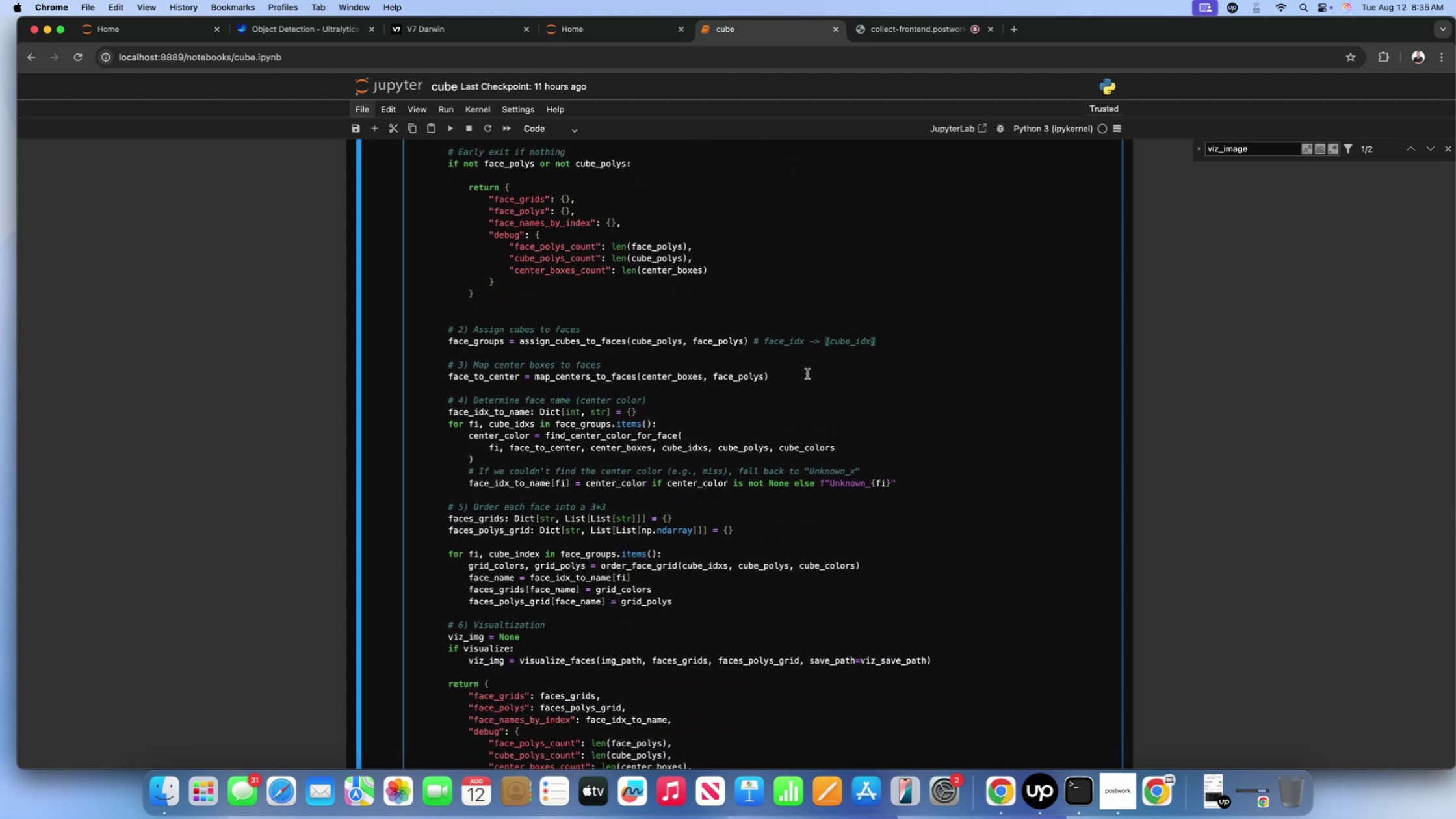 
left_click([807, 374])
 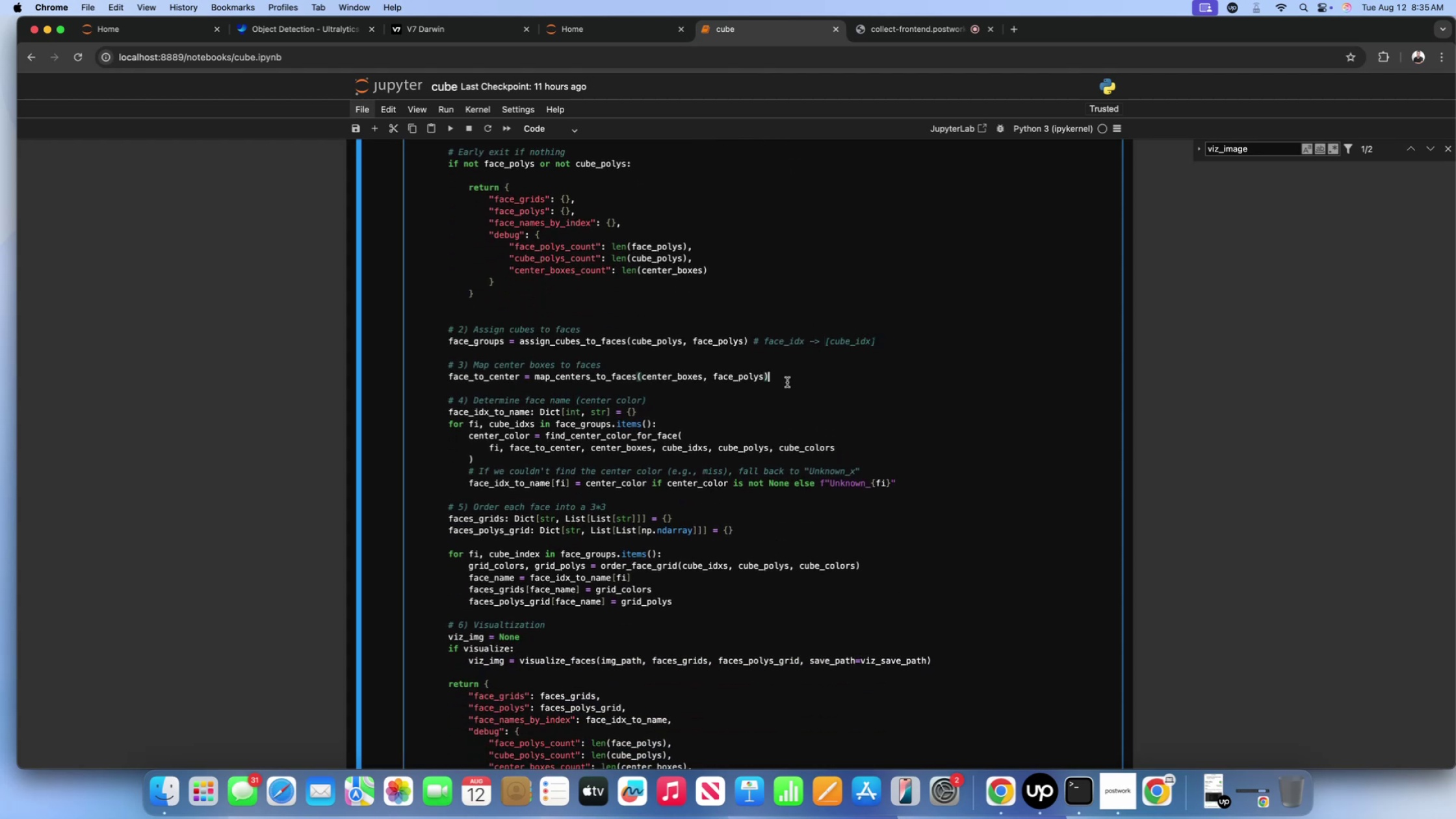 
scroll: coordinate [787, 382], scroll_direction: down, amount: 9.0
 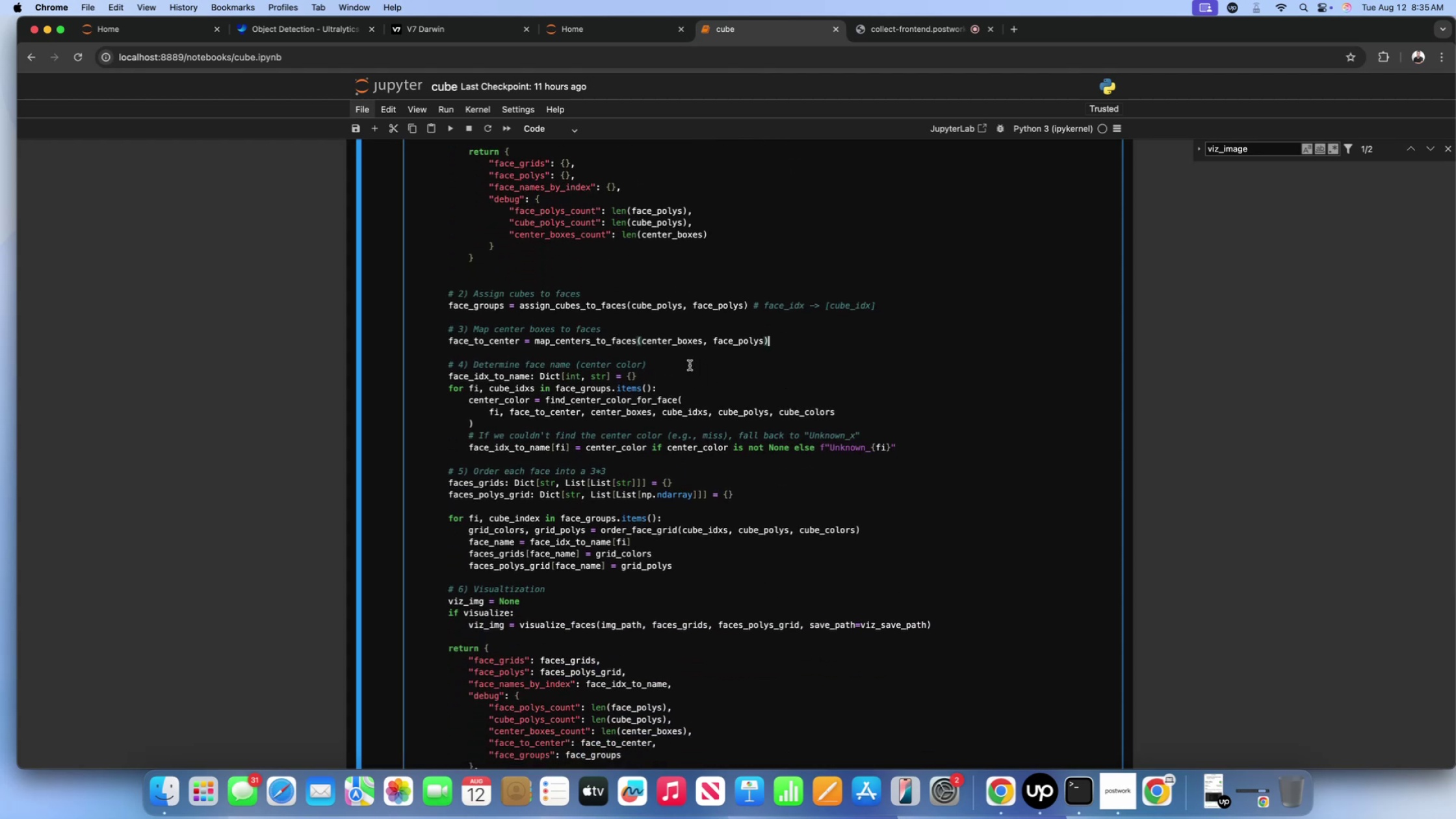 
left_click([688, 363])
 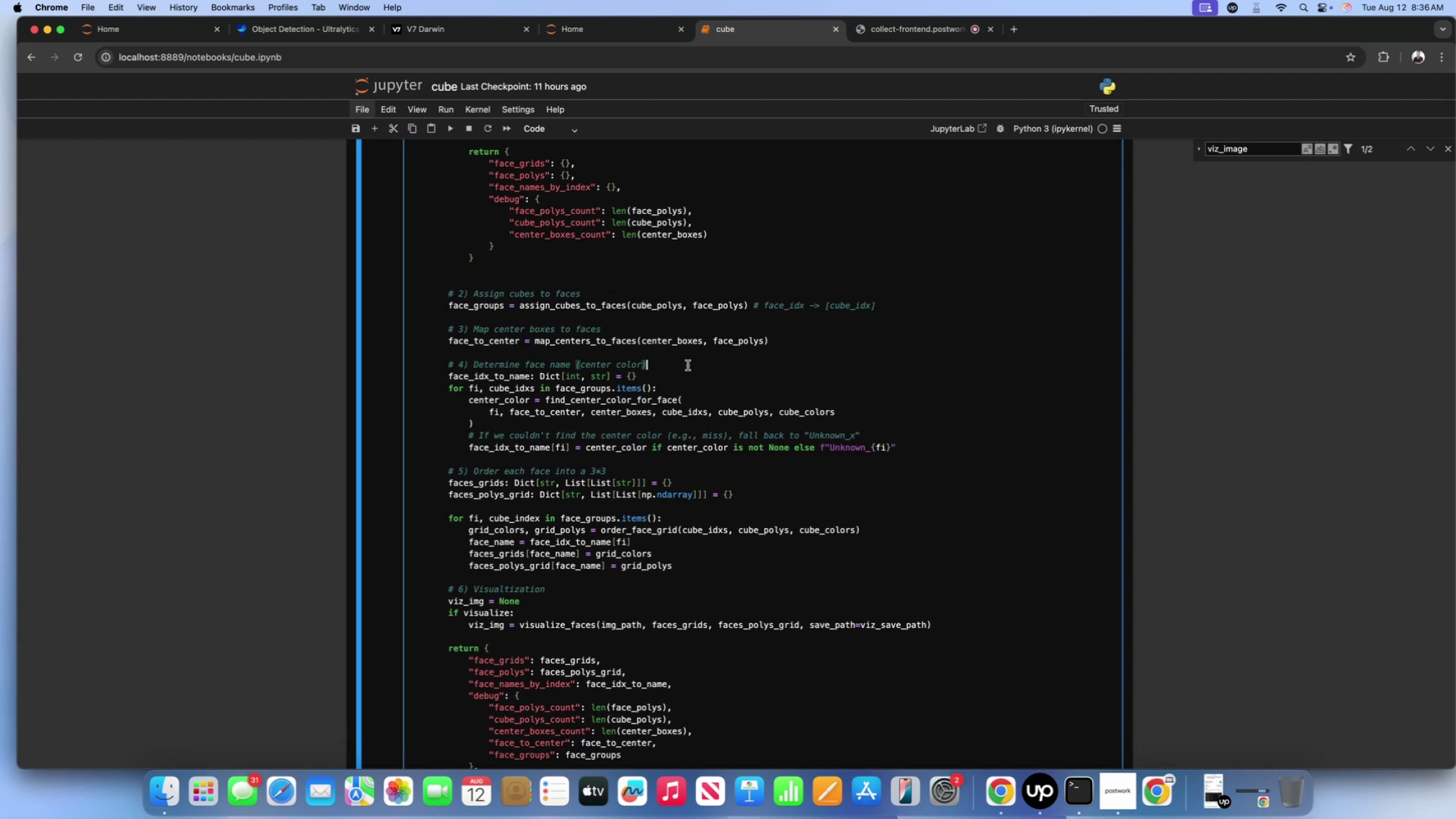 
wait(31.55)
 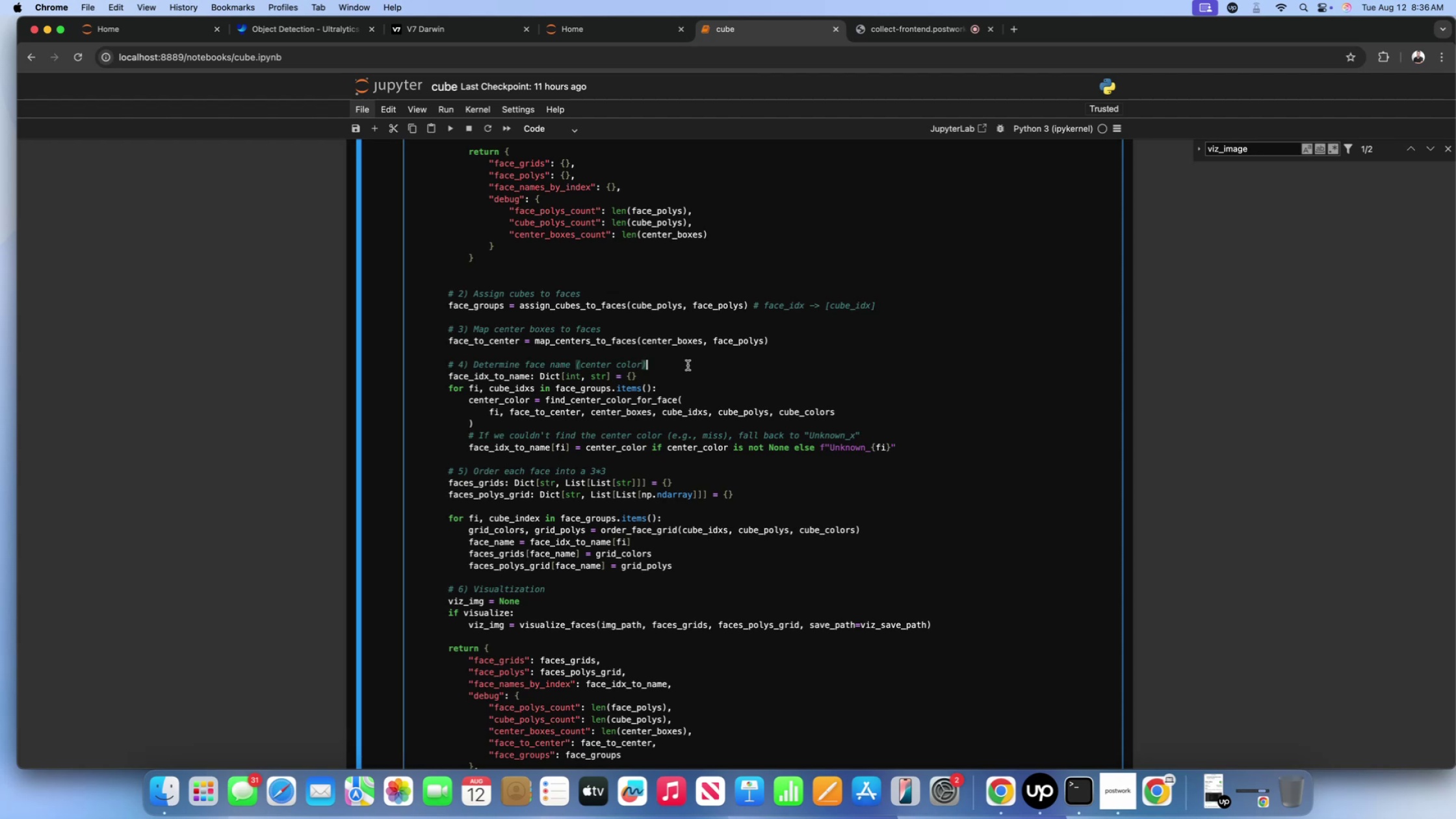 
left_click([683, 518])
 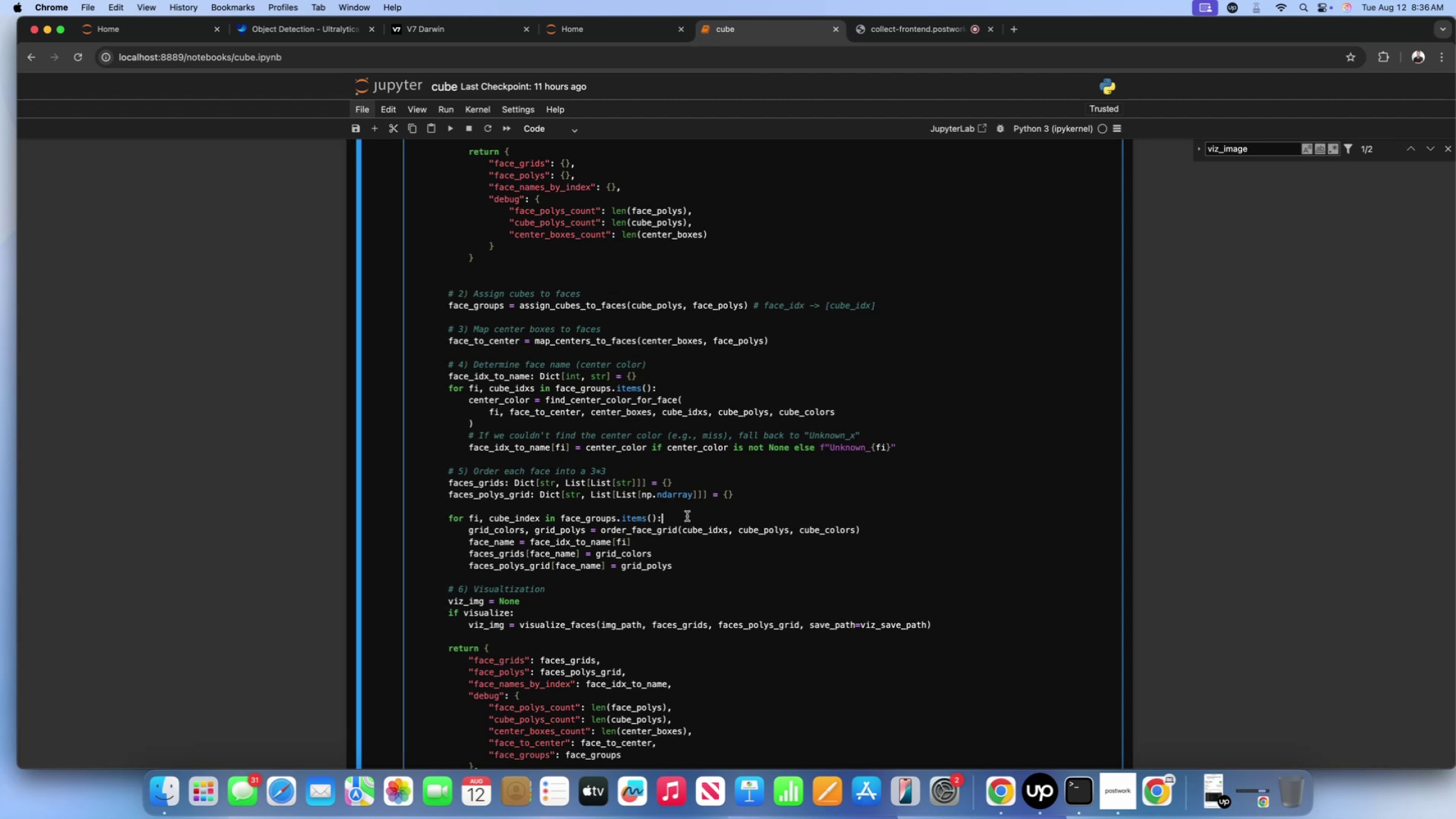 
wait(11.06)
 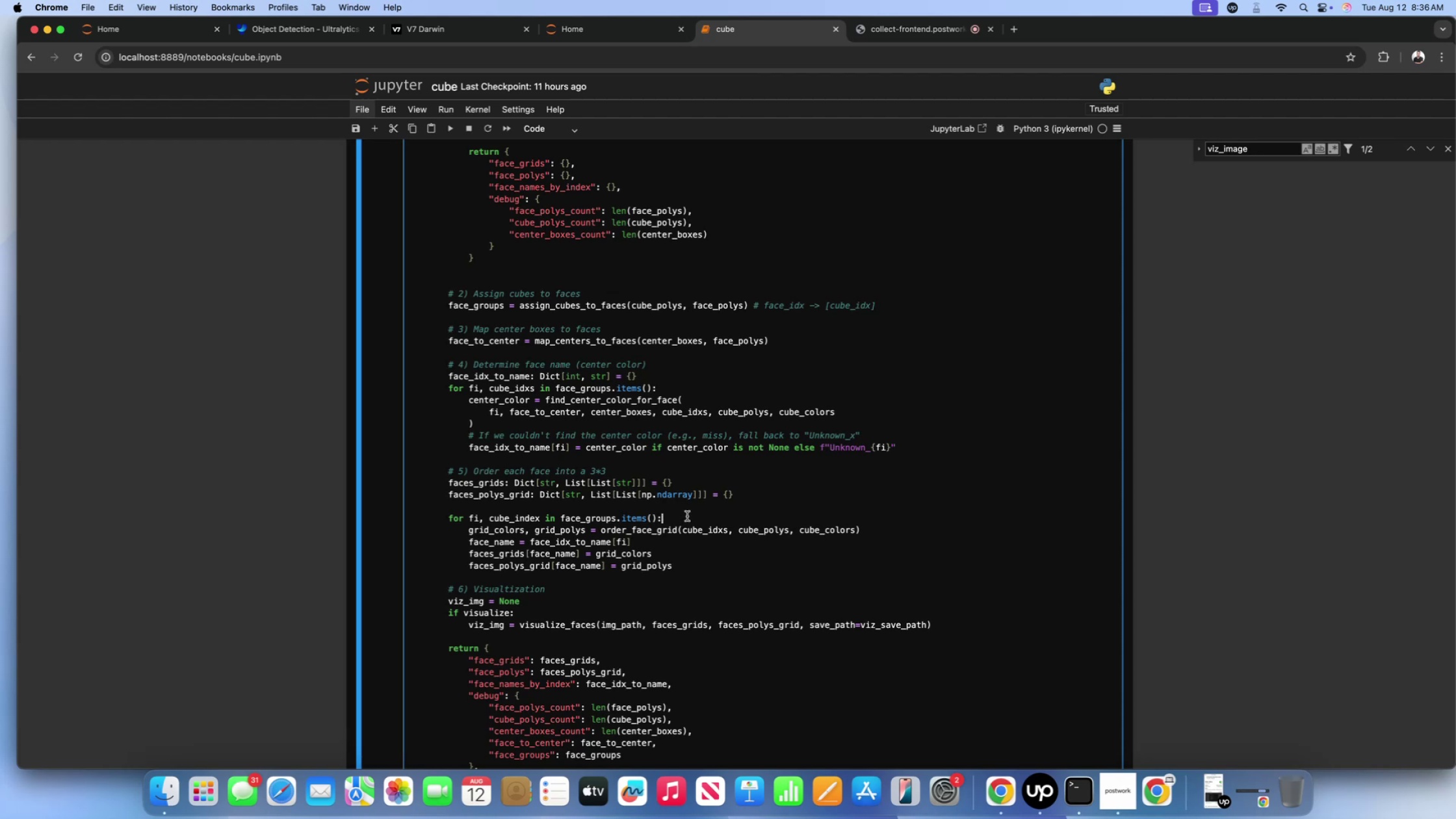 
left_click([656, 547])
 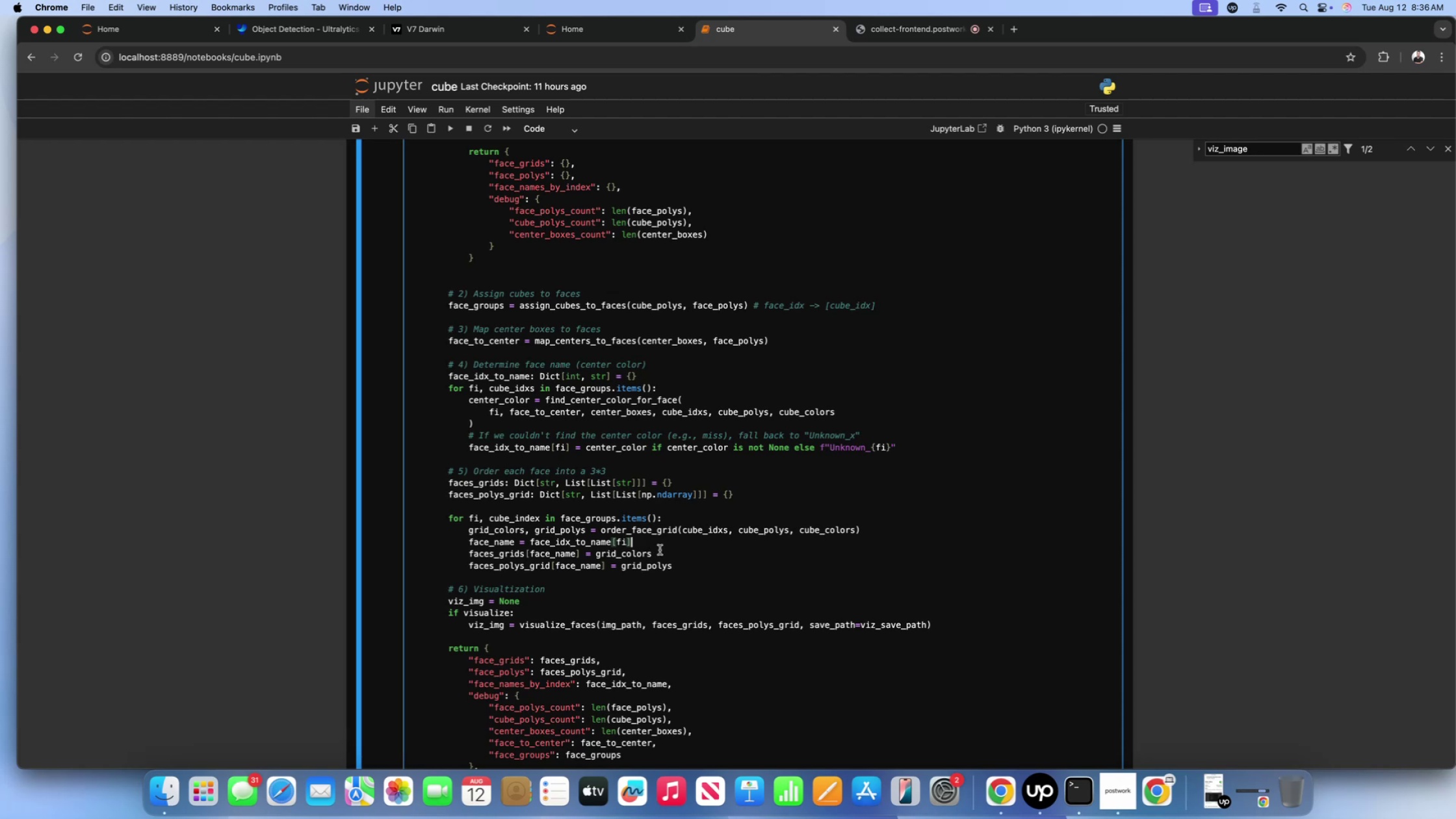 
left_click([673, 557])
 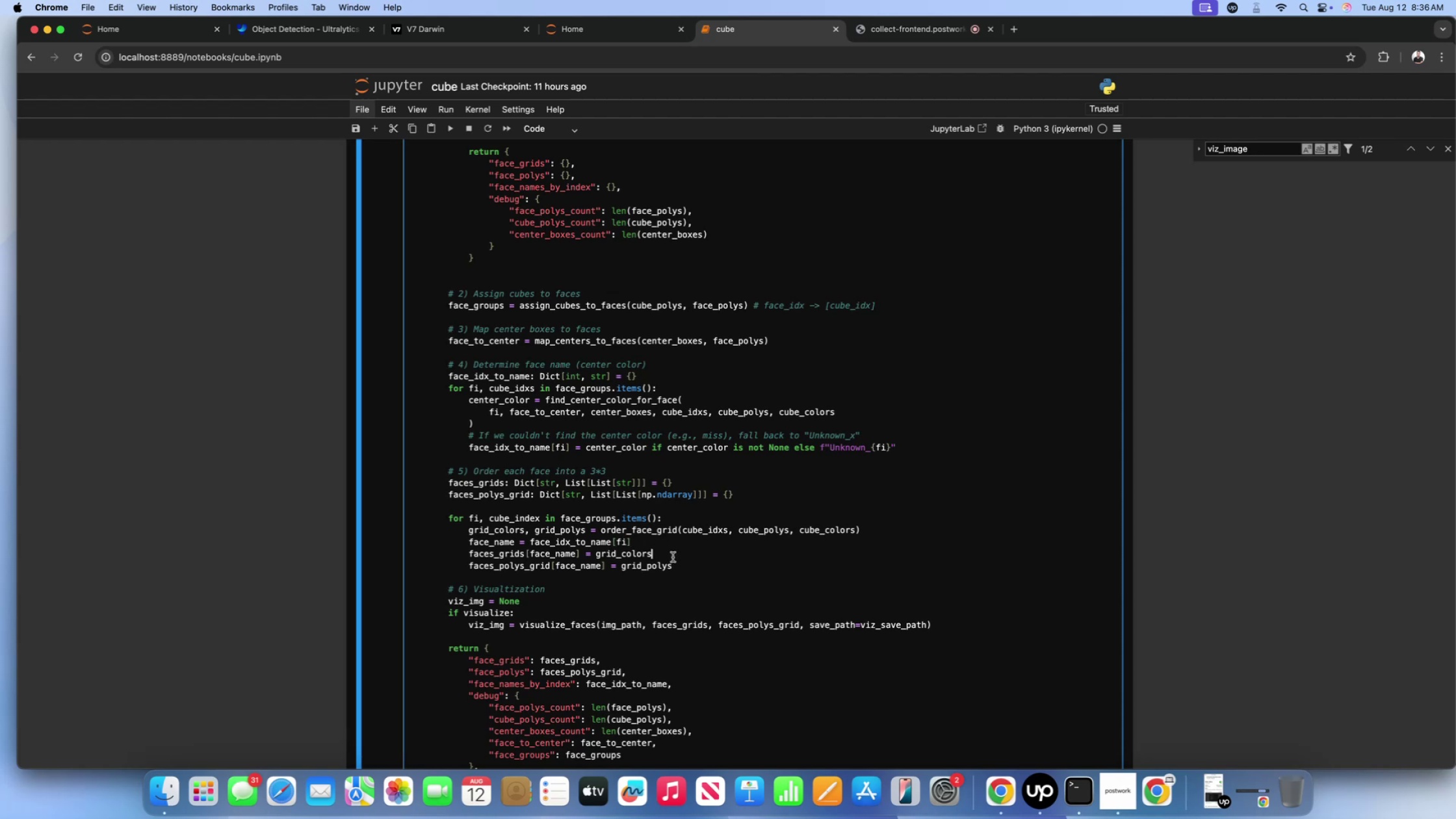 
scroll: coordinate [629, 511], scroll_direction: down, amount: 63.0
 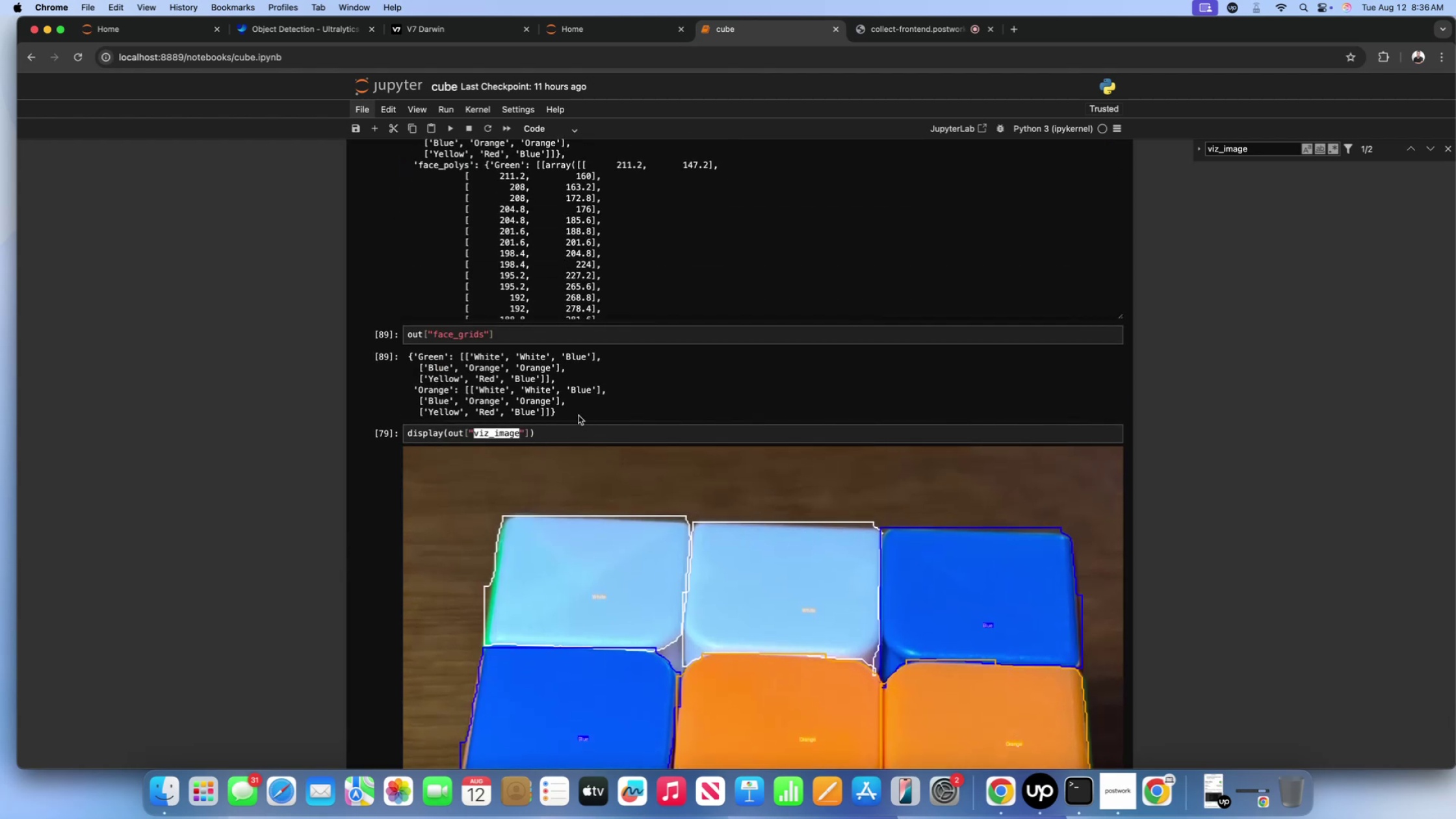 
left_click_drag(start_coordinate=[570, 407], to_coordinate=[406, 357])
 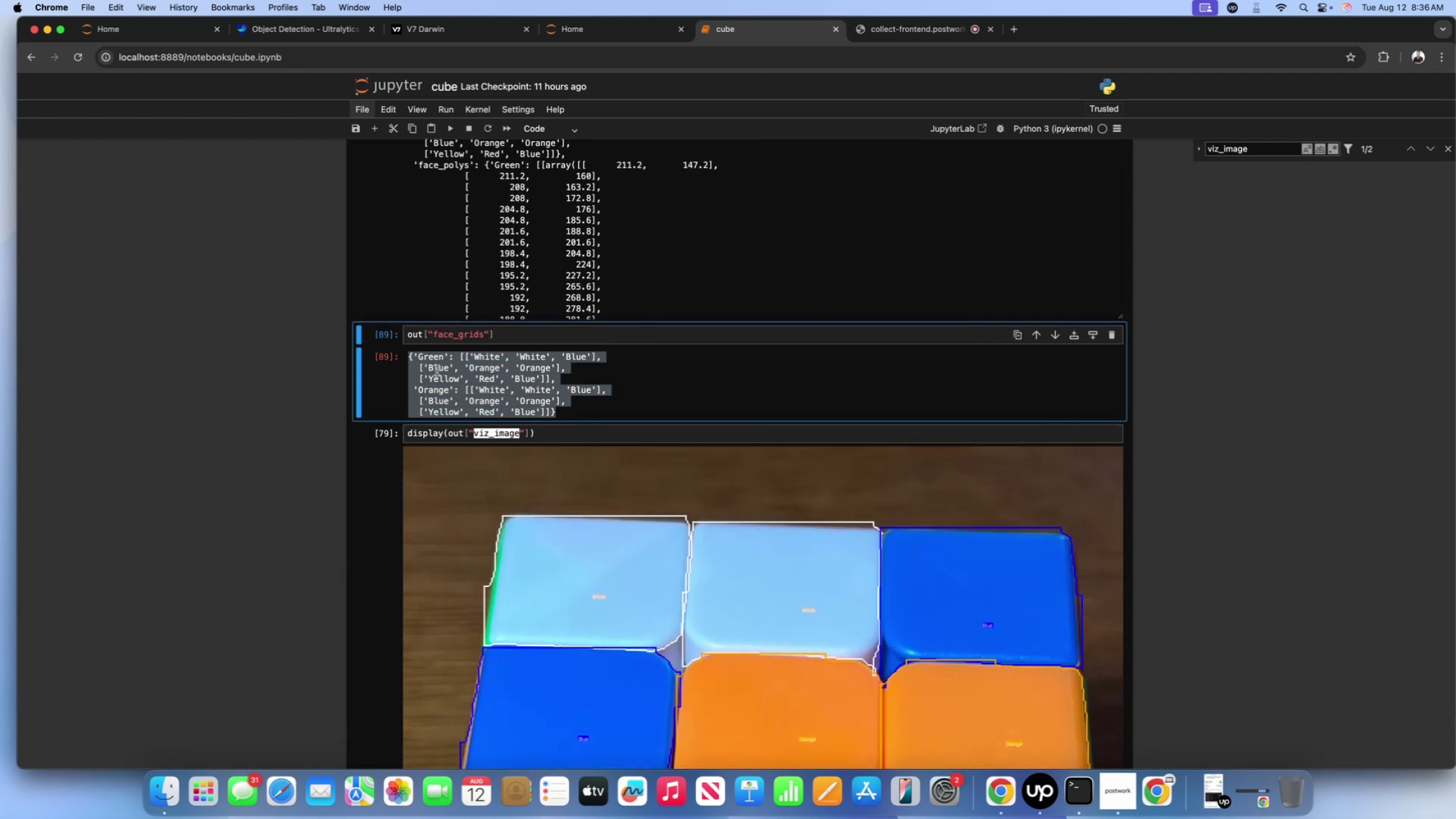 
key(Meta+CommandLeft)
 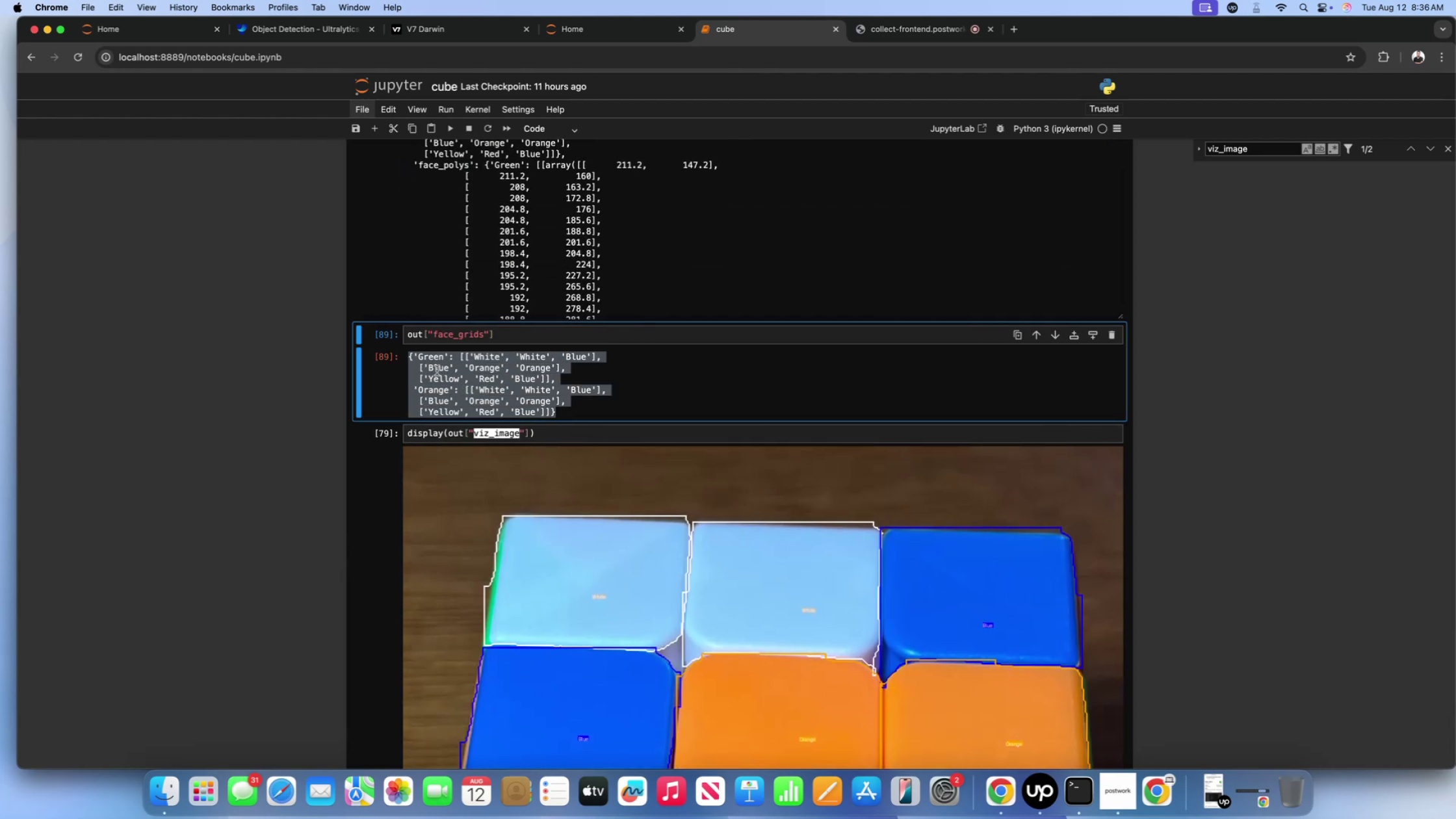 
key(Meta+C)
 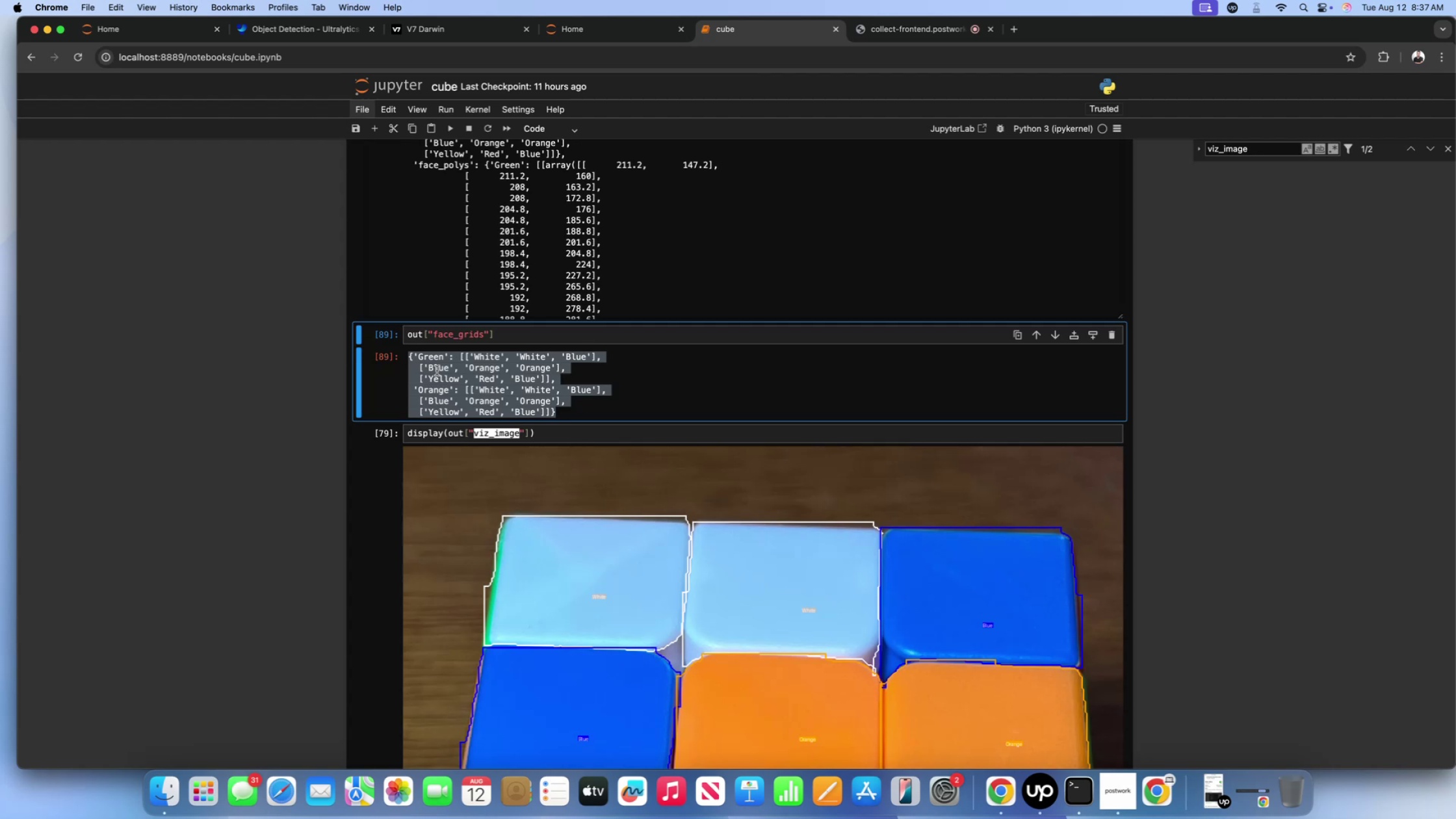 
wait(12.91)
 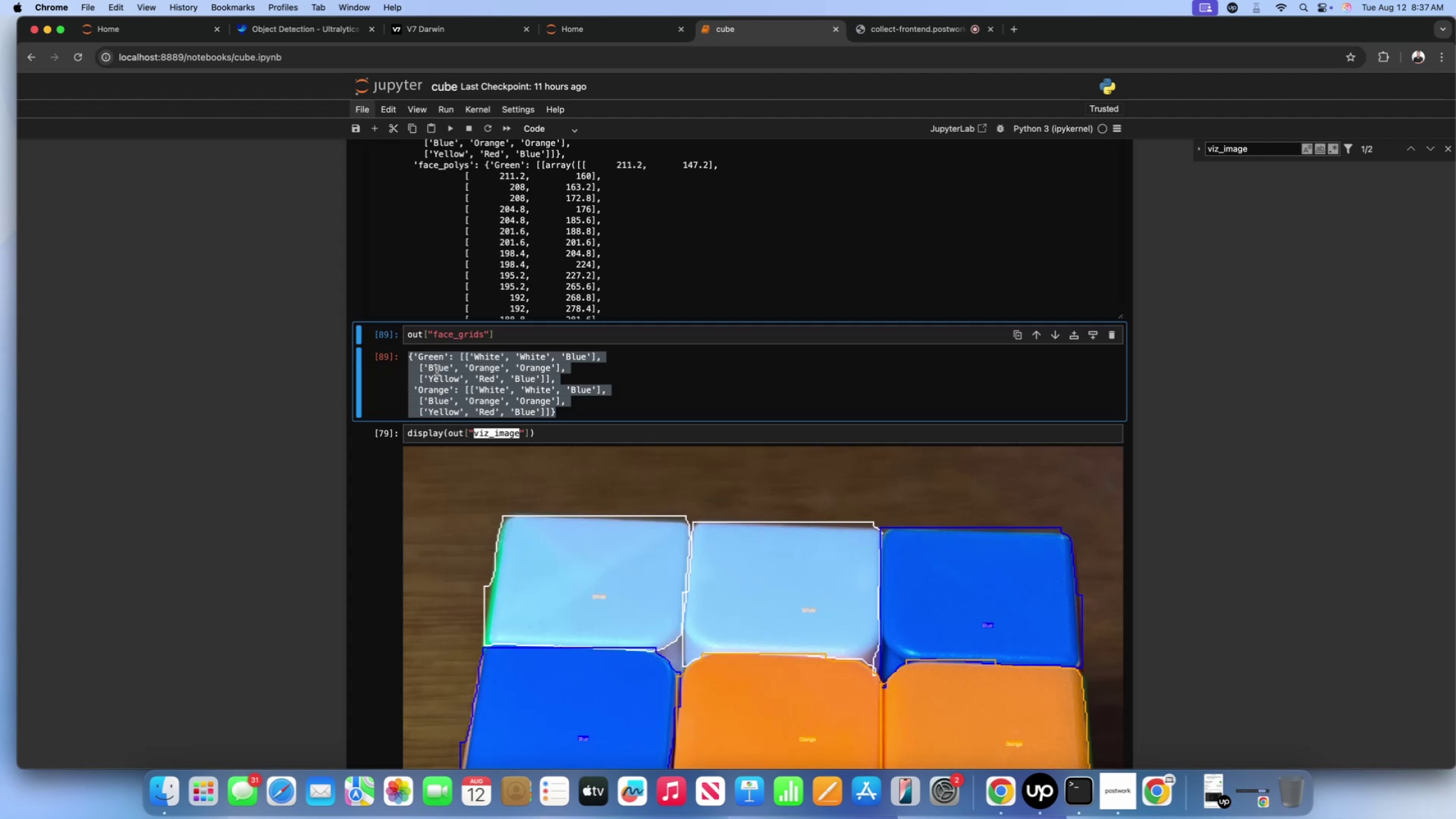 
left_click([511, 333])
 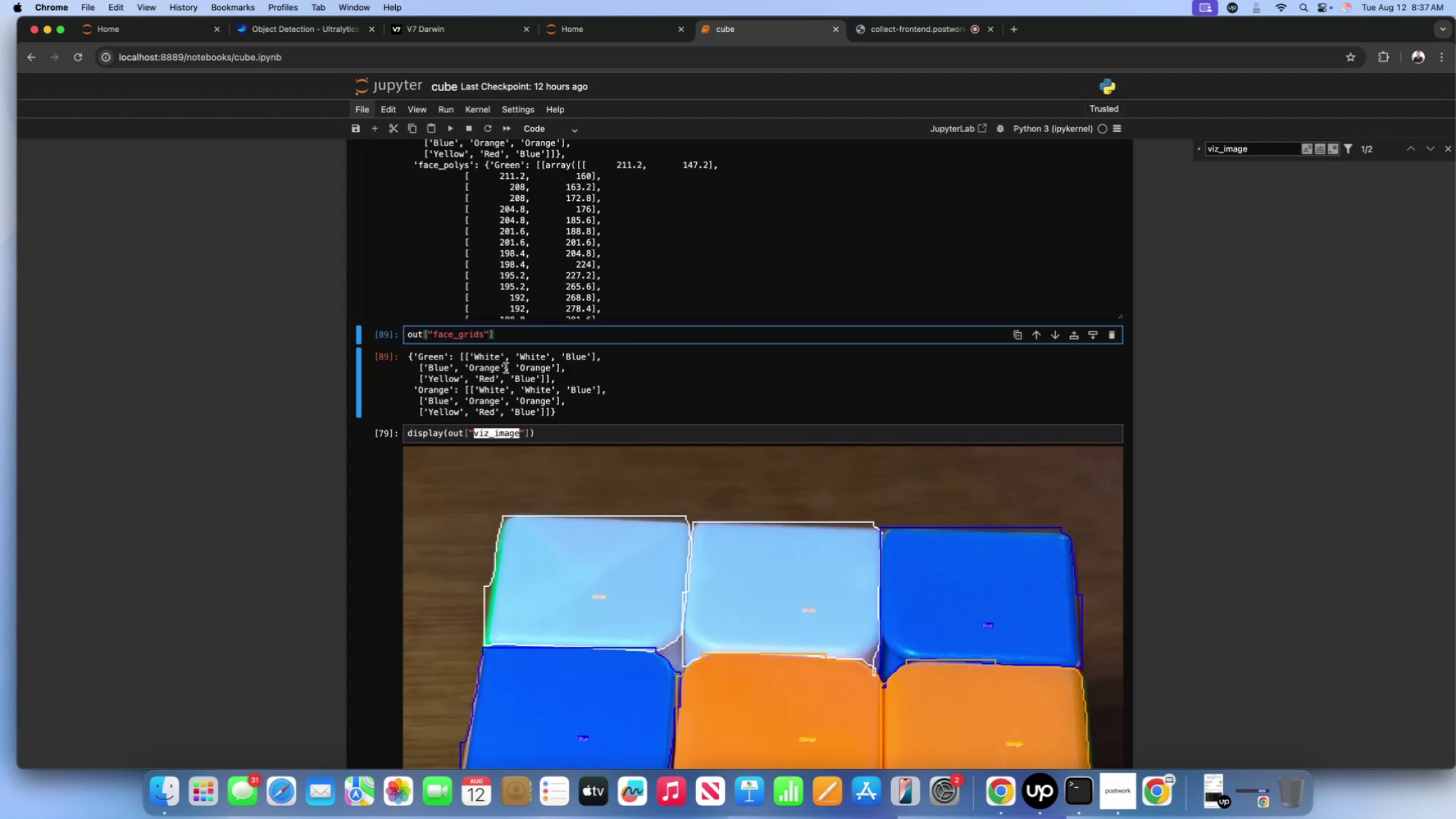 
scroll: coordinate [506, 368], scroll_direction: up, amount: 12.0
 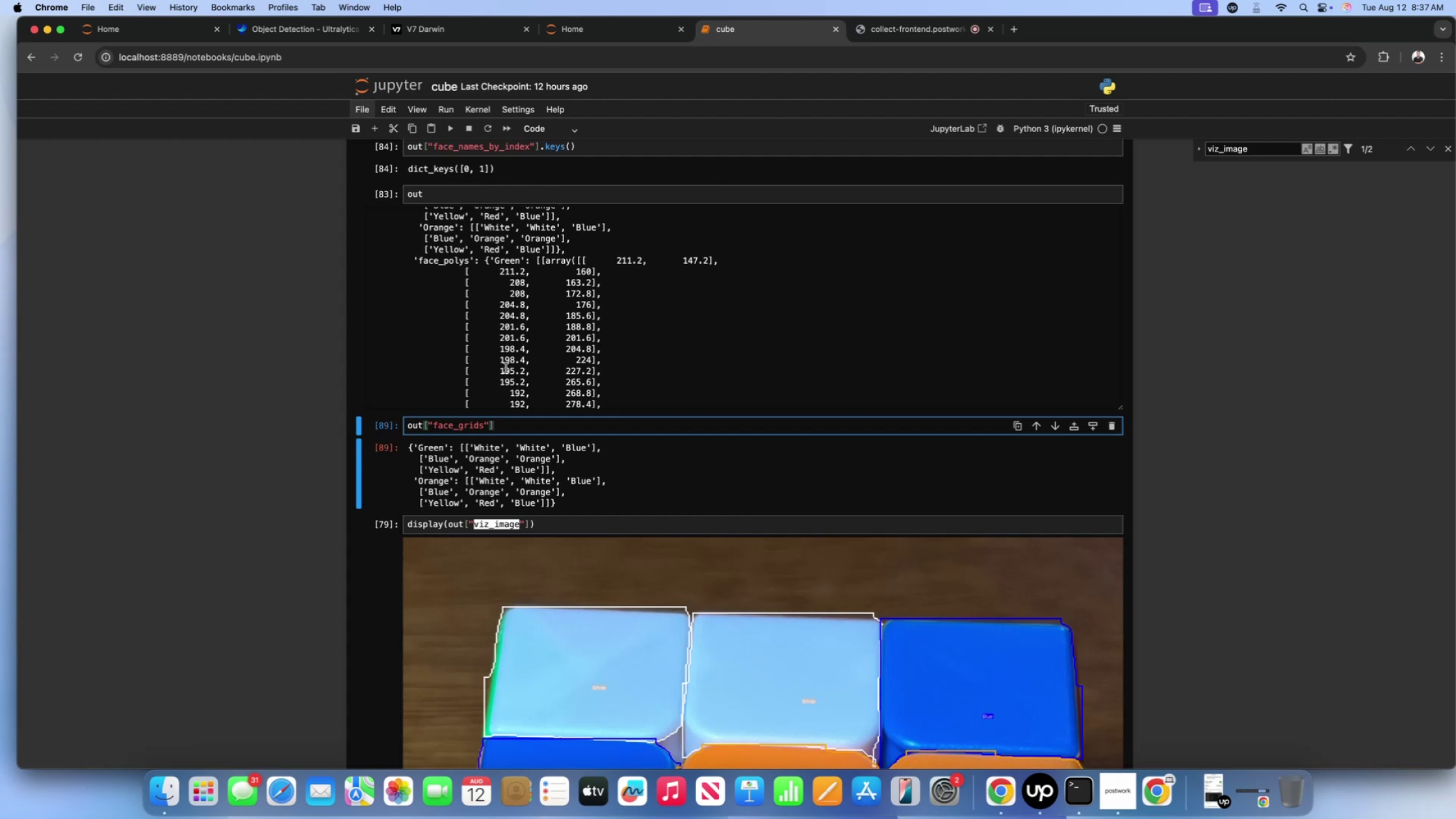 
wait(27.51)
 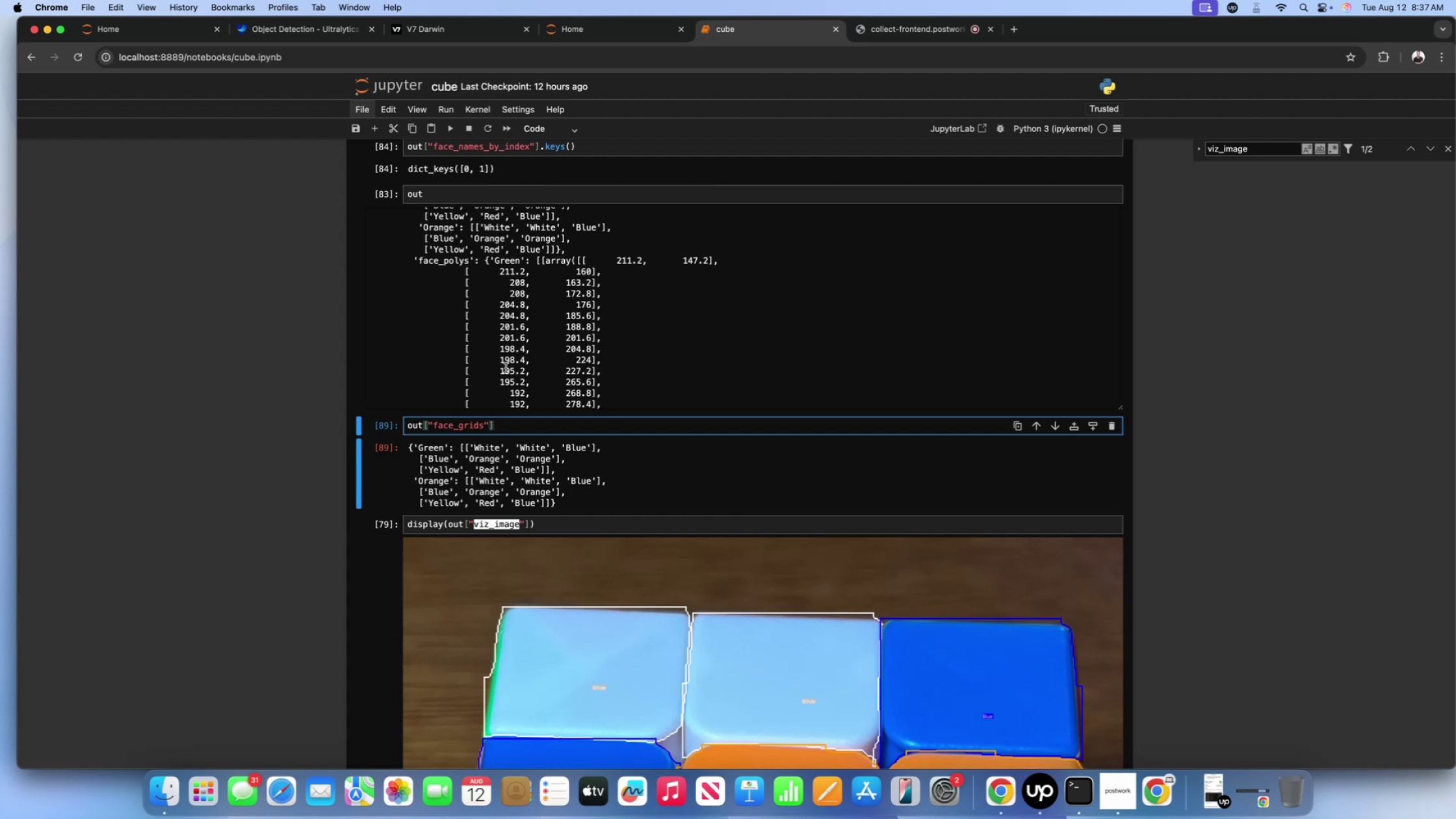 
scroll: coordinate [534, 318], scroll_direction: up, amount: 65.0
 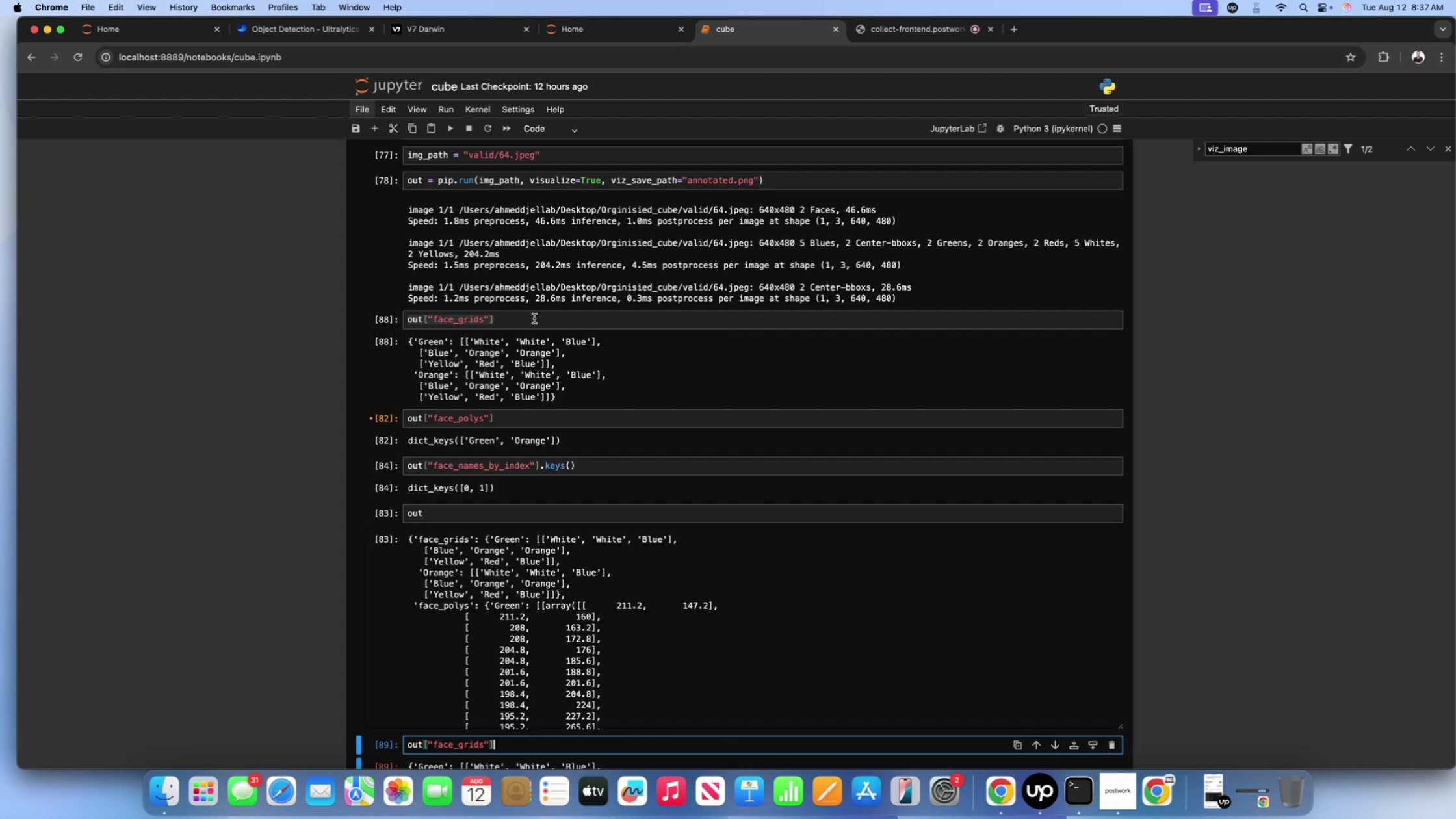 
wait(25.3)
 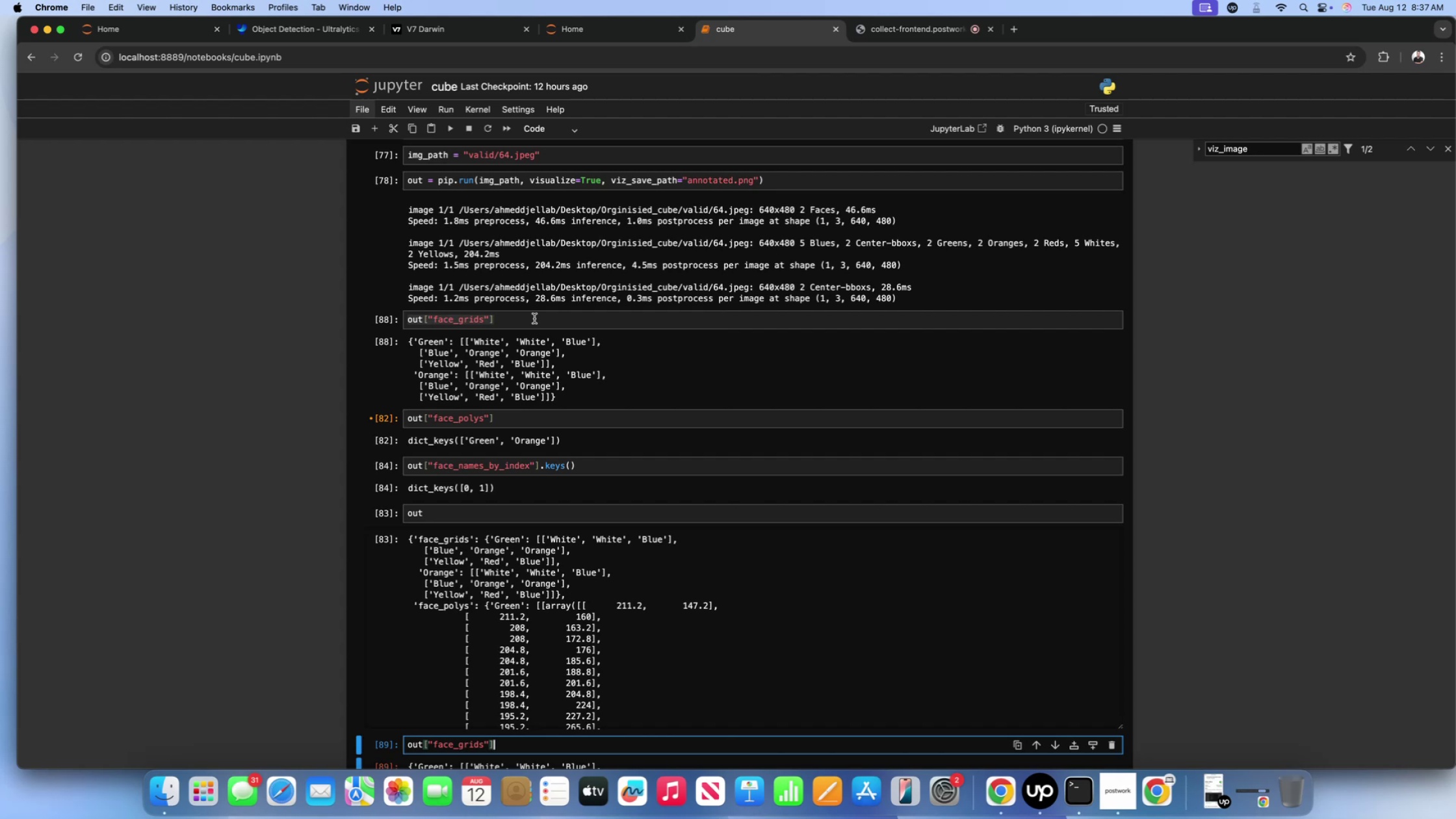 
scroll: coordinate [682, 308], scroll_direction: up, amount: 535.0
 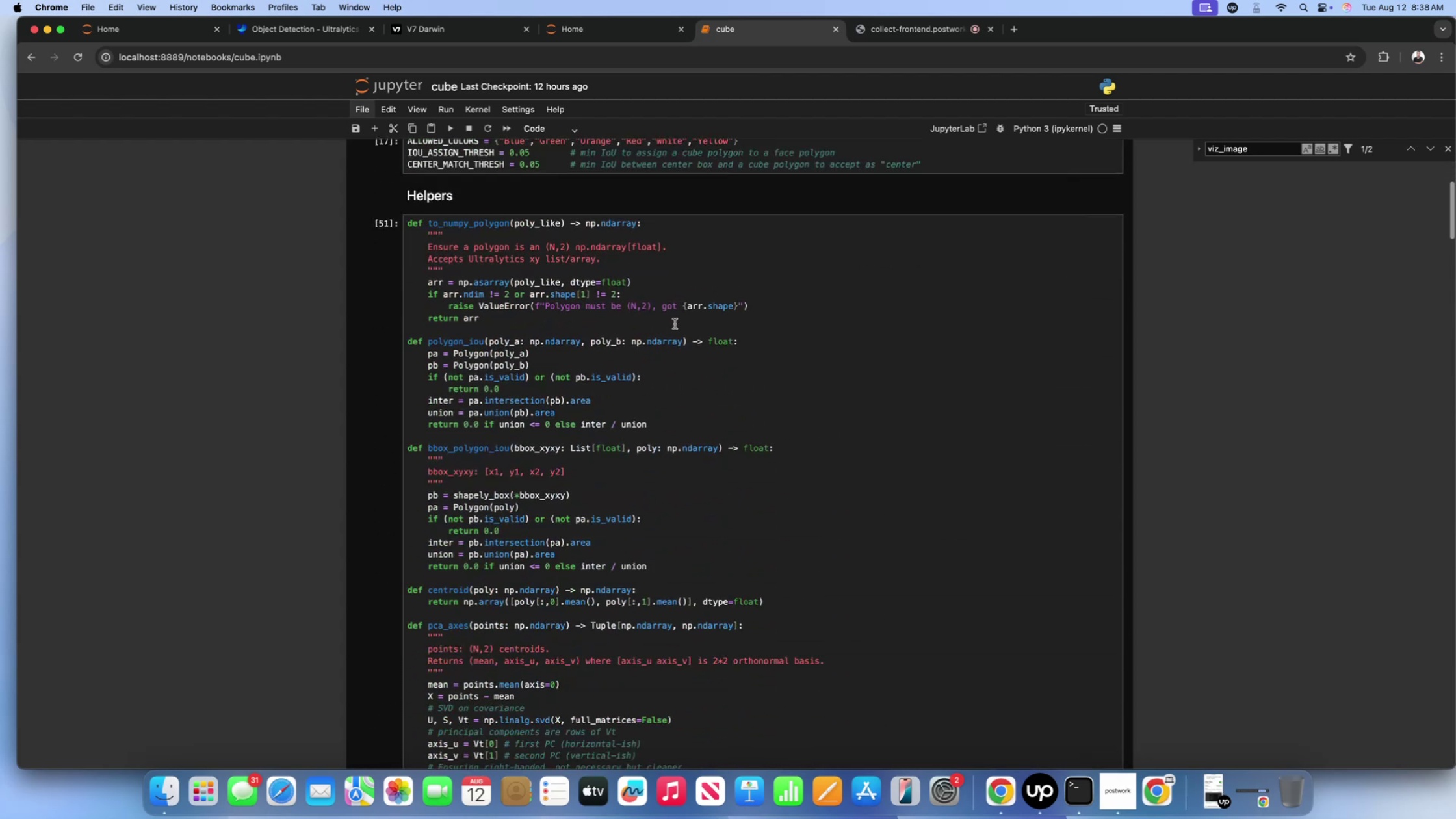 
left_click([675, 324])
 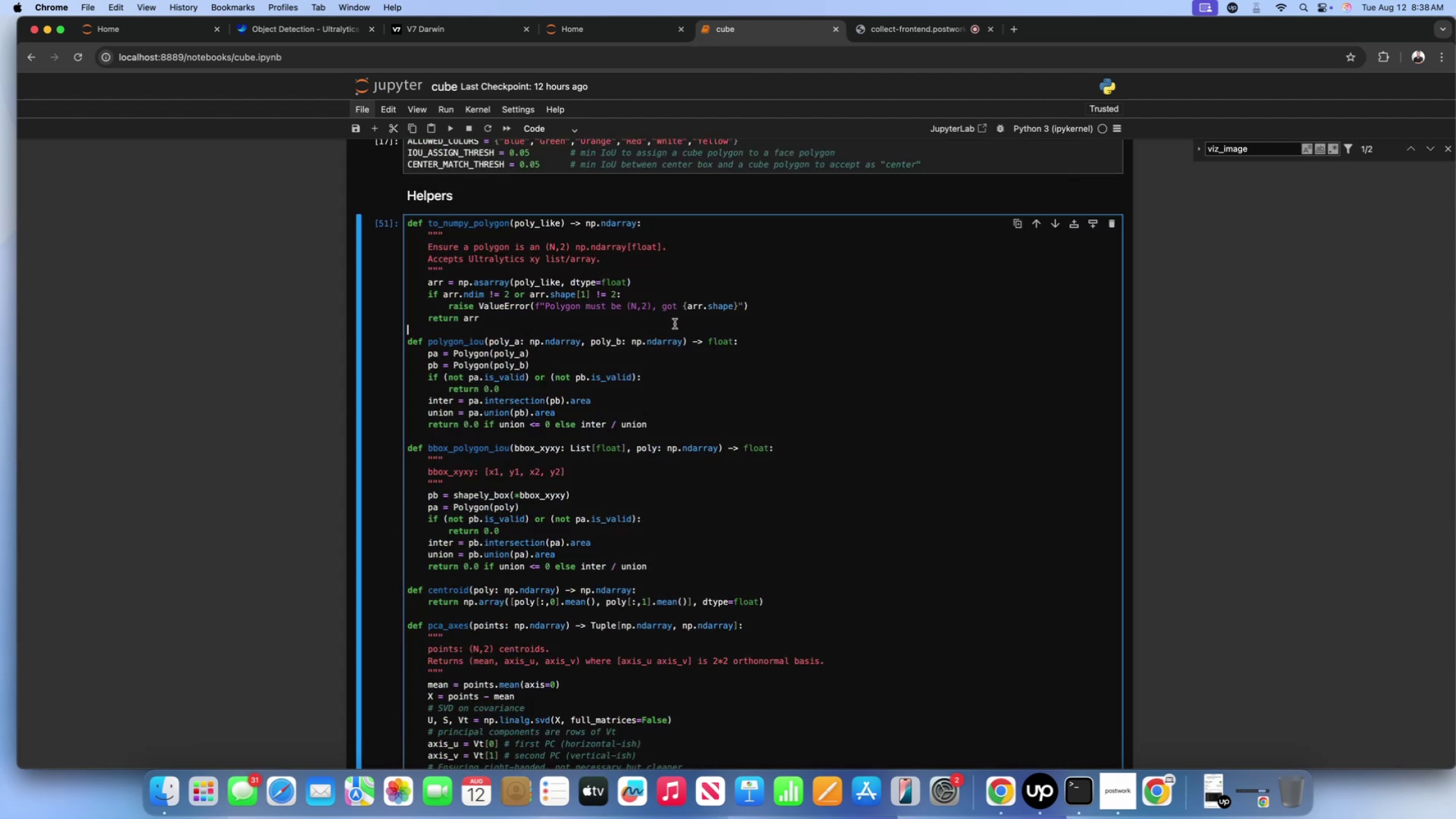 
key(Meta+CommandLeft)
 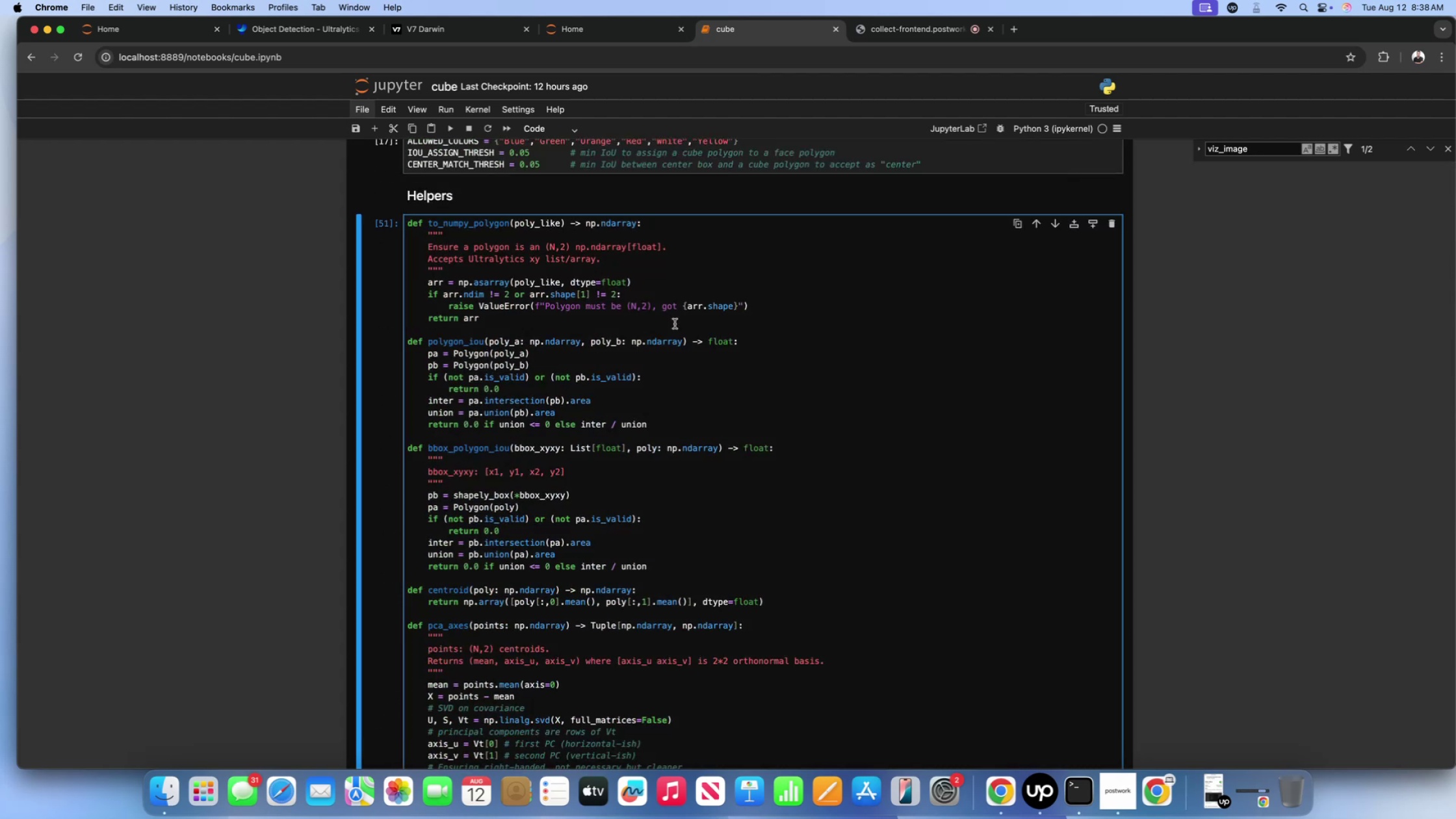 
key(Meta+A)
 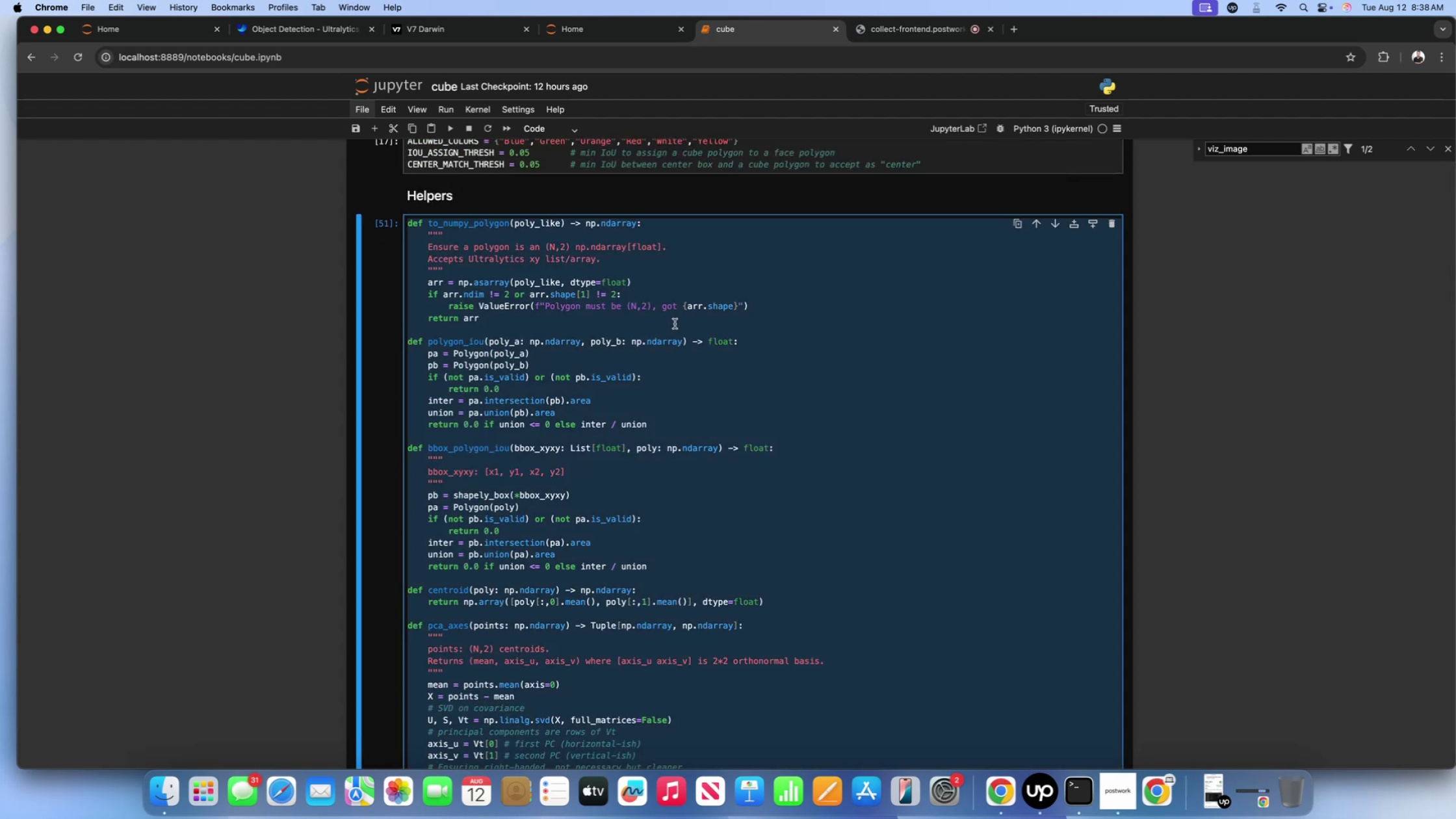 
key(Meta+C)
 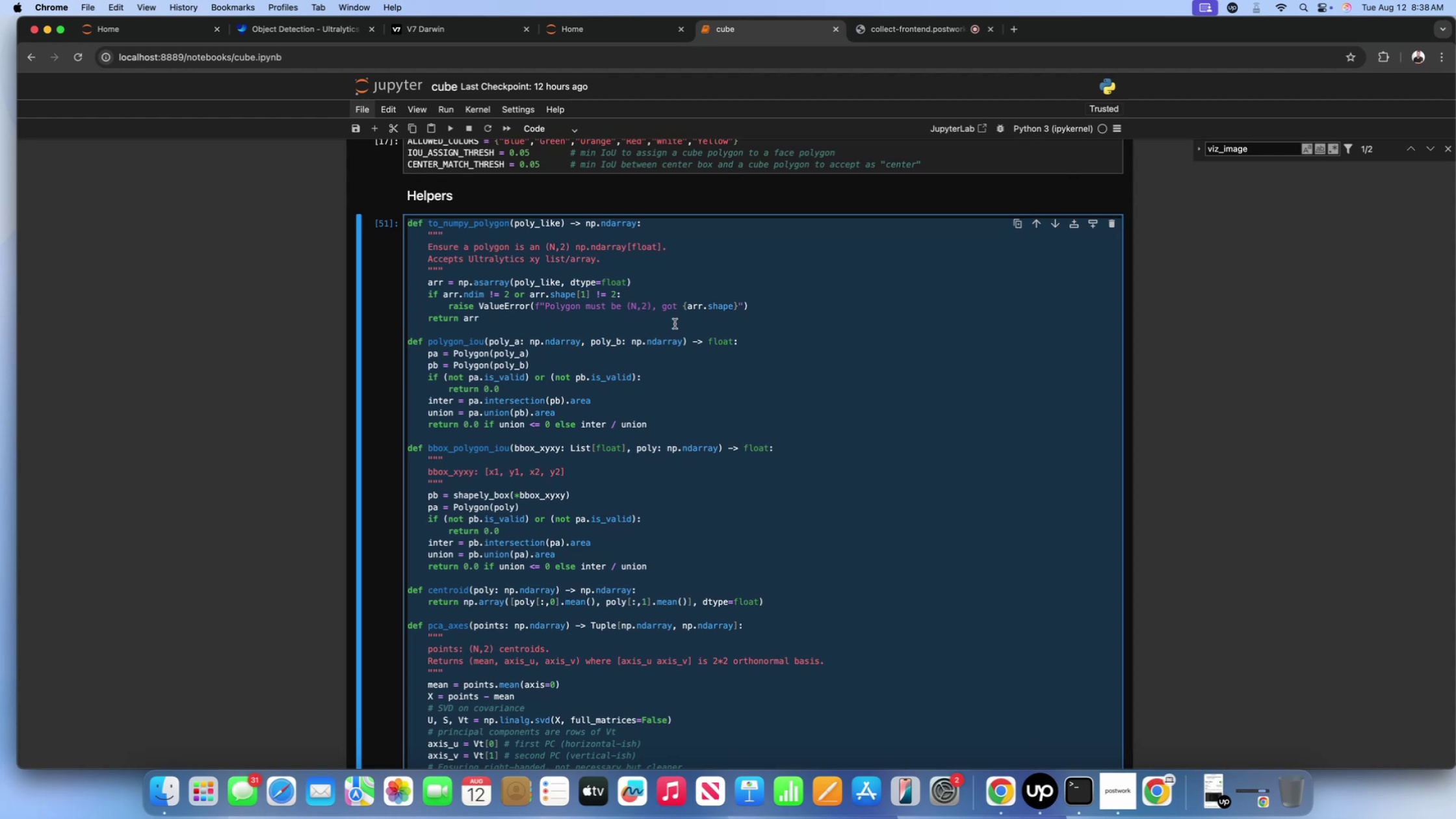 
scroll: coordinate [675, 324], scroll_direction: down, amount: 134.0
 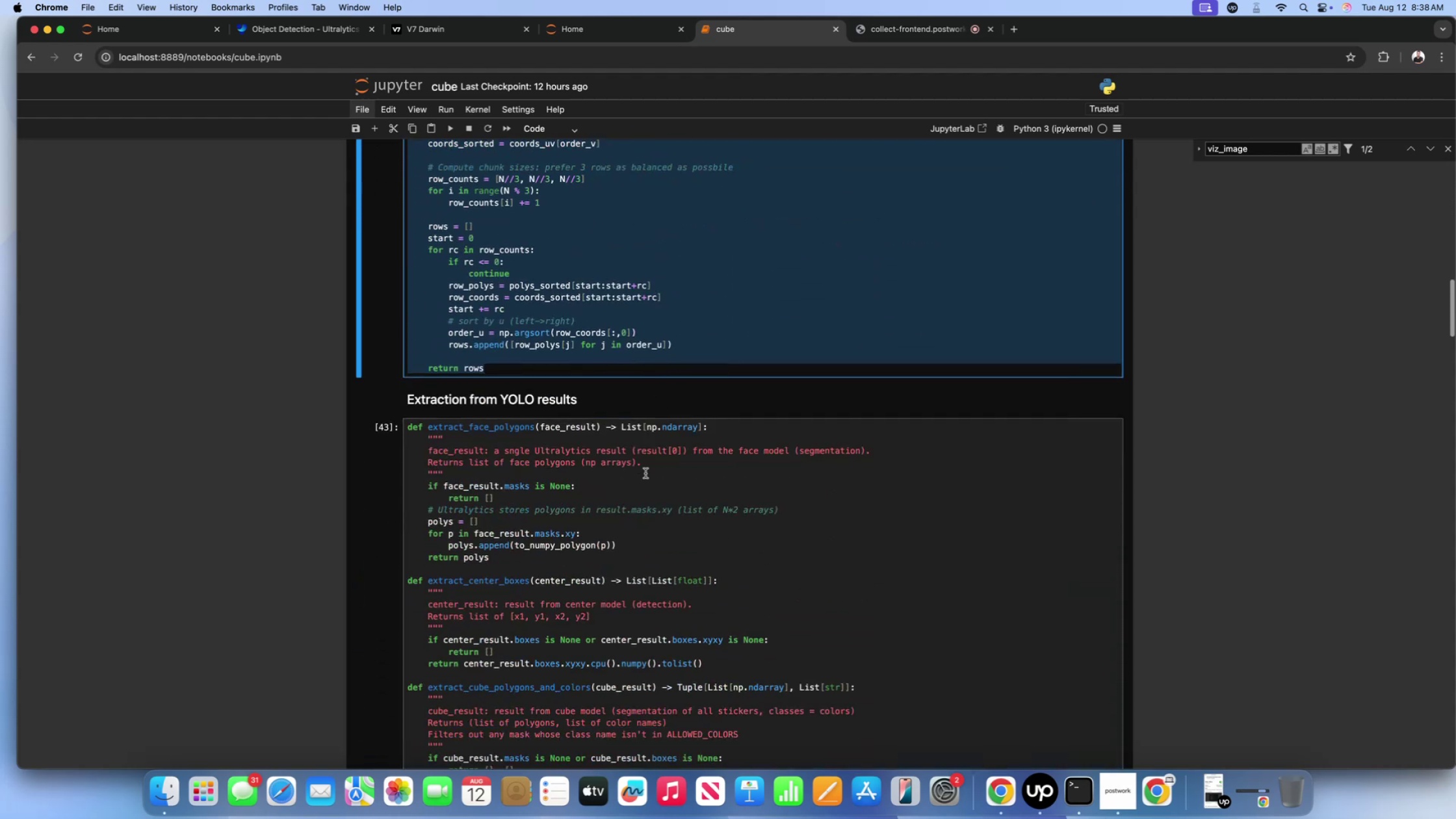 
left_click([645, 473])
 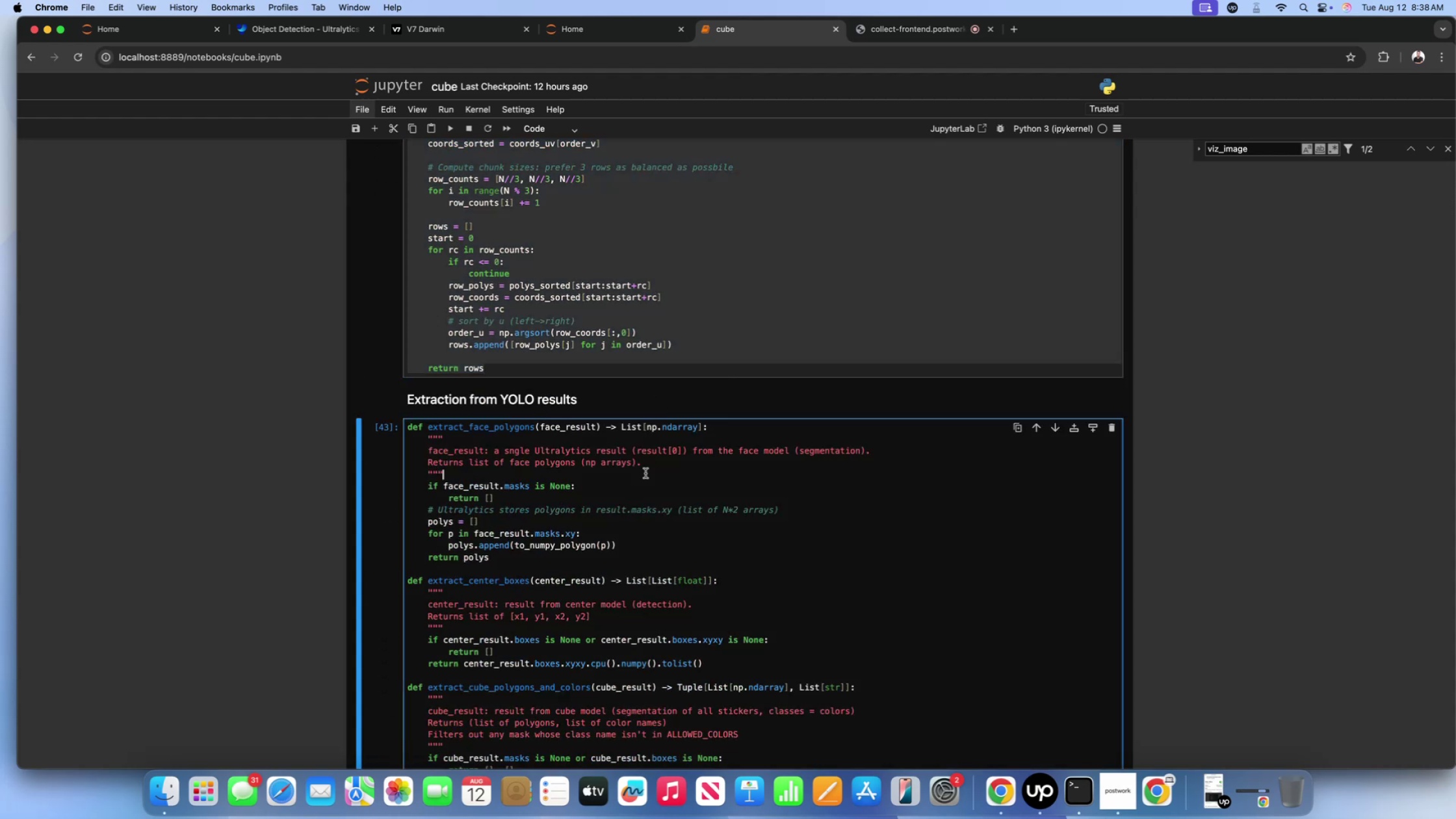 
key(Meta+CommandLeft)
 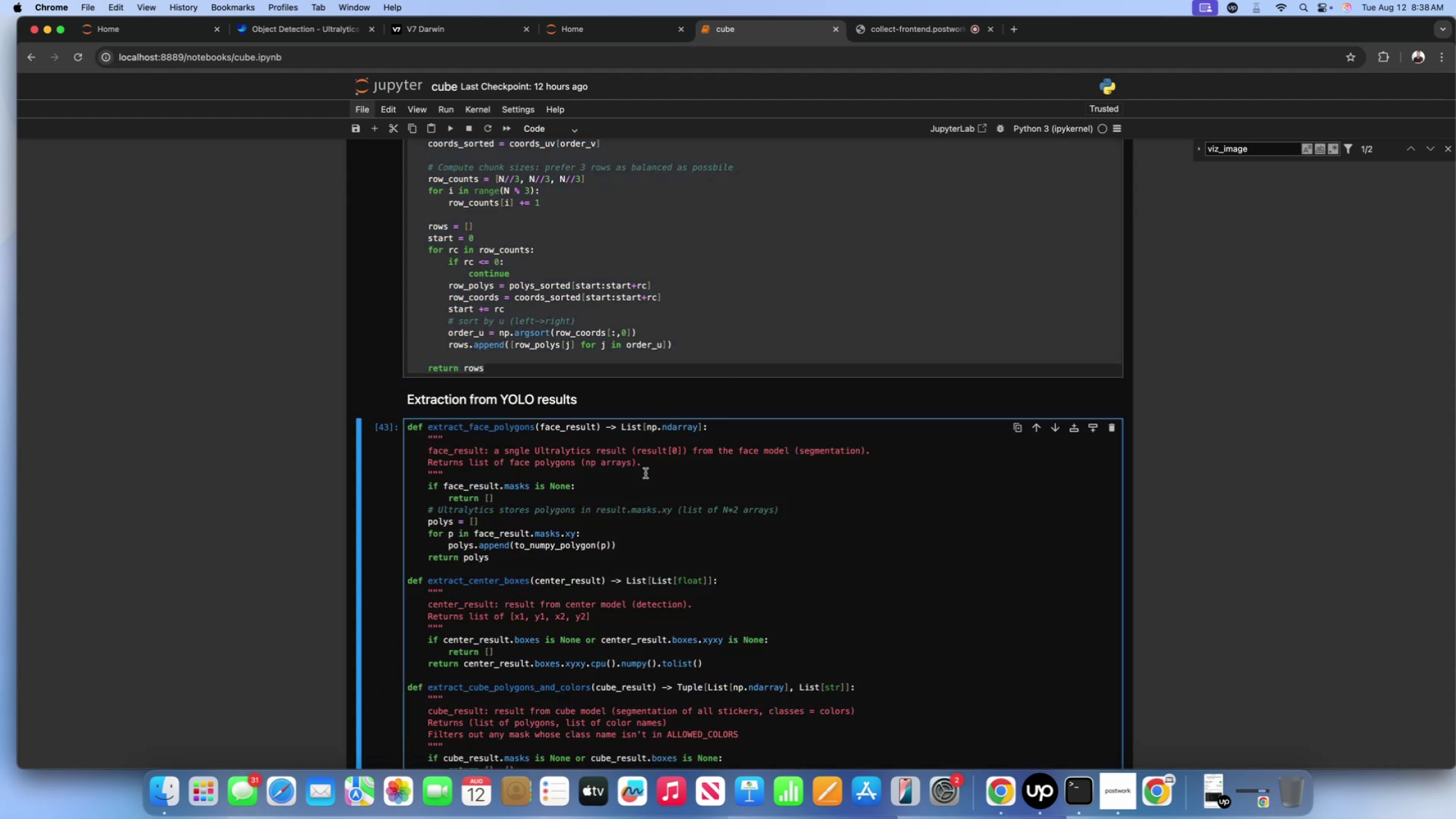 
key(Meta+A)
 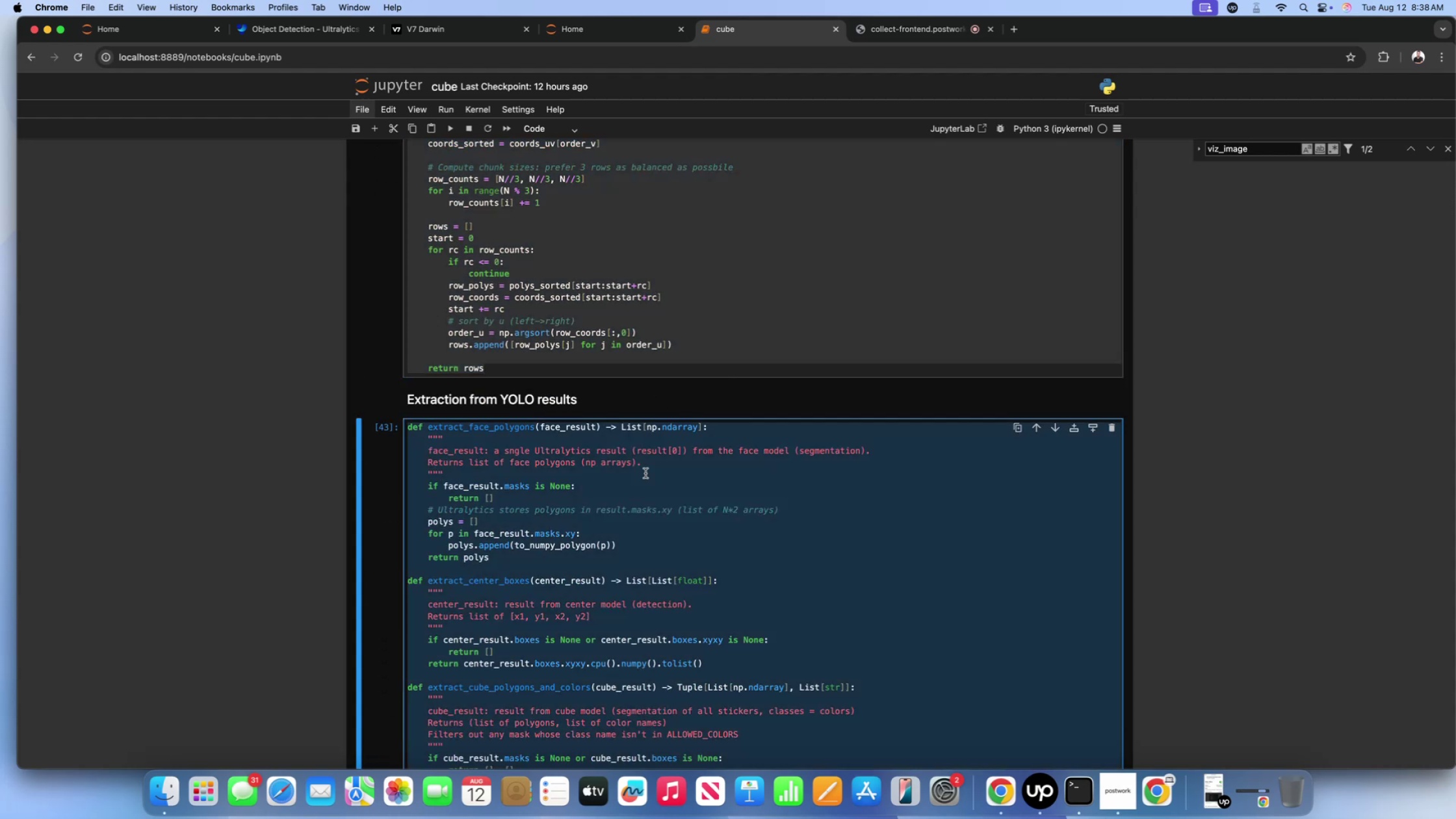 
key(Meta+C)
 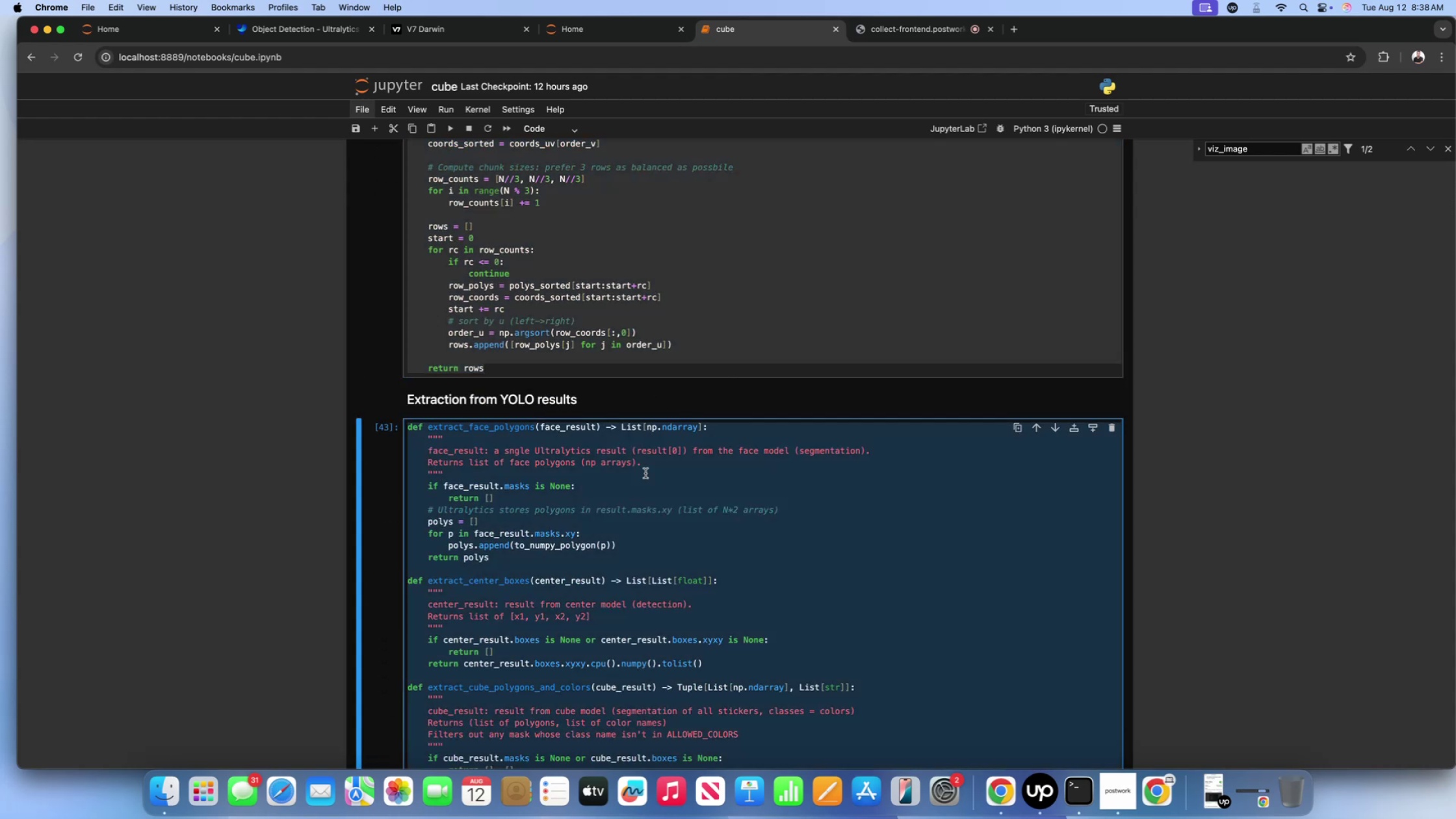 
scroll: coordinate [655, 463], scroll_direction: down, amount: 110.0
 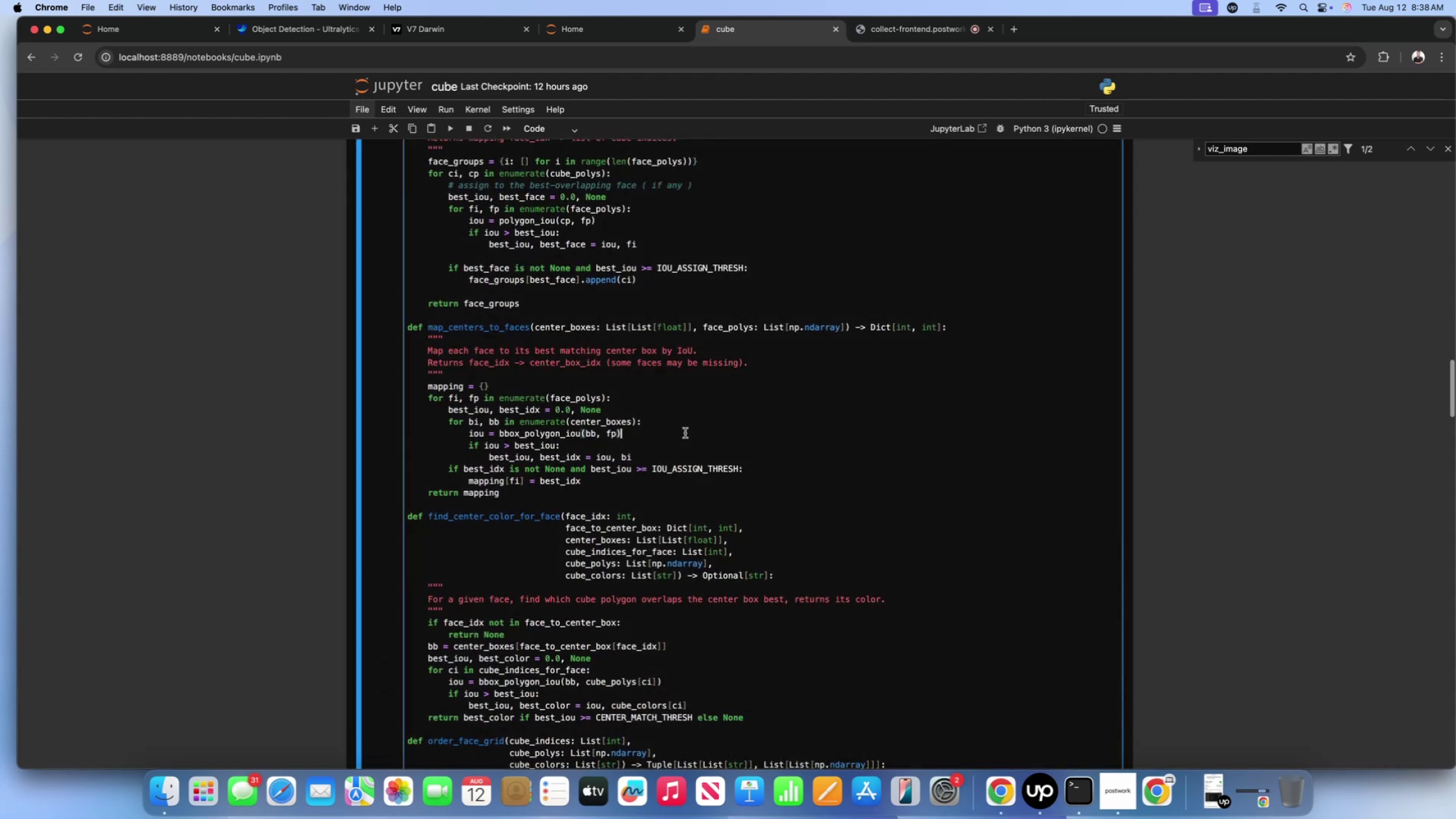 
left_click([685, 433])
 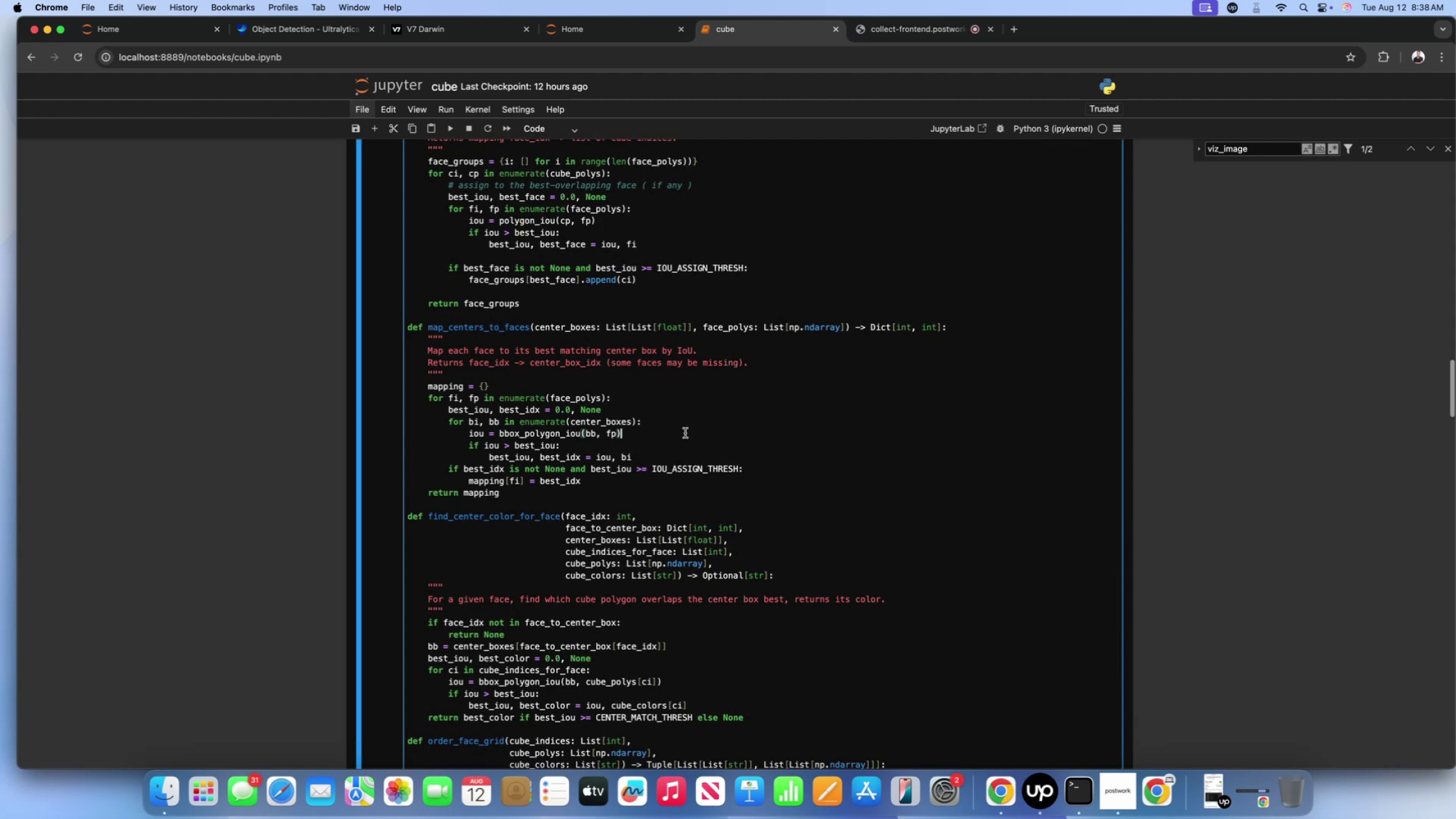 
key(Meta+CommandLeft)
 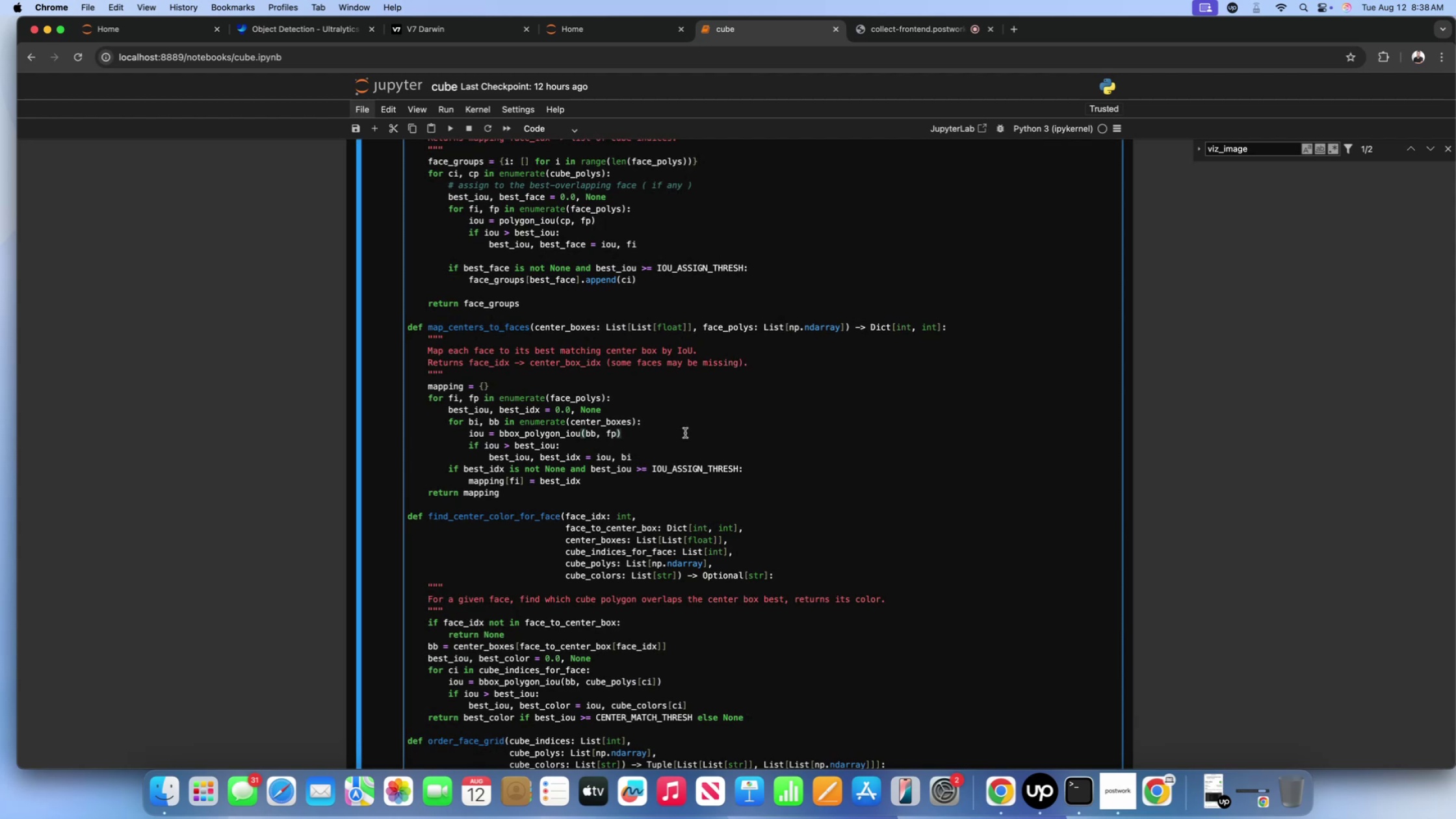 
key(Meta+A)
 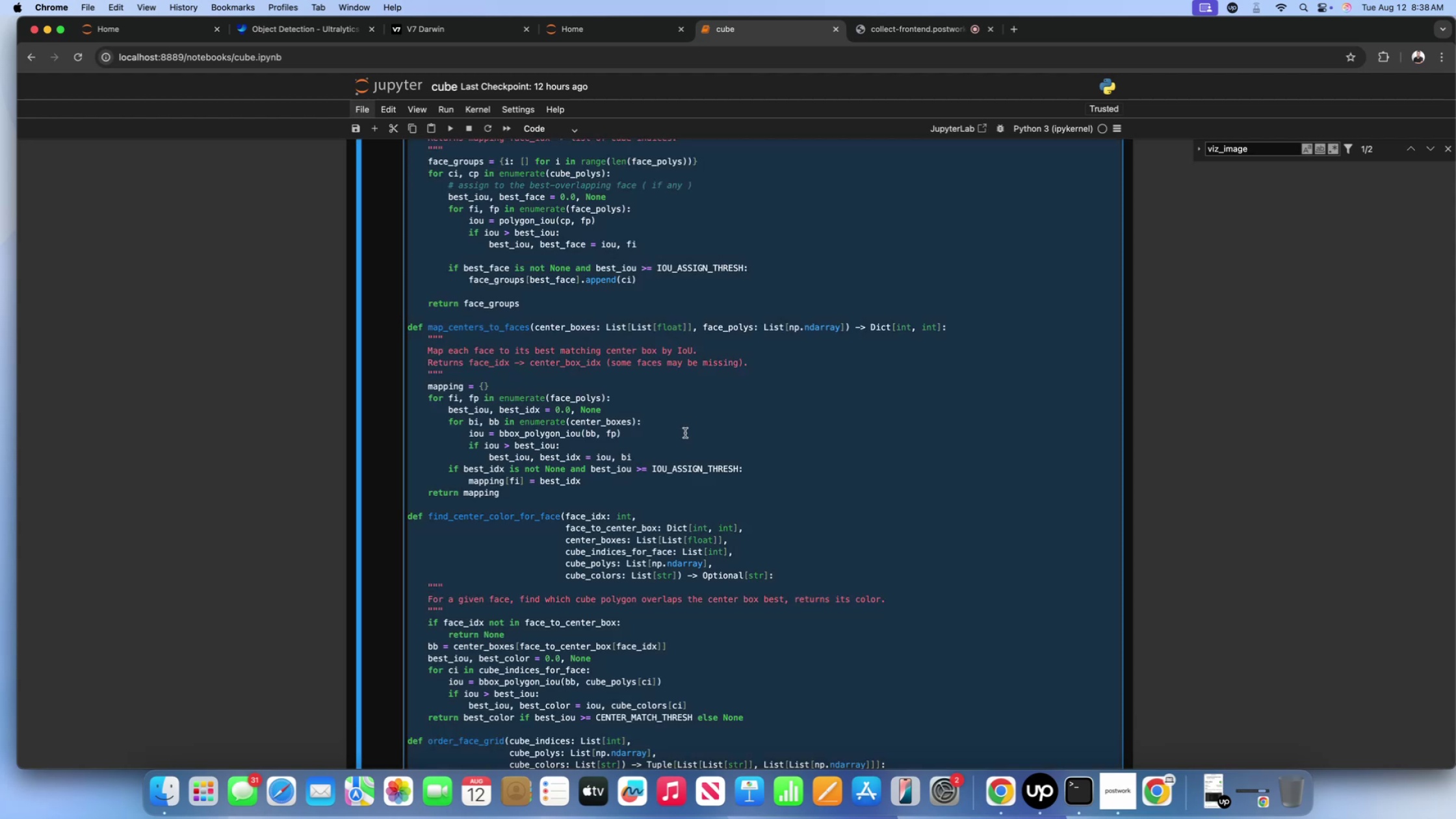 
key(Meta+C)
 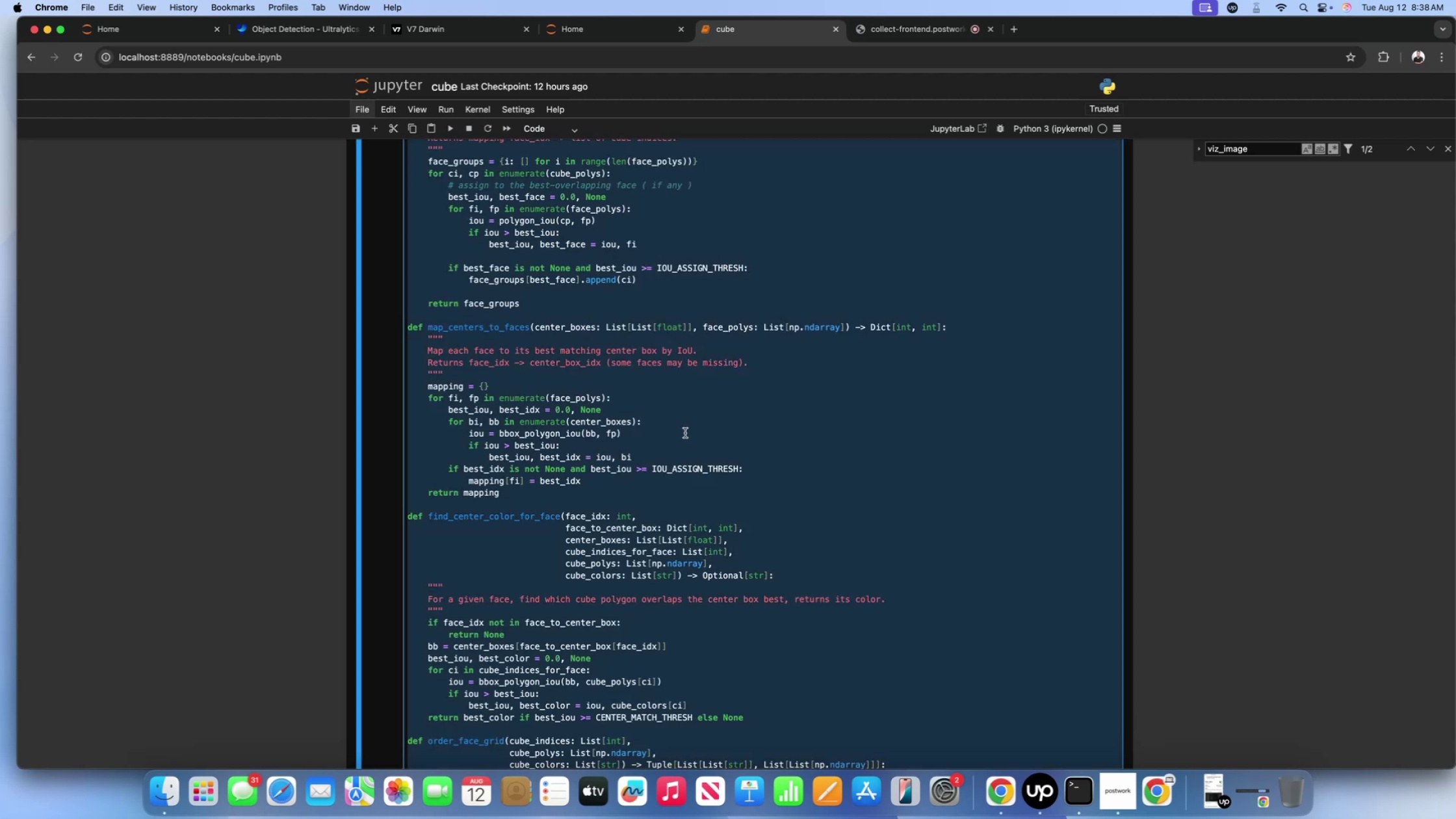 
scroll: coordinate [685, 433], scroll_direction: down, amount: 112.0
 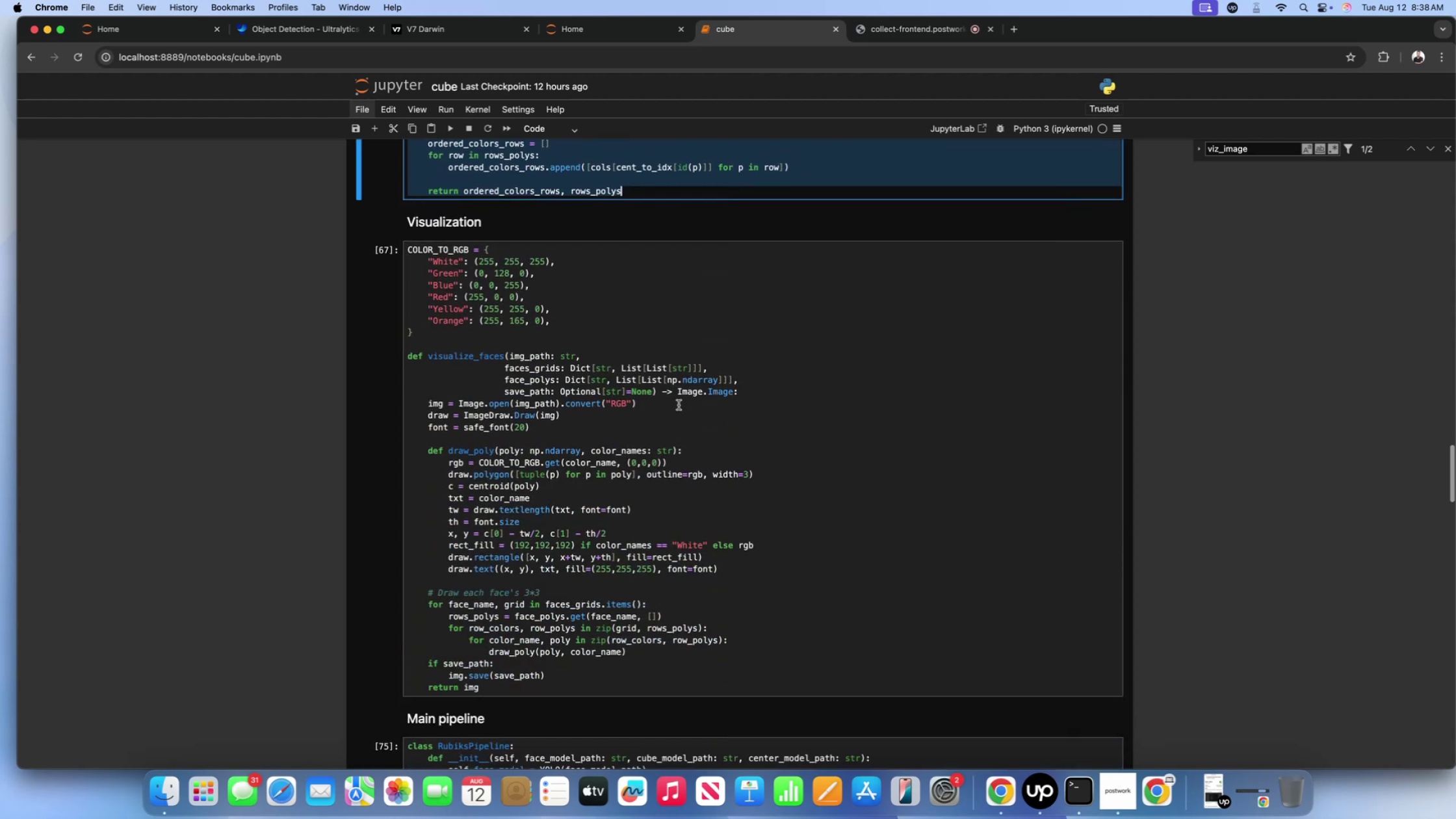 
left_click([679, 405])
 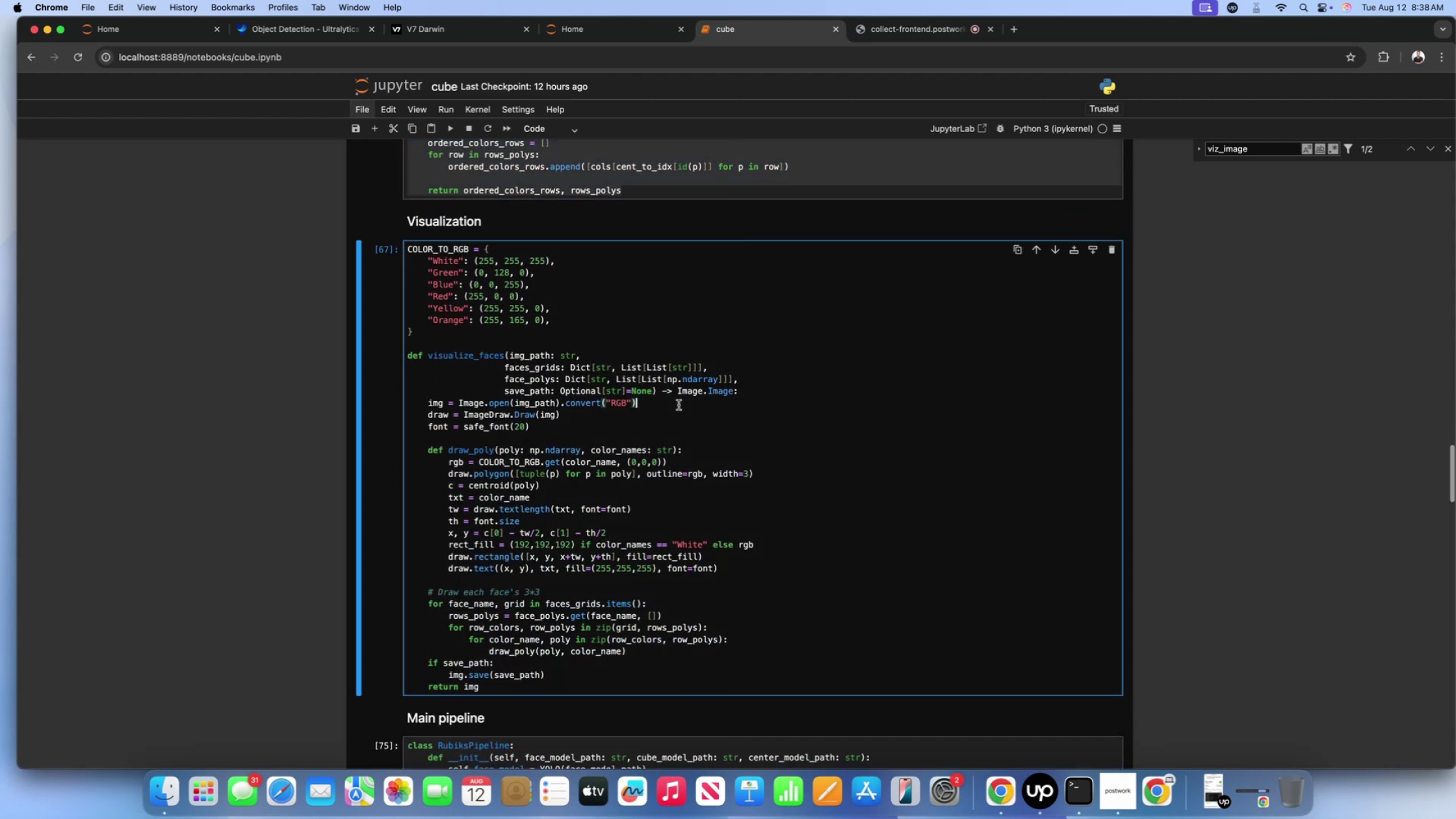 
key(Meta+A)
 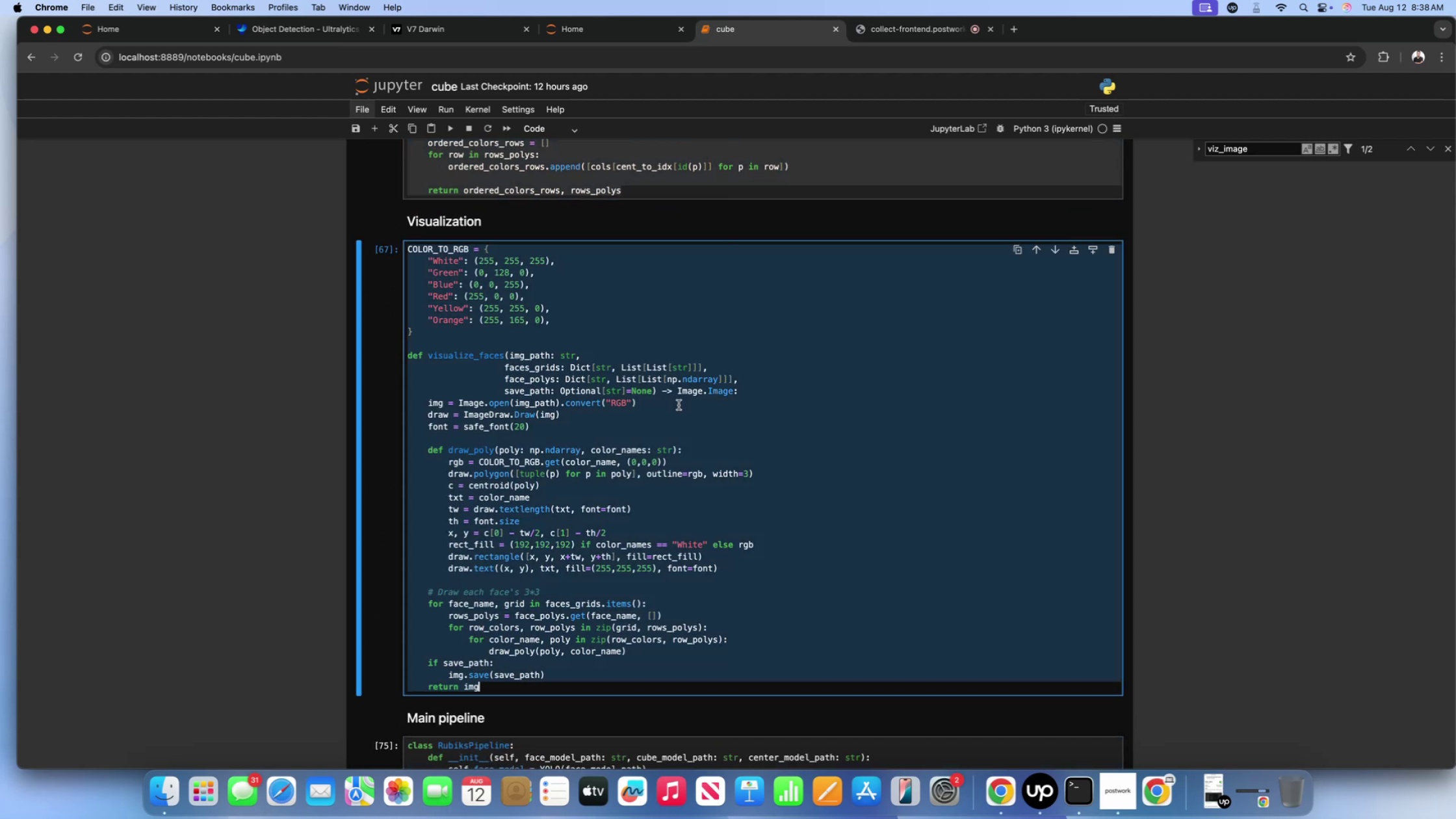 
key(Meta+C)
 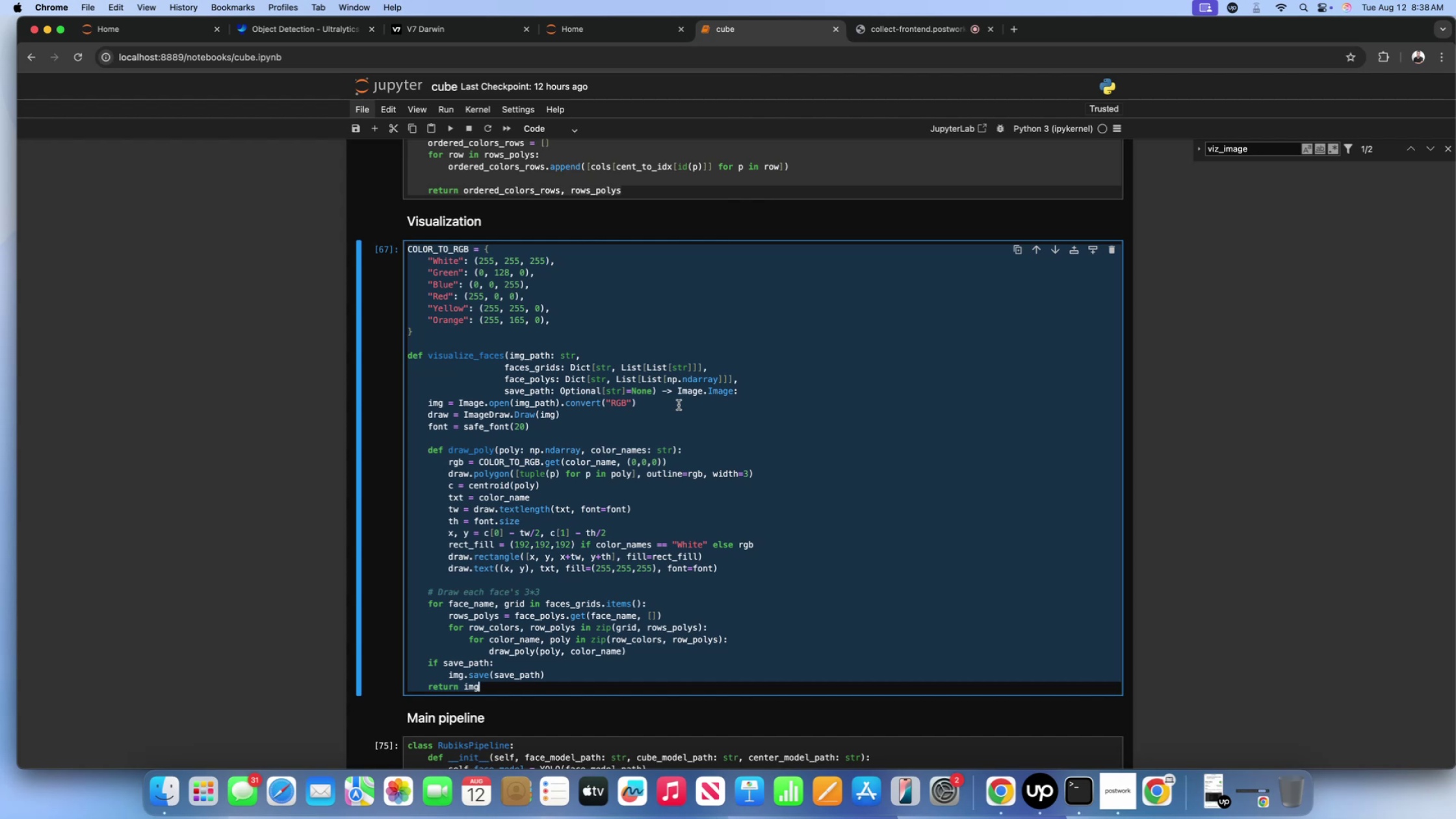 
scroll: coordinate [679, 405], scroll_direction: down, amount: 73.0
 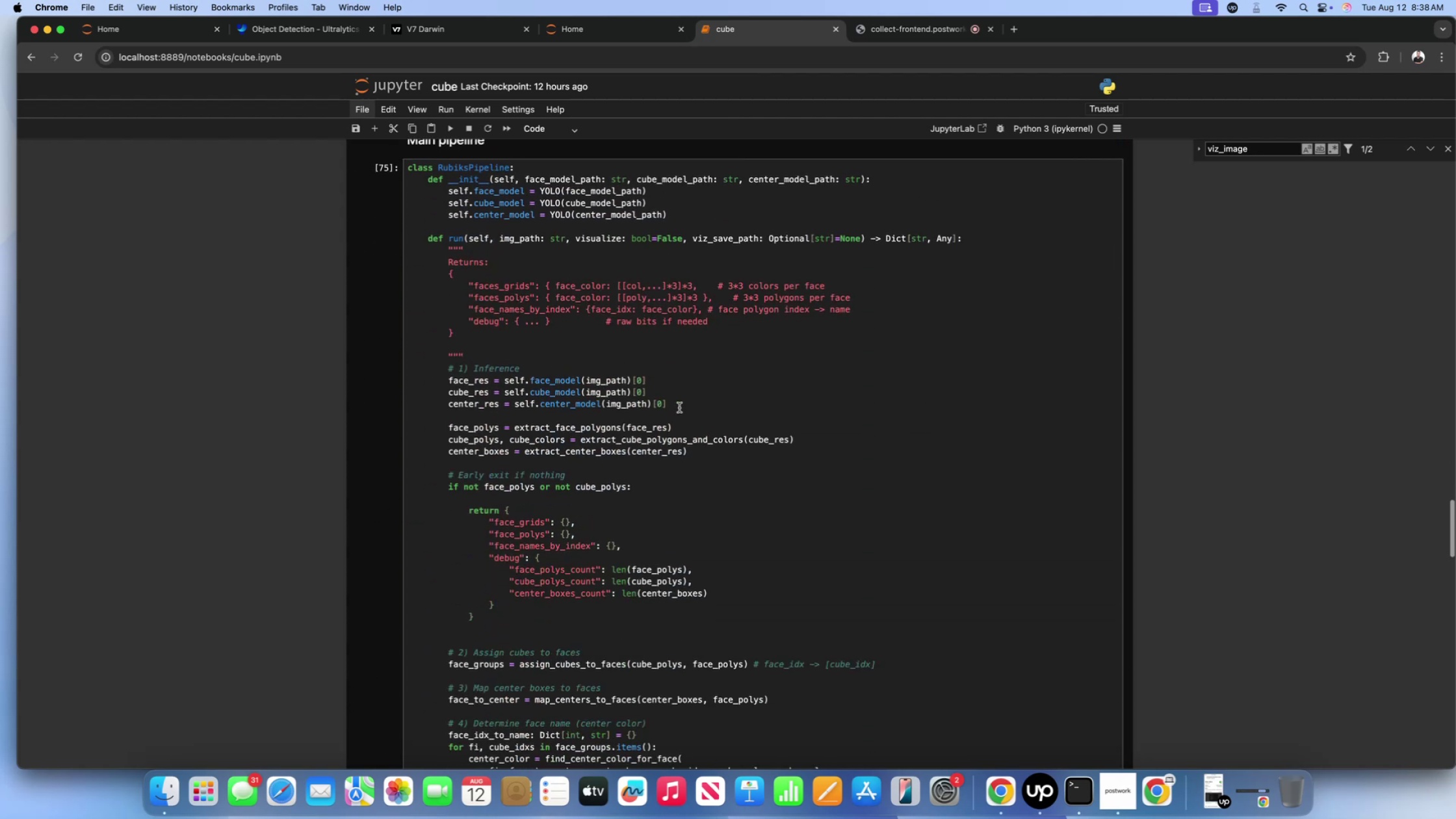 
left_click([679, 408])
 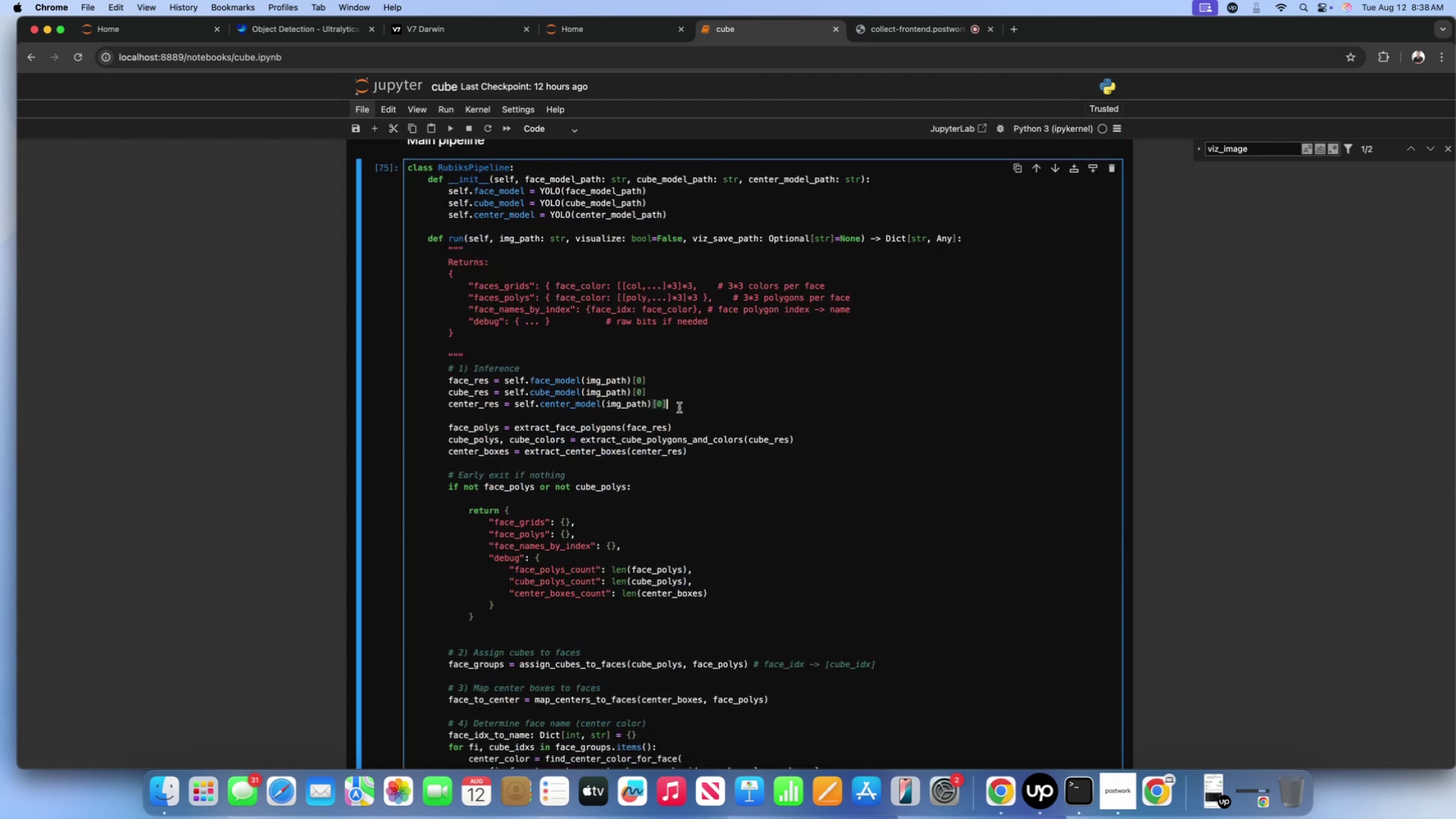 
key(Meta+CommandLeft)
 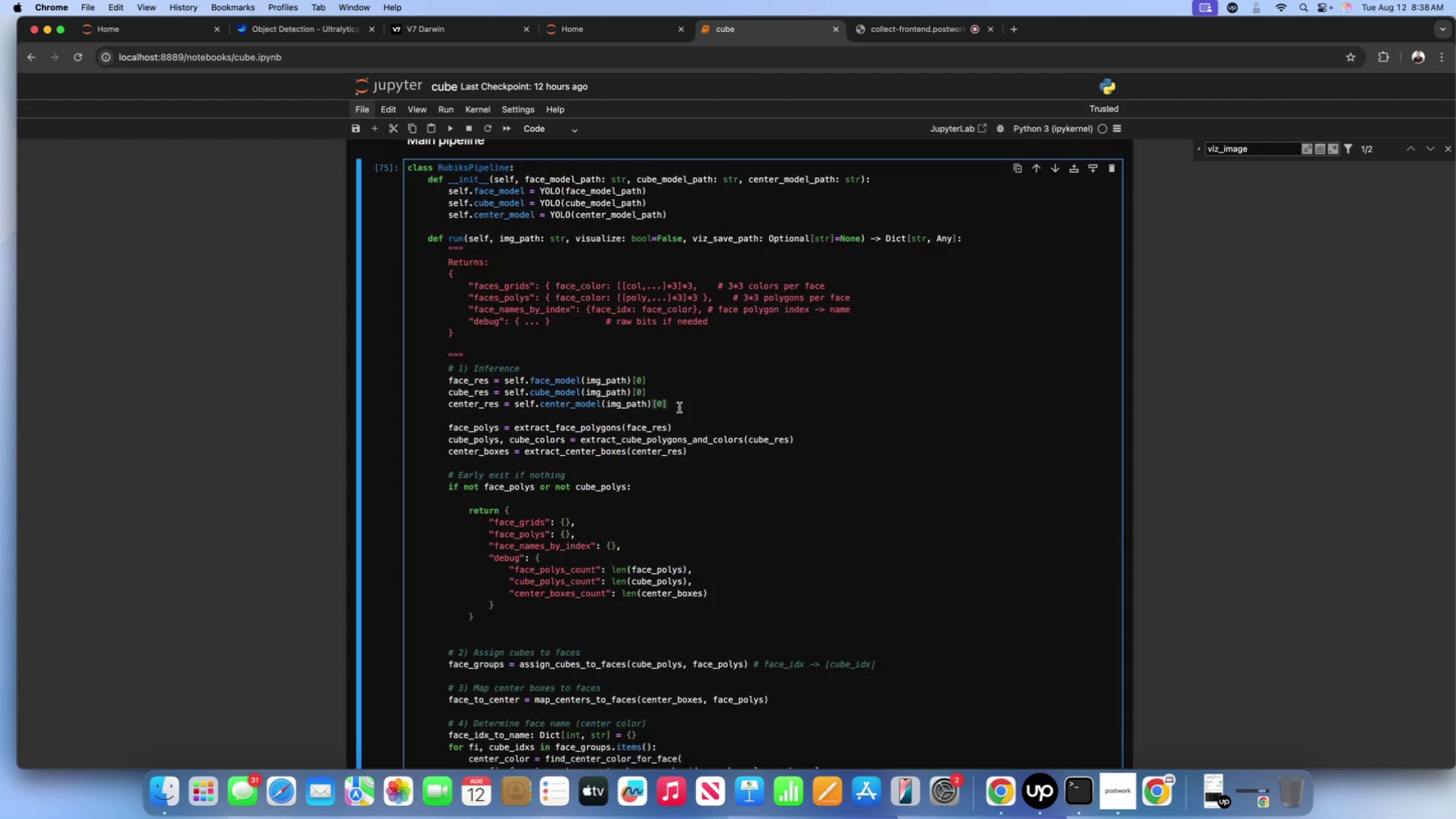 
key(Meta+A)
 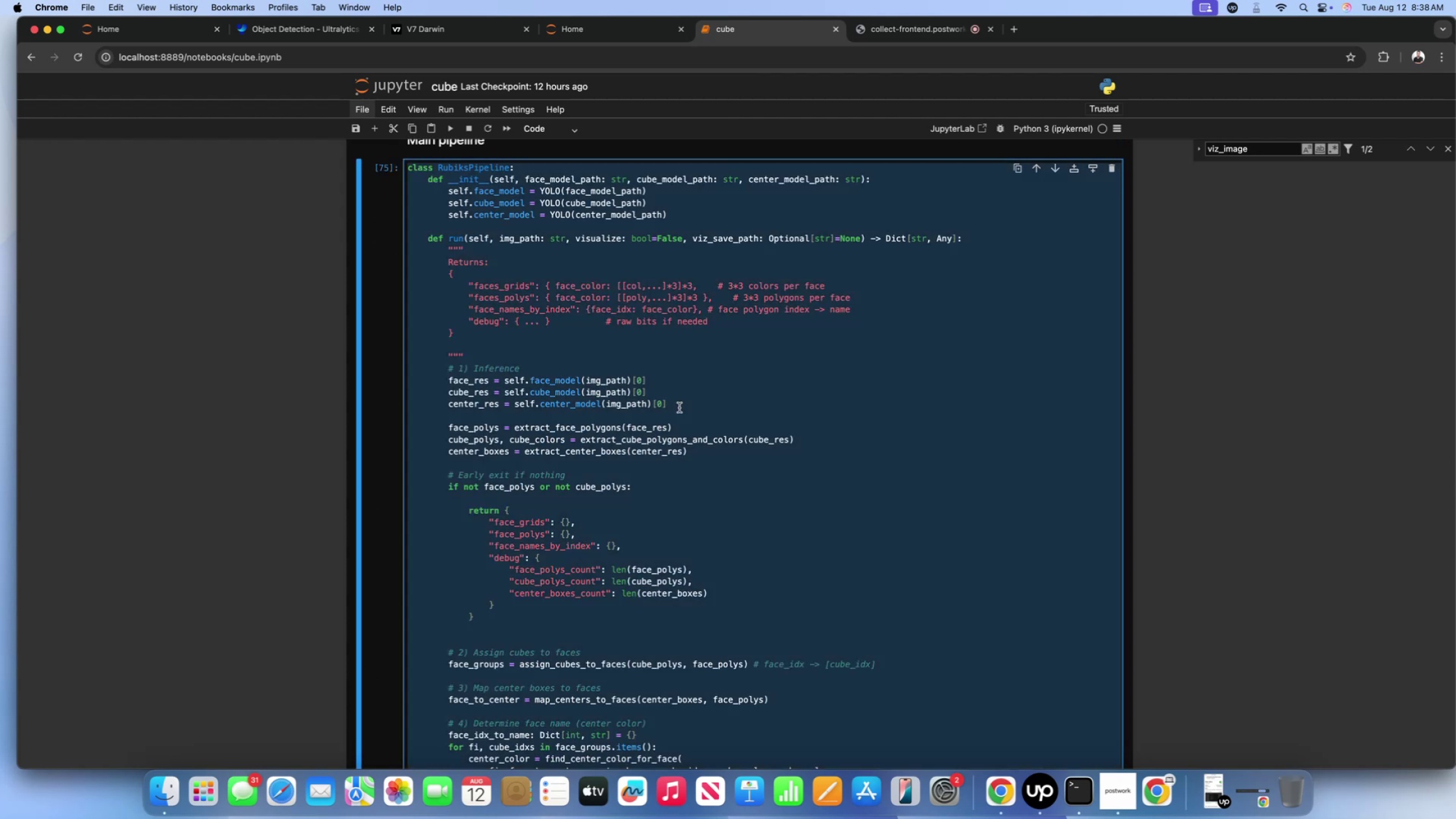 
key(Meta+C)
 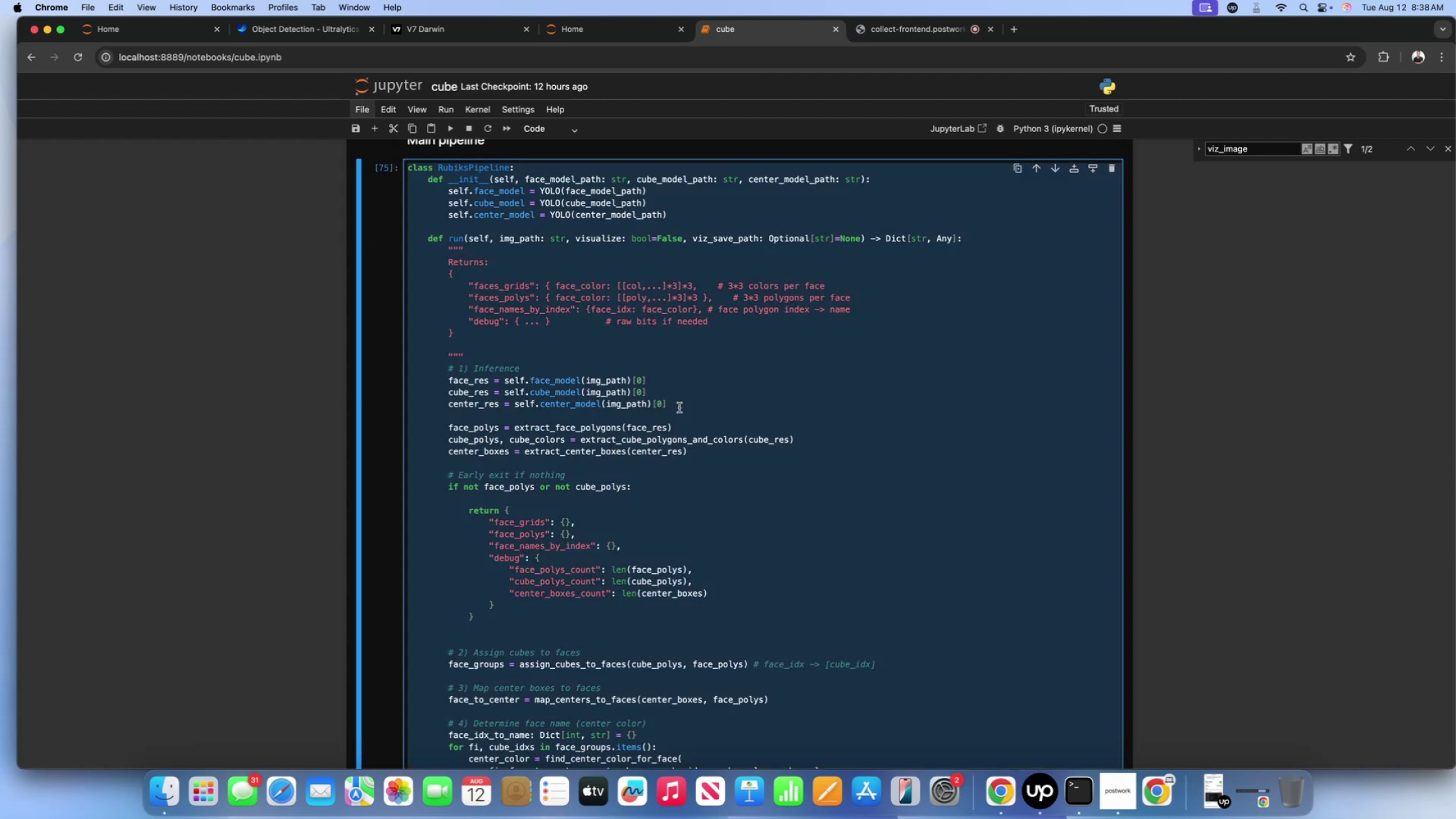 
scroll: coordinate [679, 408], scroll_direction: down, amount: 108.0
 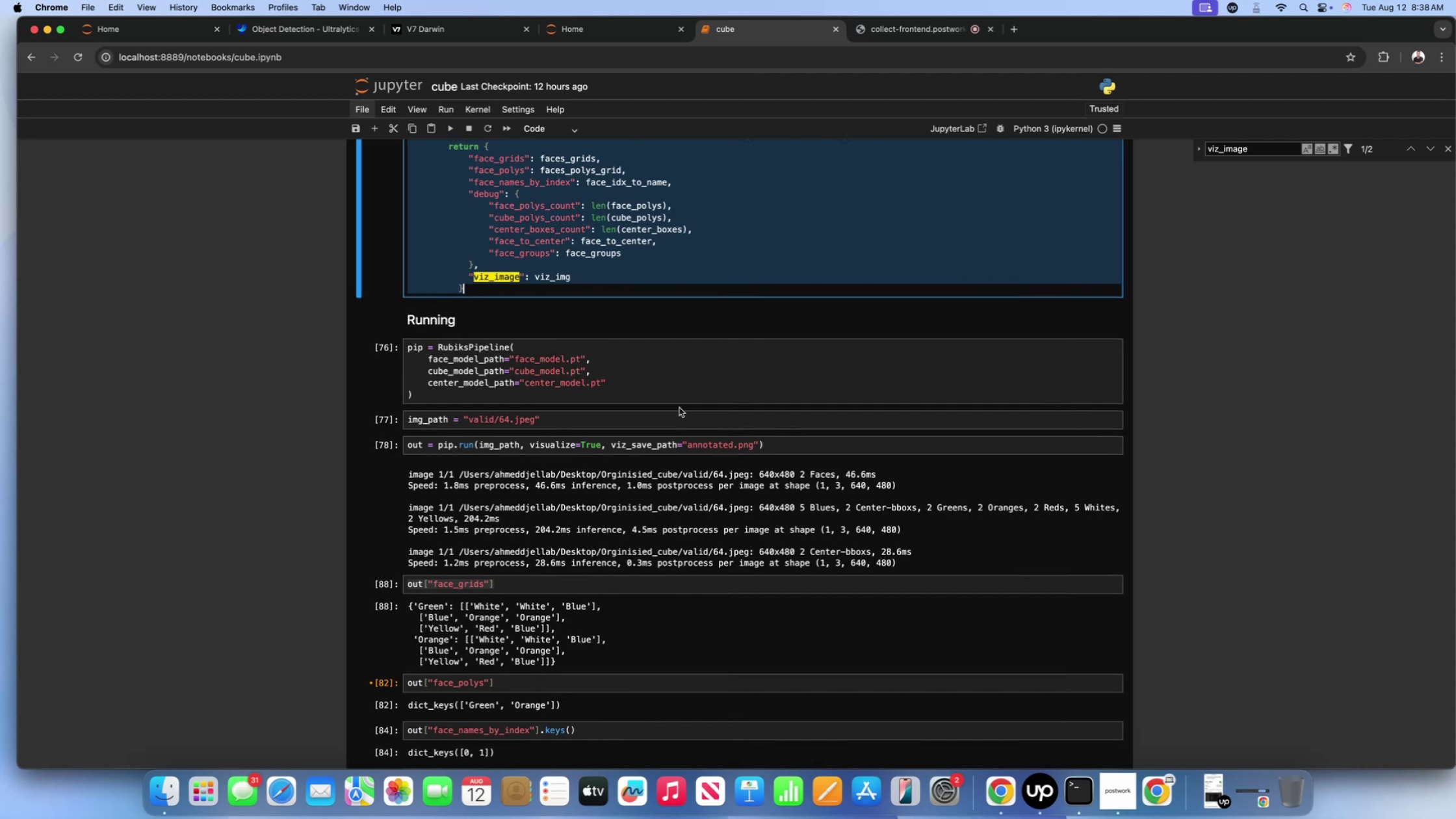 
wait(7.62)
 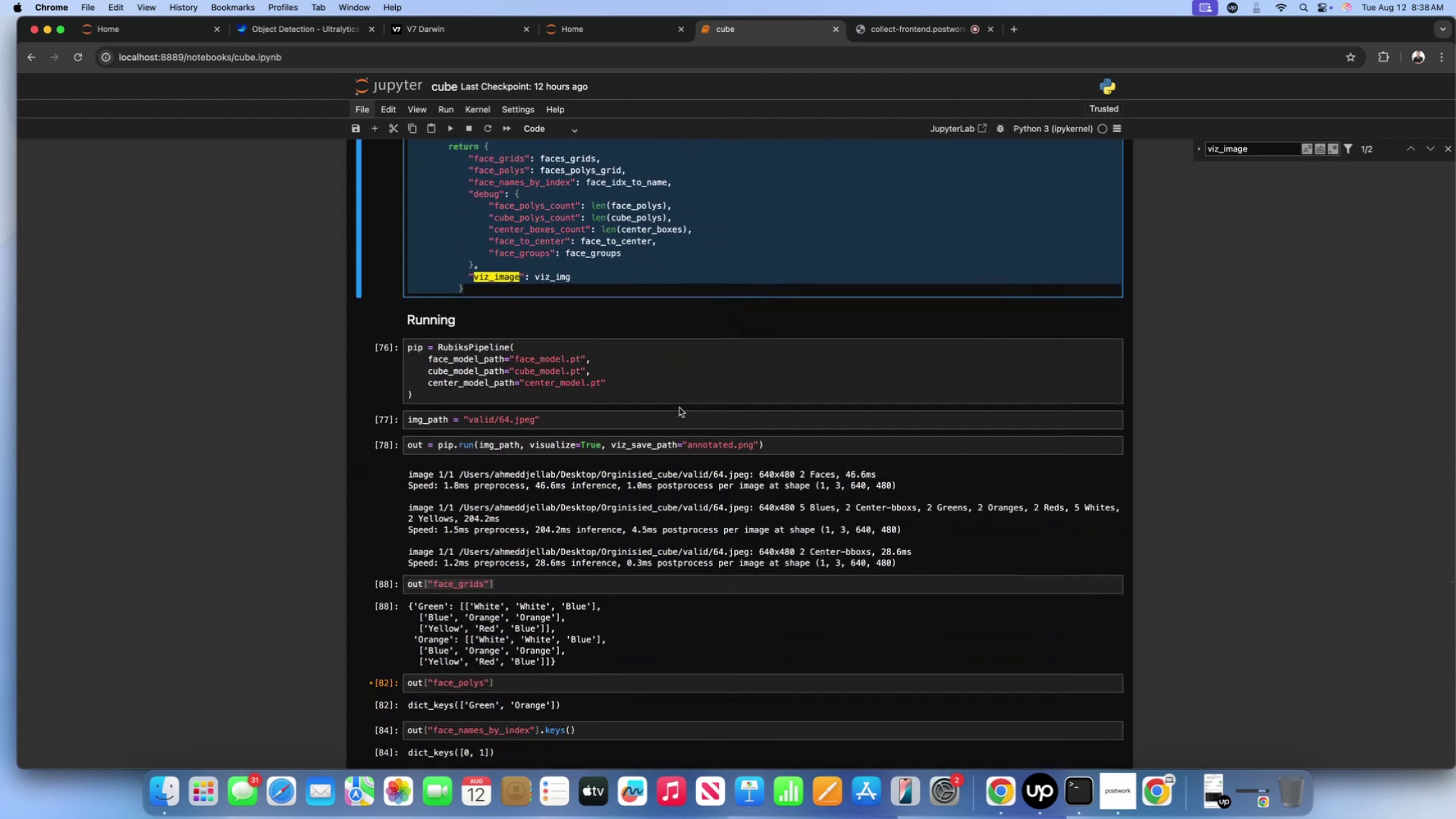 
left_click([640, 393])
 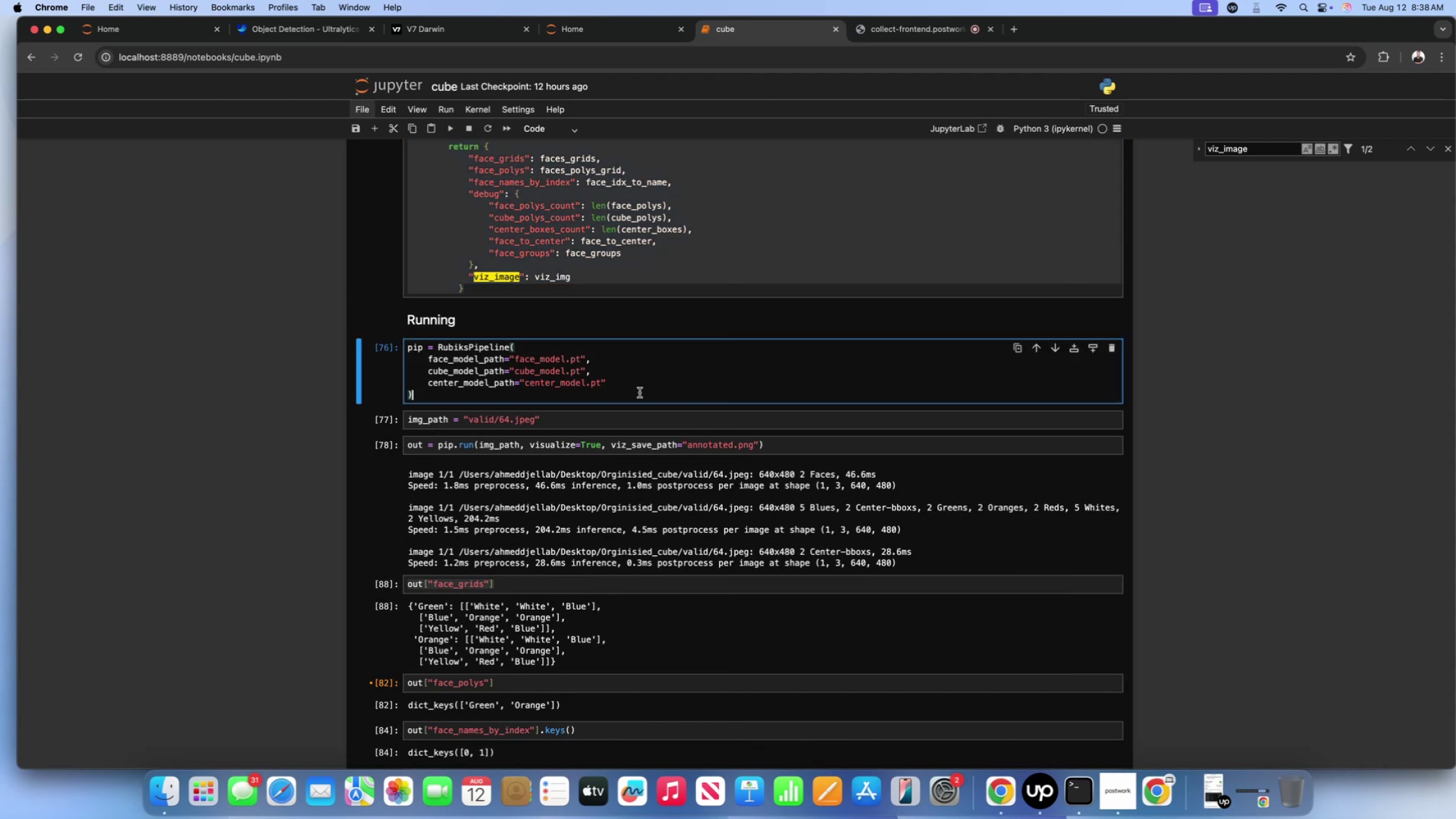 
scroll: coordinate [642, 392], scroll_direction: down, amount: 4.0
 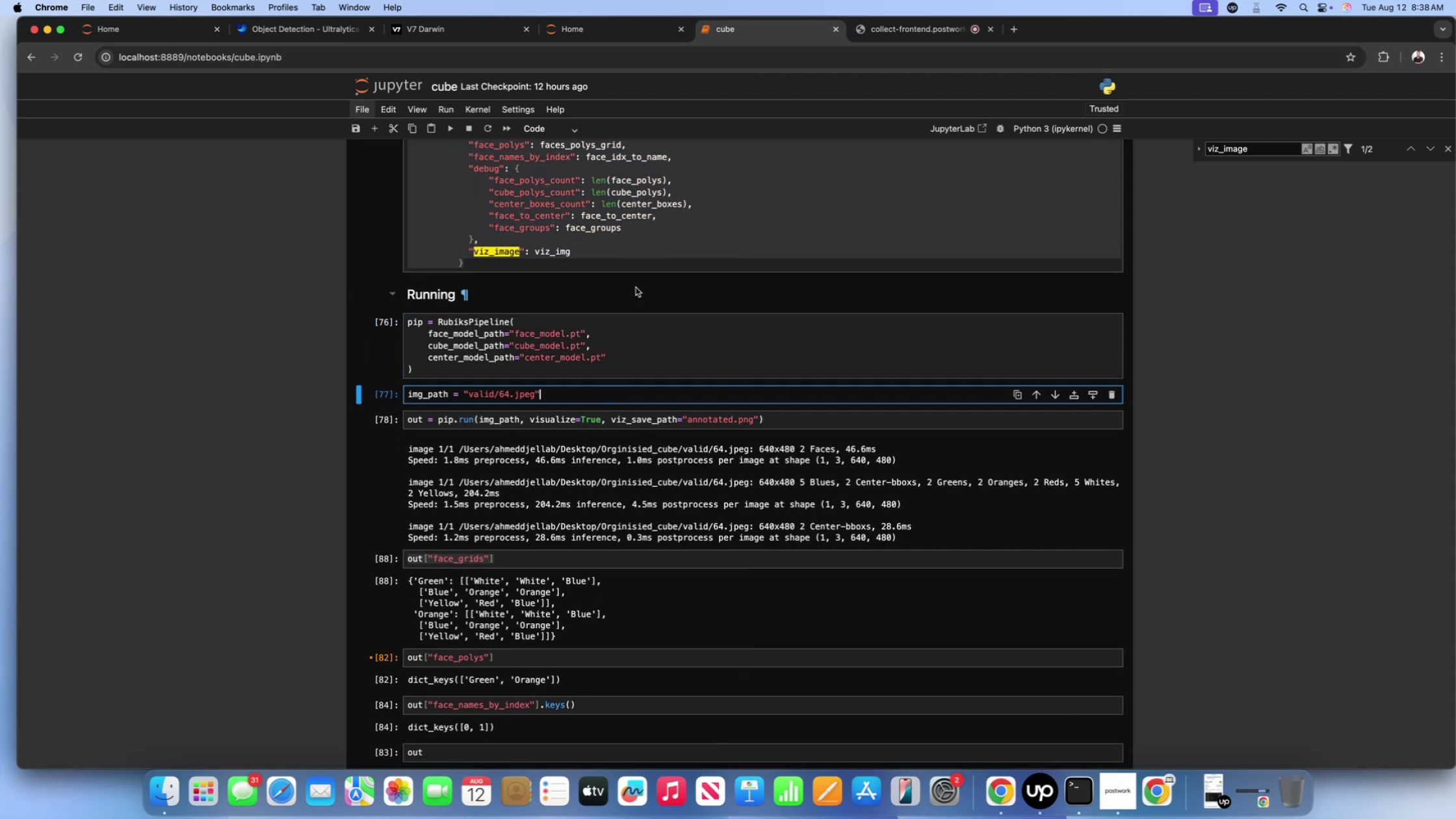 
double_click([630, 255])
 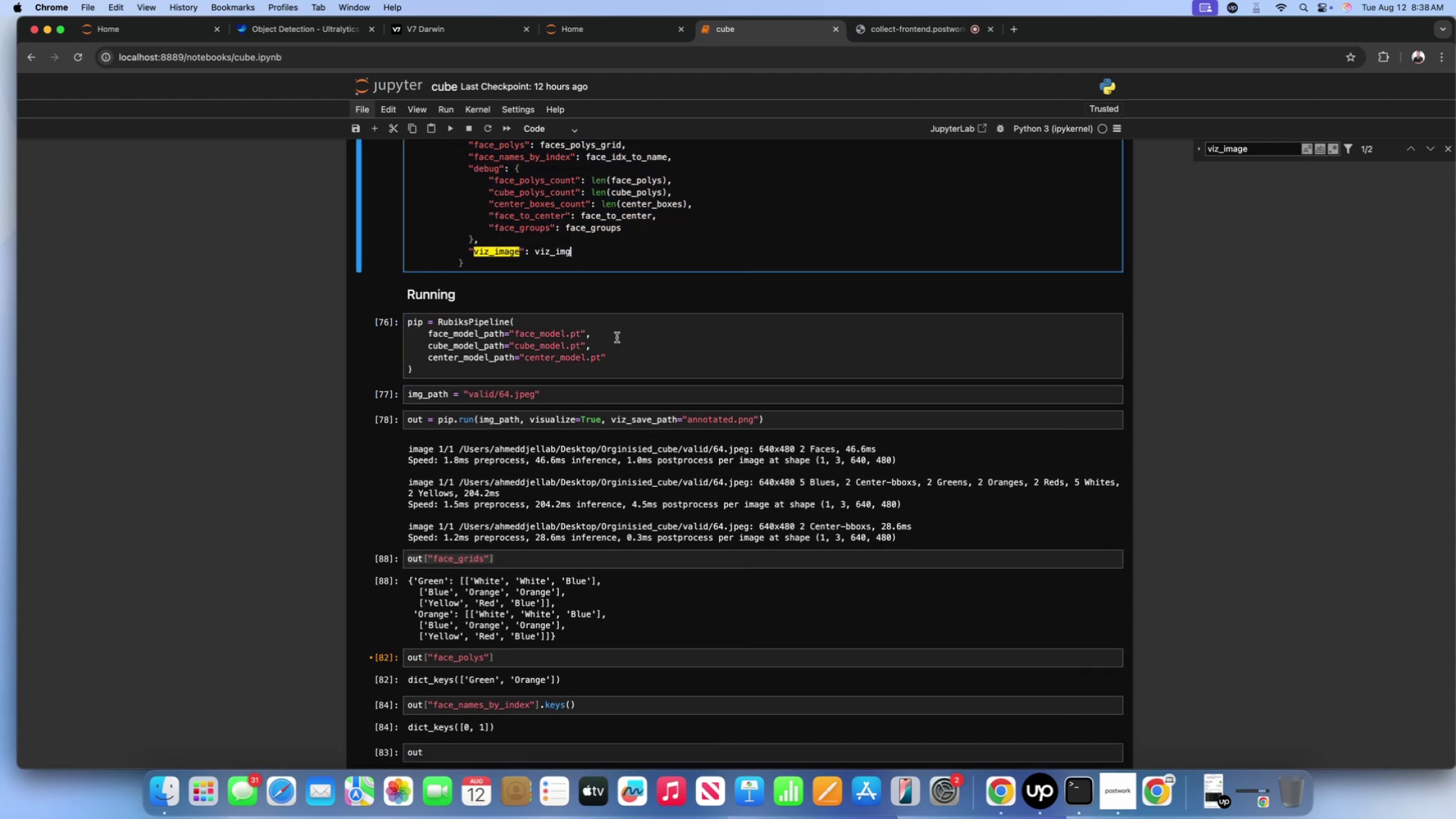 
triple_click([617, 337])
 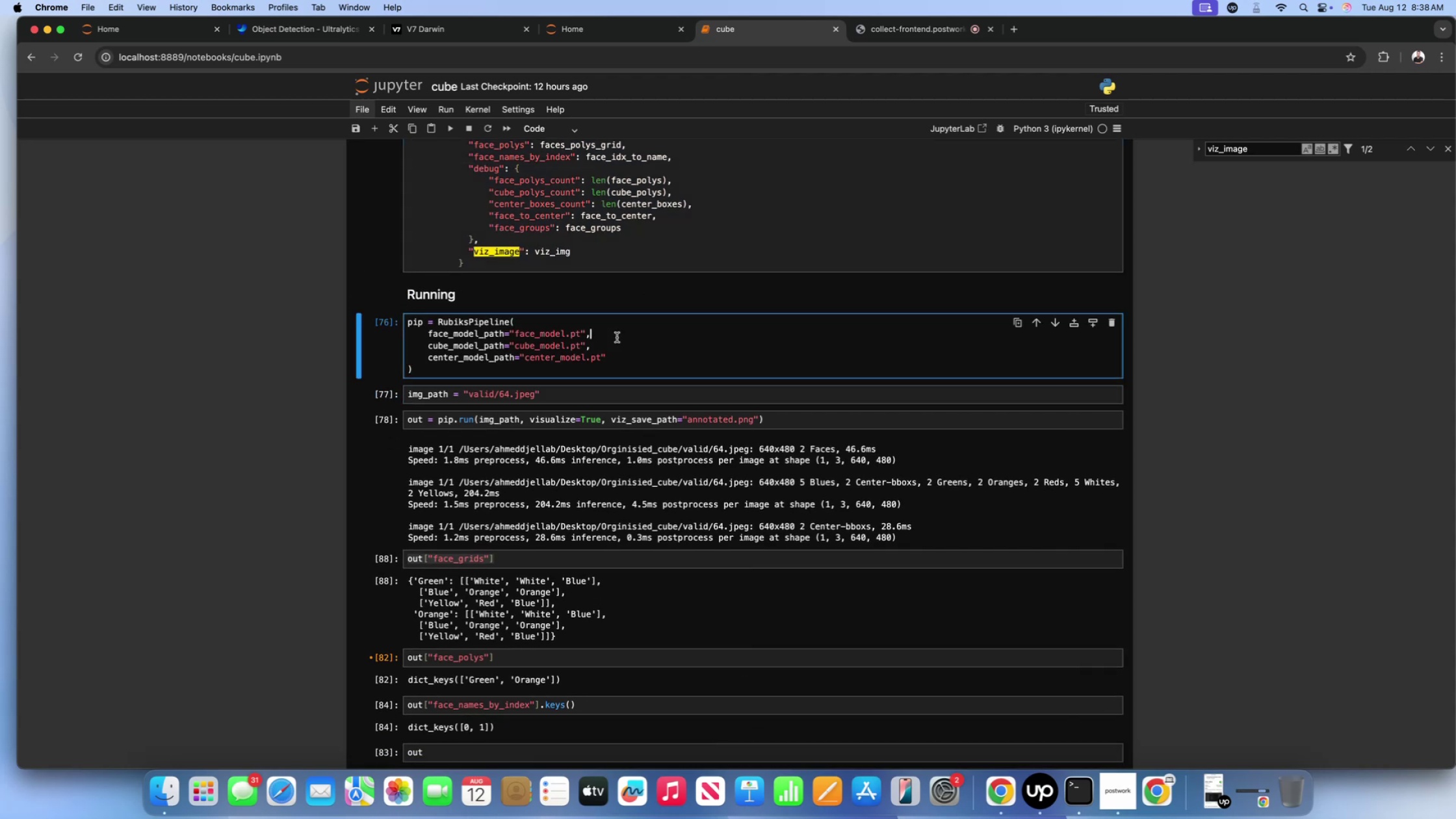 
scroll: coordinate [610, 346], scroll_direction: down, amount: 11.0
 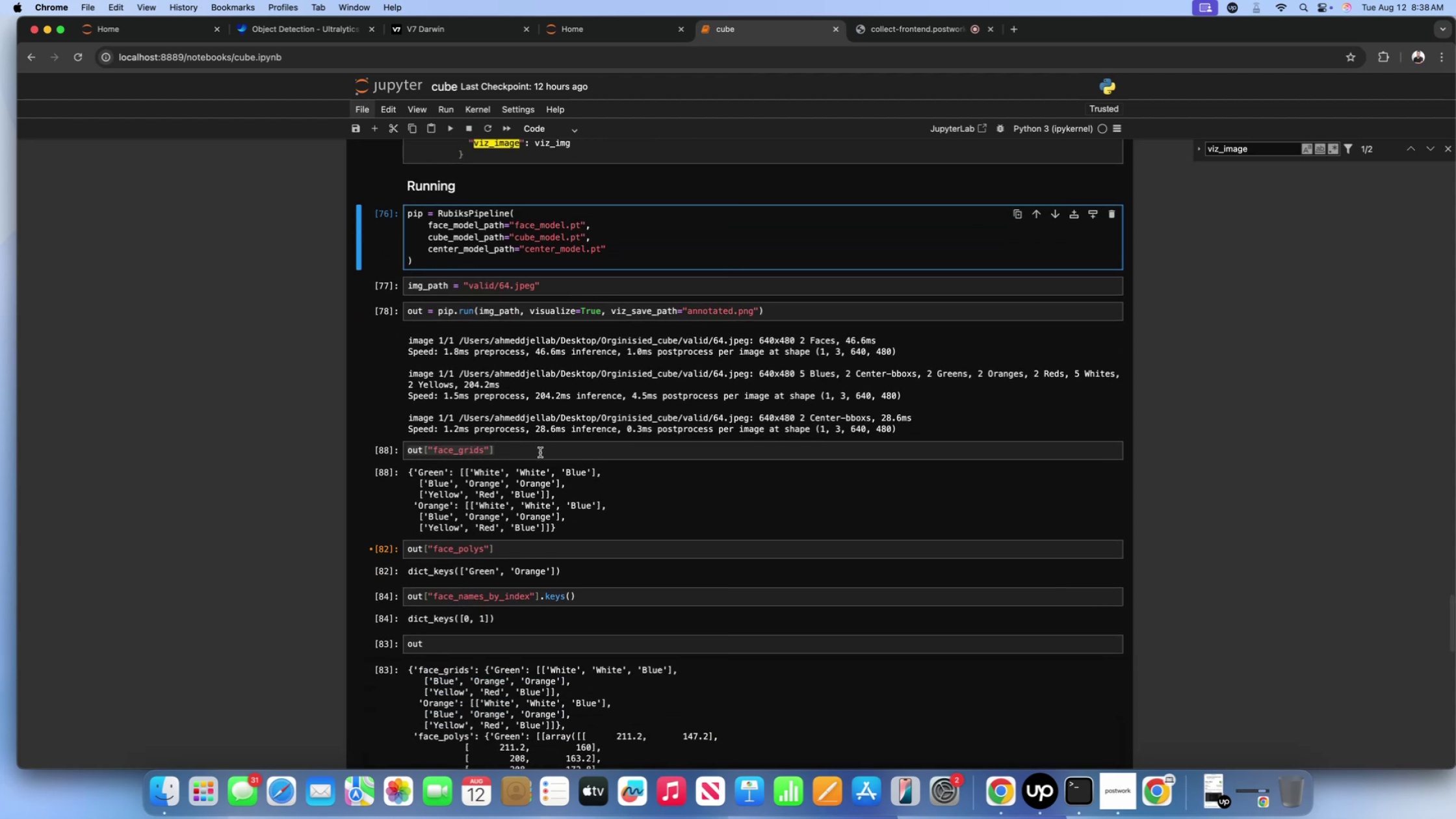 
left_click([540, 452])
 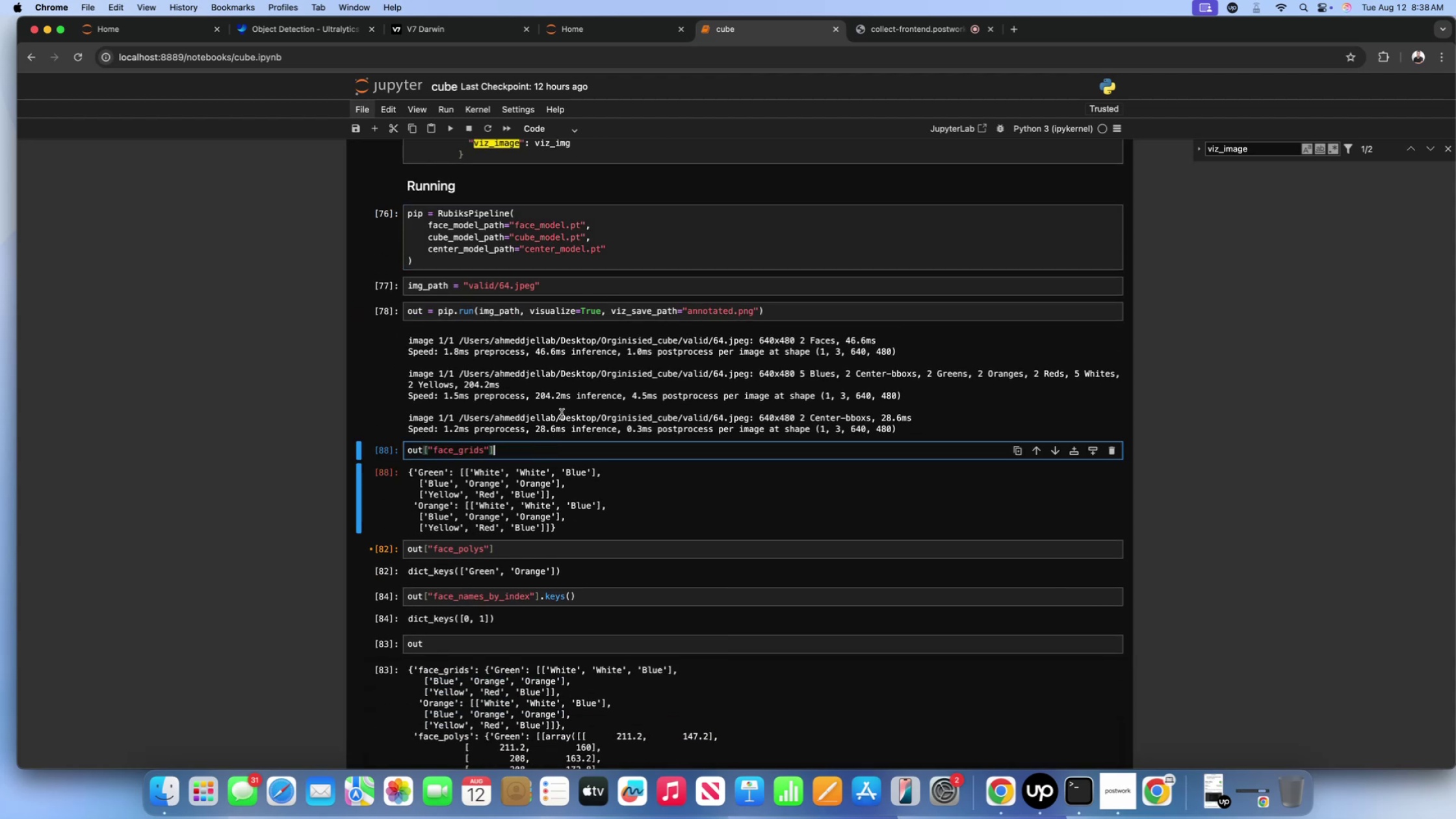 
scroll: coordinate [563, 413], scroll_direction: down, amount: 11.0
 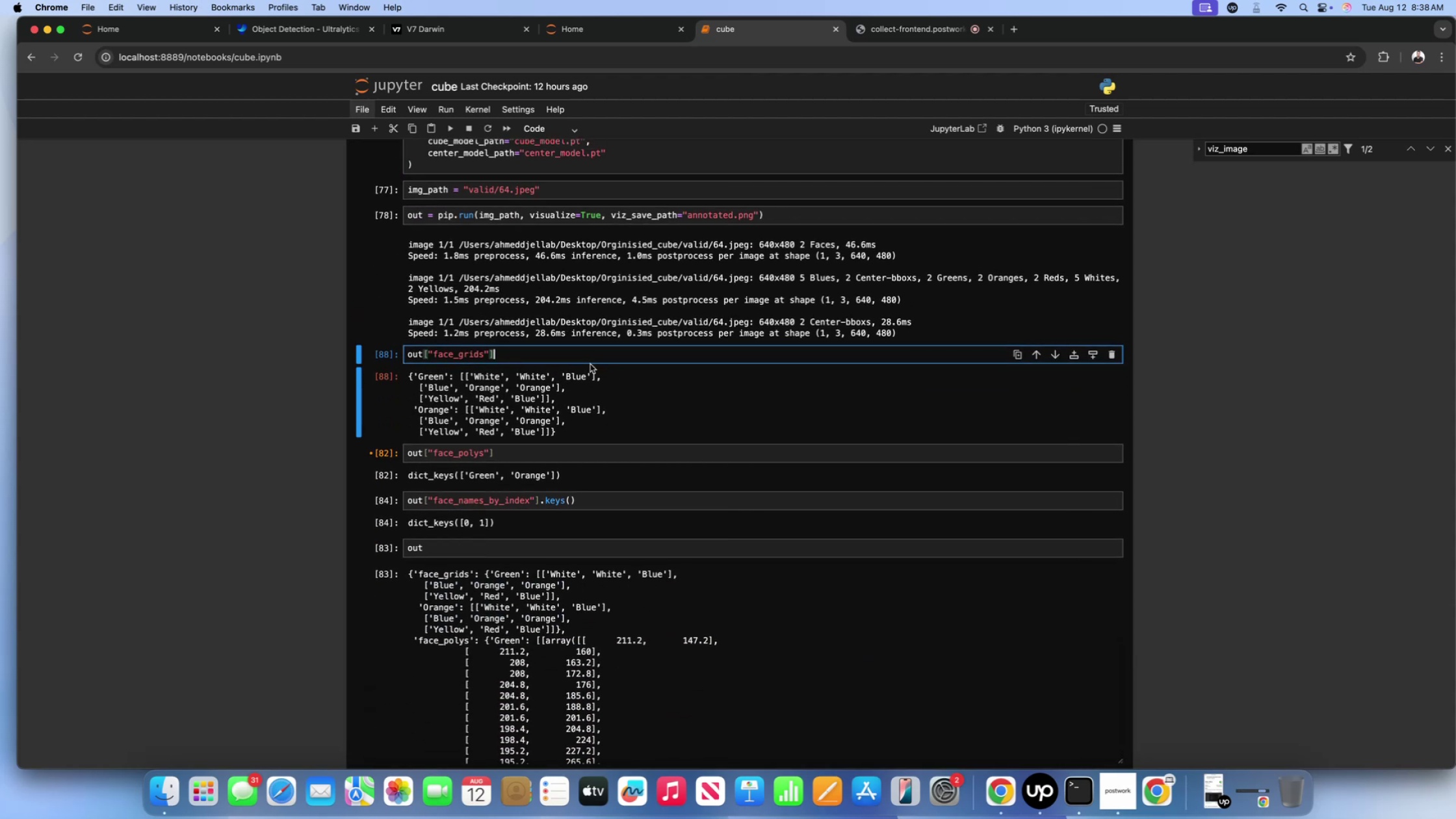 
wait(5.91)
 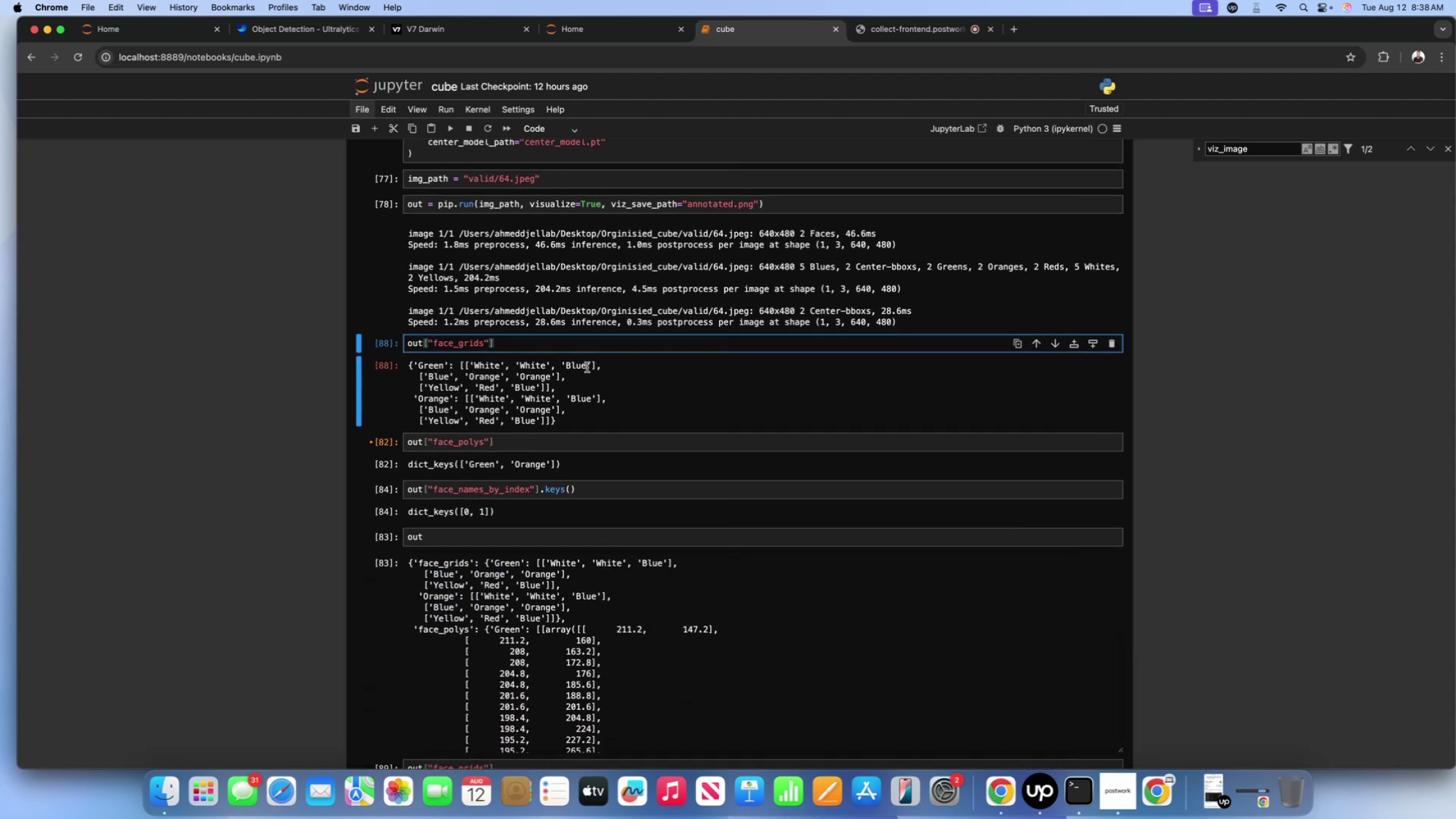 
scroll: coordinate [590, 364], scroll_direction: down, amount: 6.0
 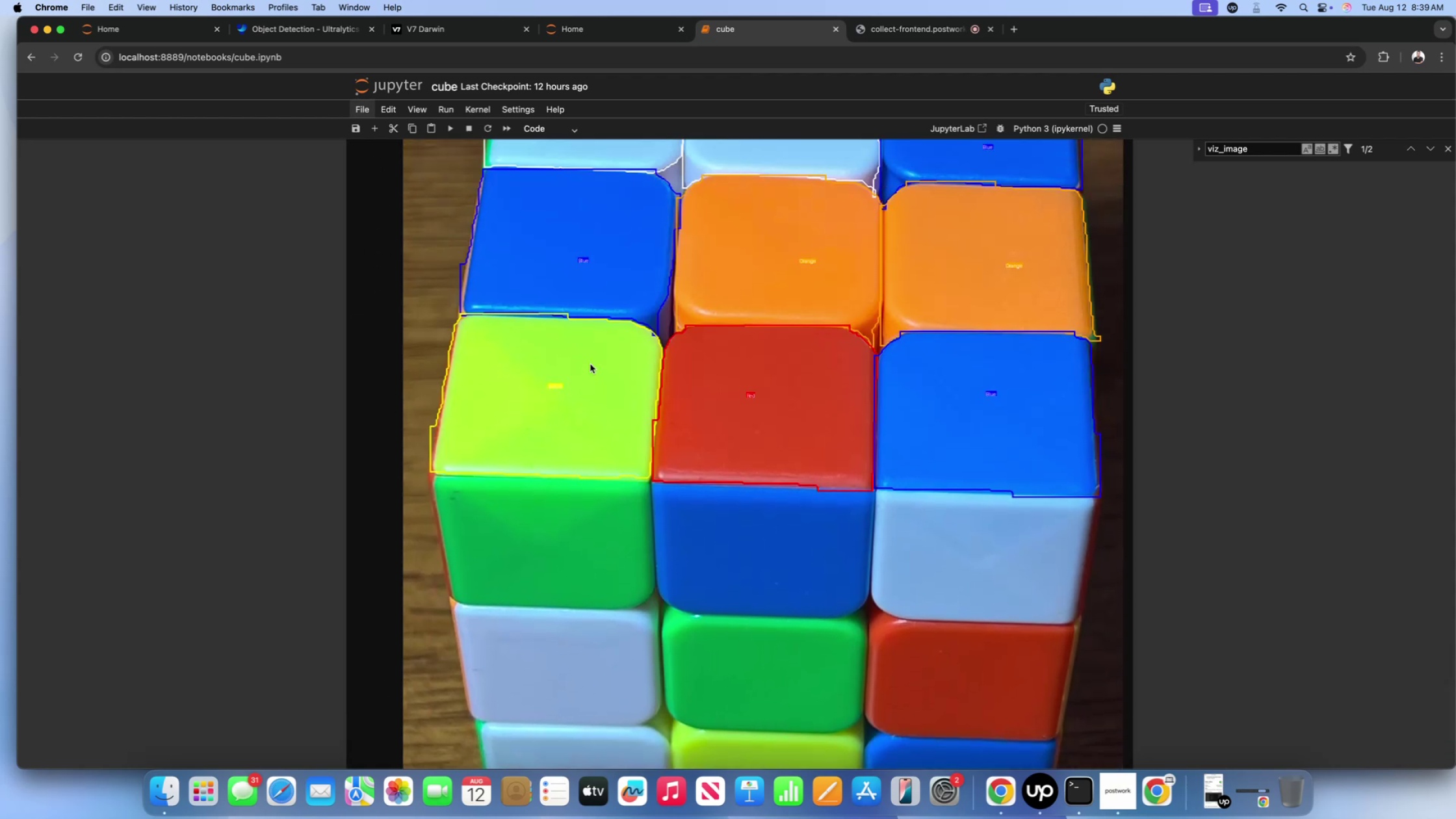 
scroll: coordinate [590, 364], scroll_direction: up, amount: 30.0
 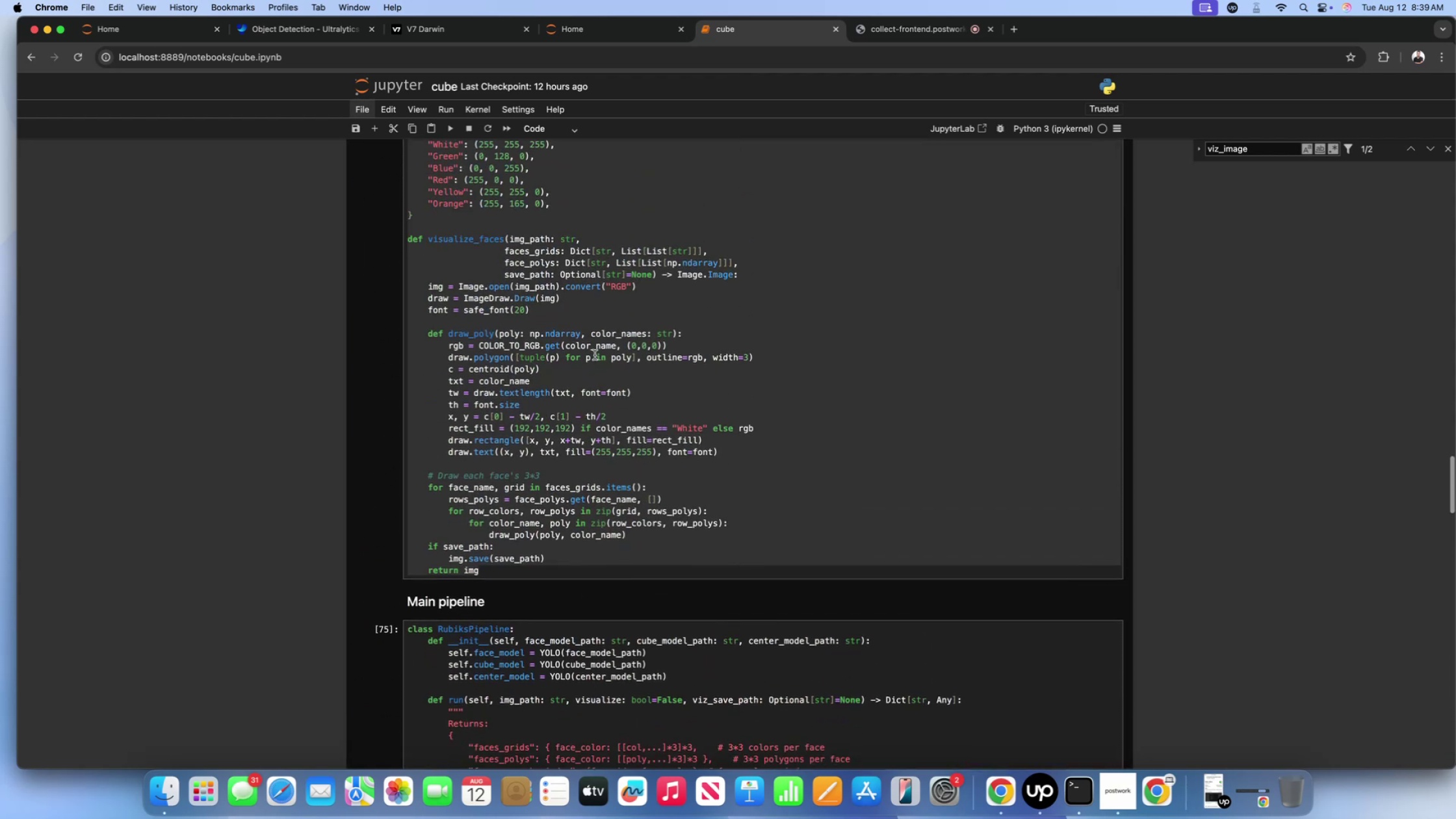 
left_click([595, 354])
 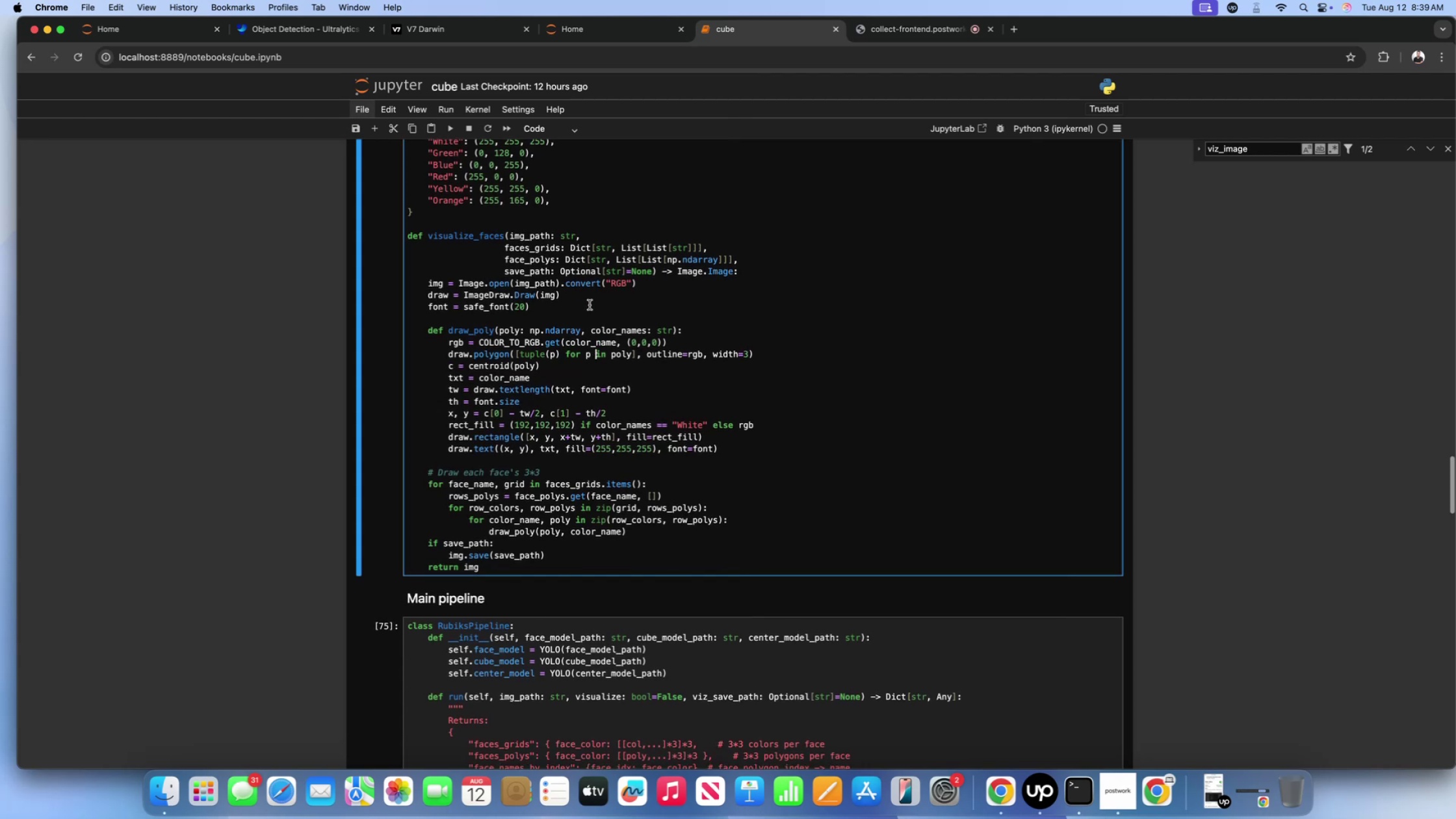 
left_click([590, 304])
 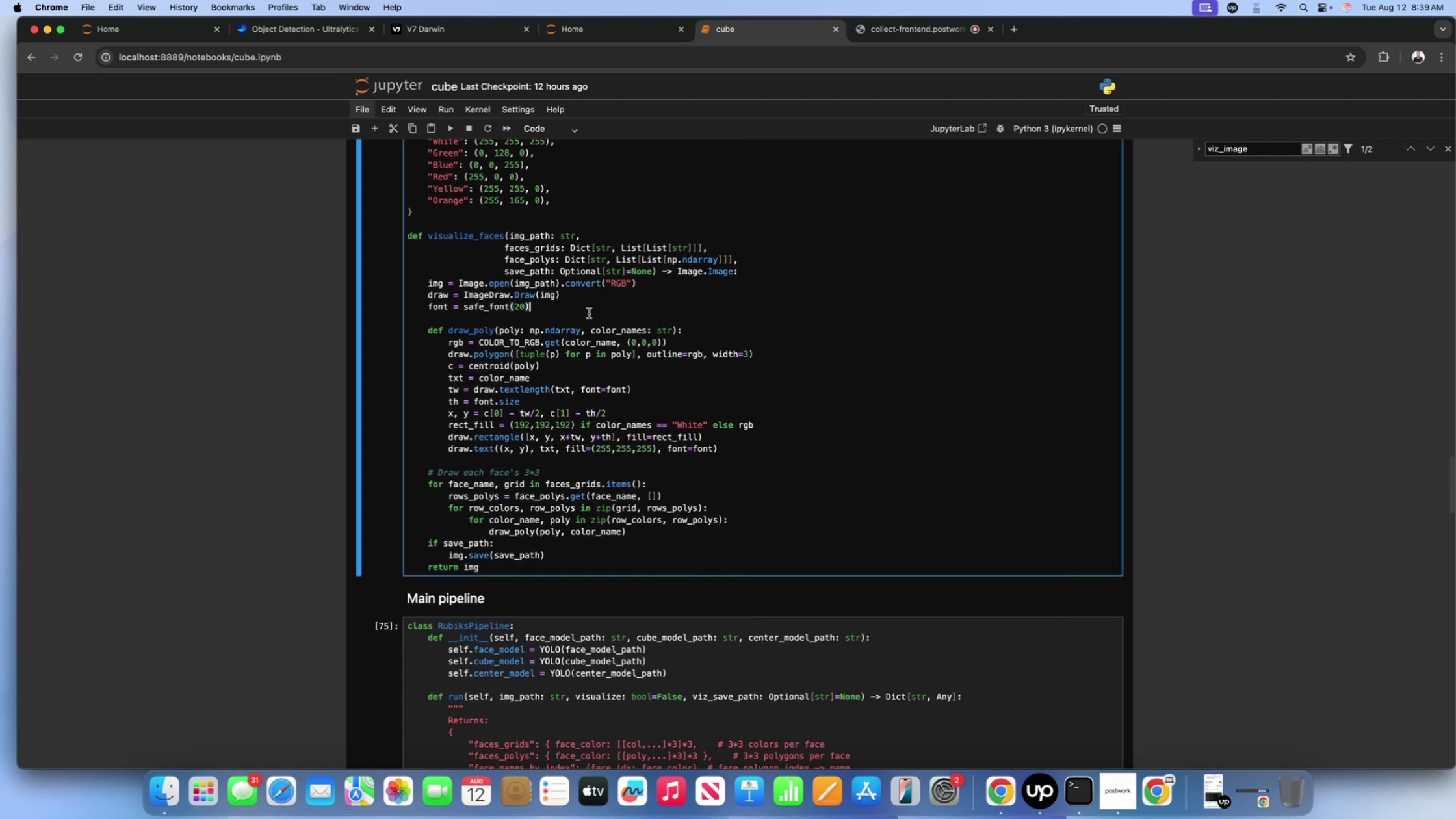 
scroll: coordinate [589, 313], scroll_direction: up, amount: 39.0
 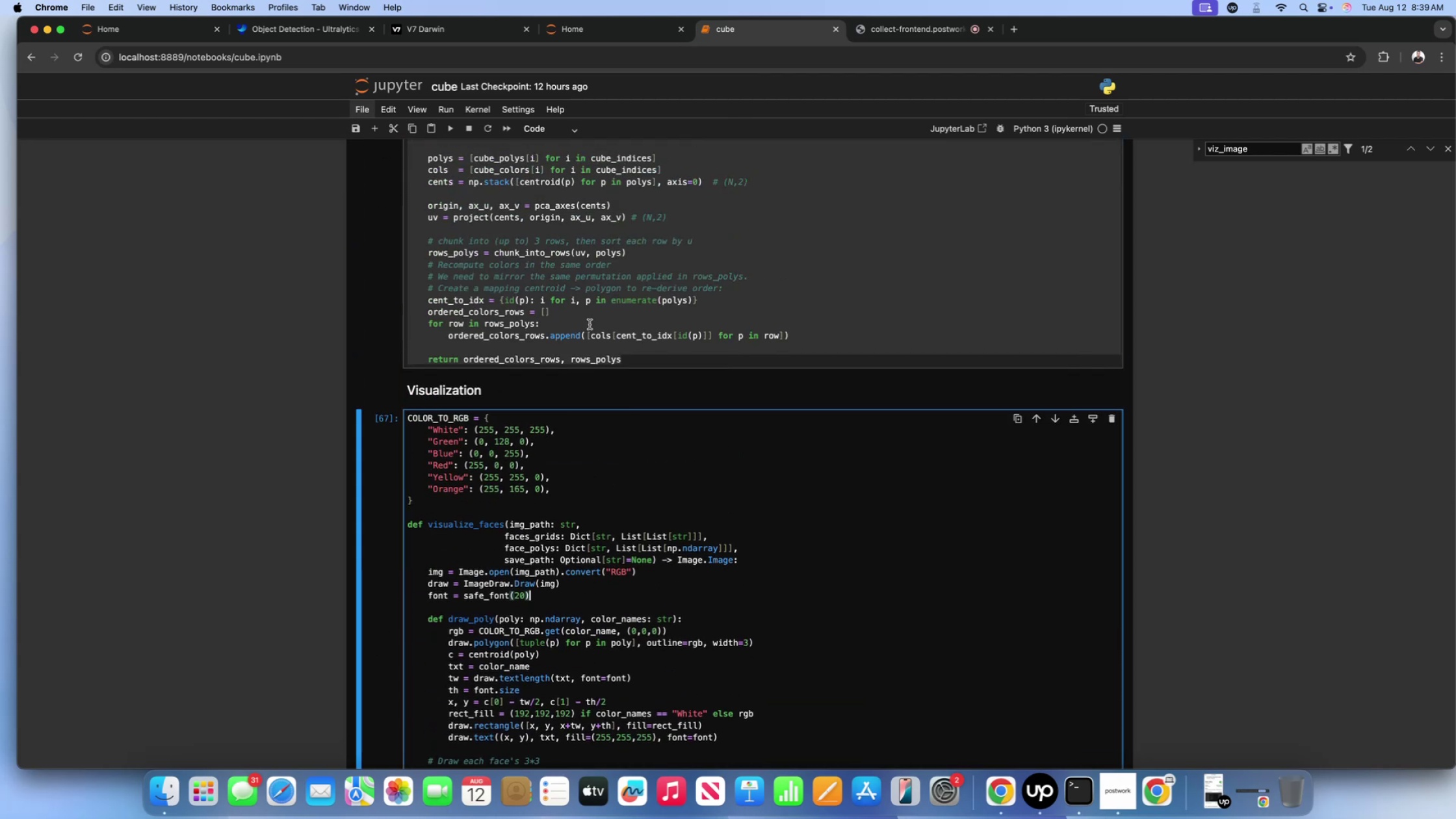 
left_click([590, 324])
 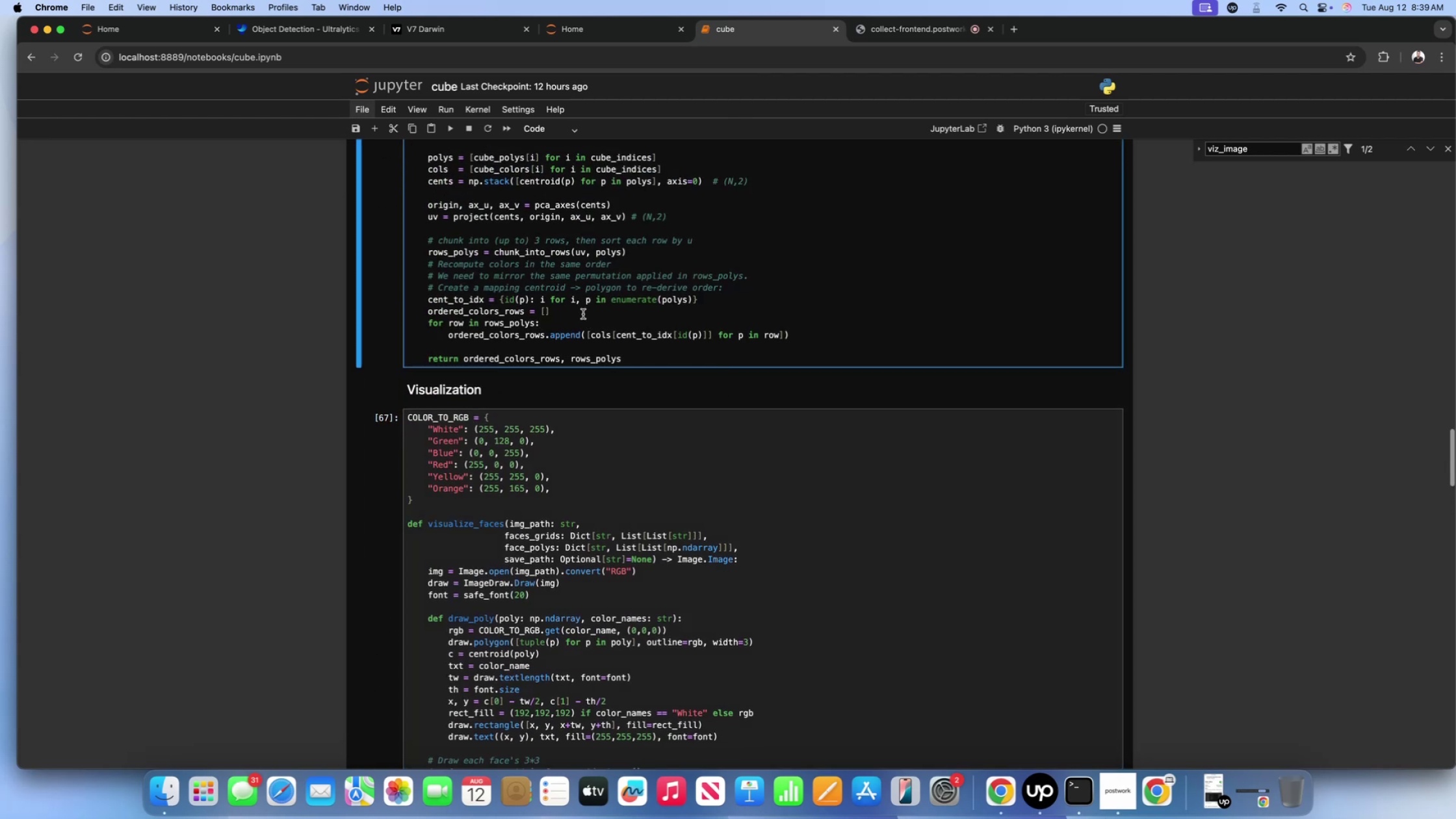 
left_click([583, 314])
 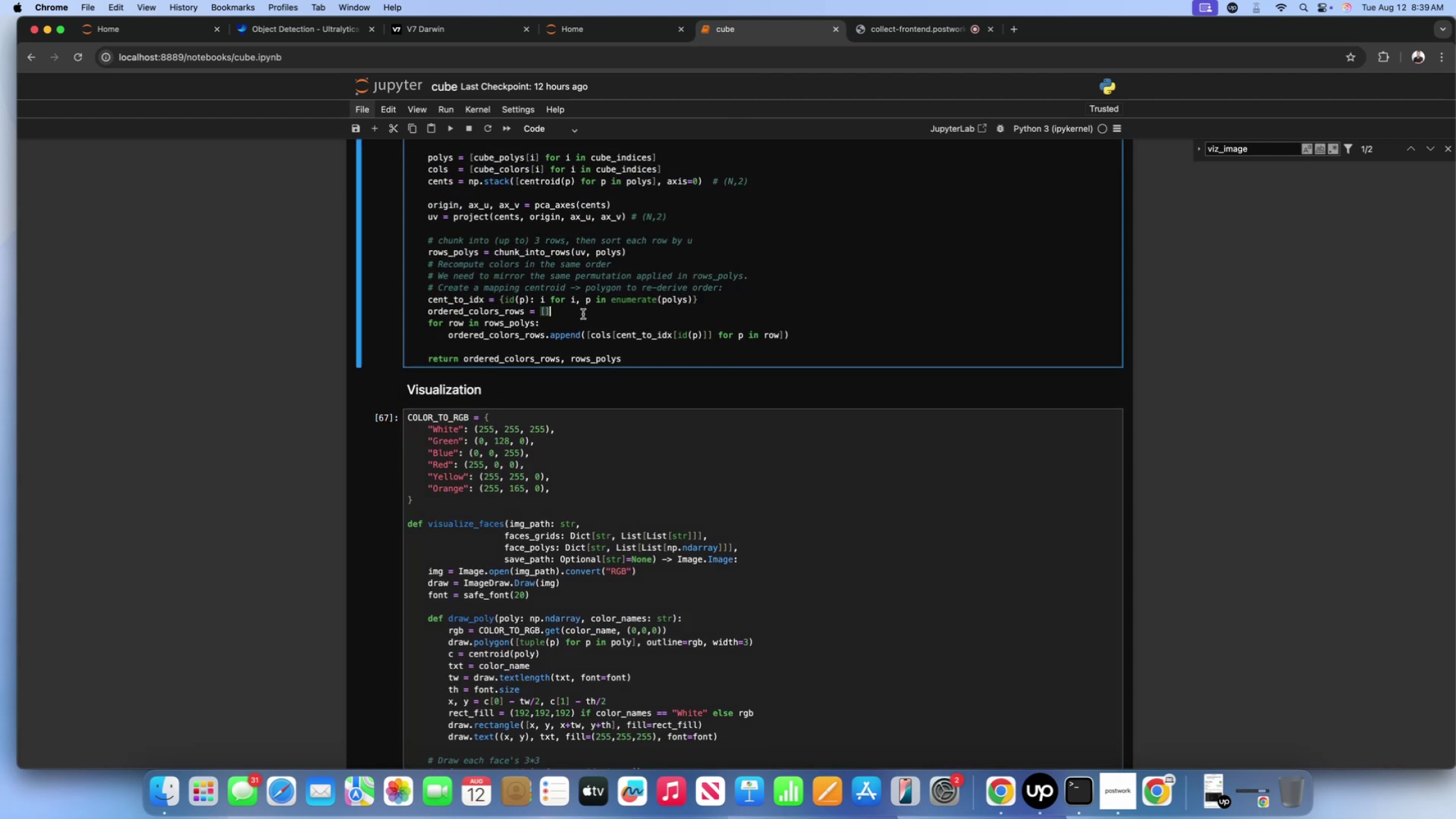 
wait(9.09)
 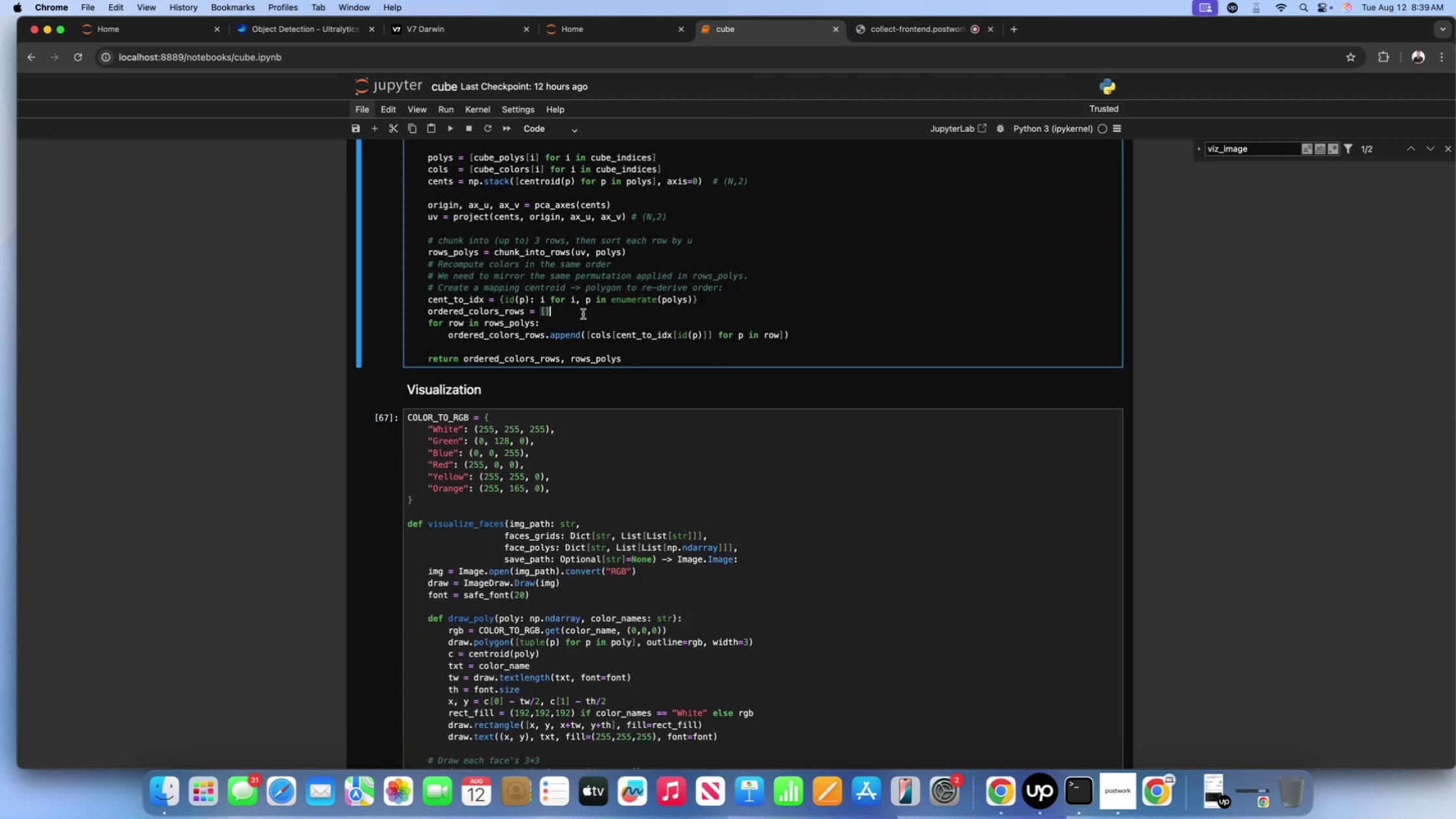 
scroll: coordinate [583, 314], scroll_direction: down, amount: 266.0
 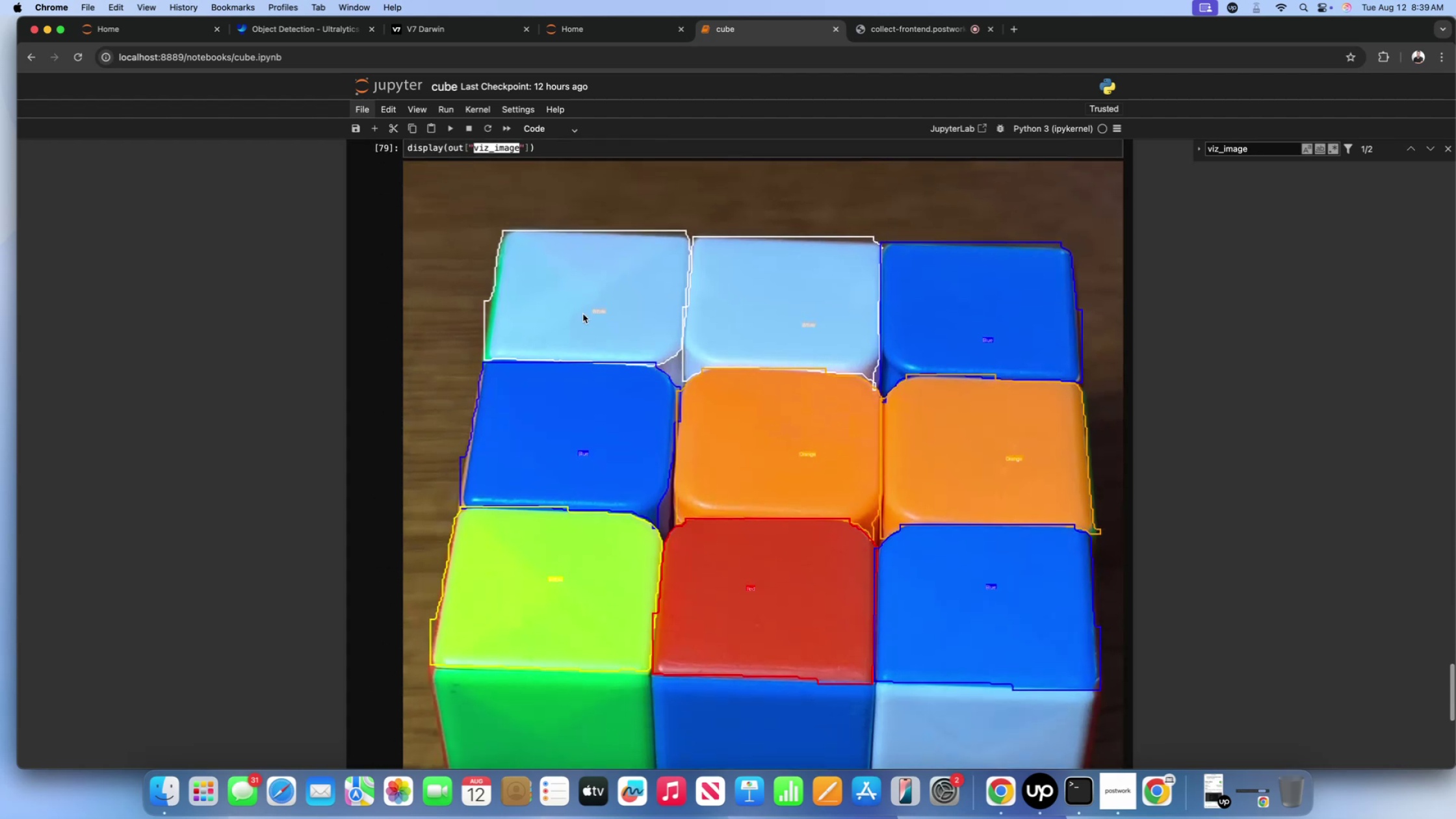 
scroll: coordinate [580, 387], scroll_direction: up, amount: 83.0
 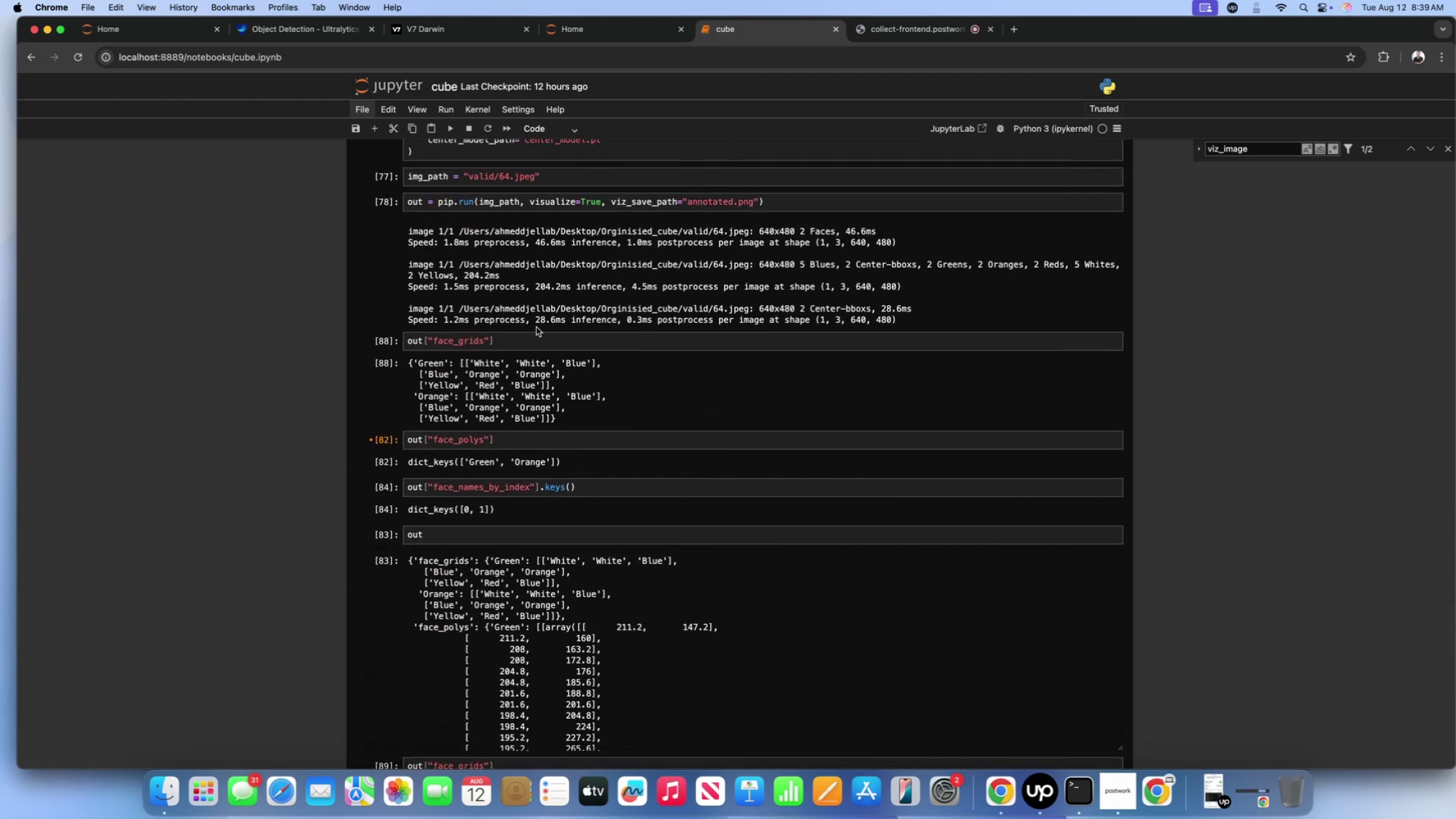 
left_click([535, 337])
 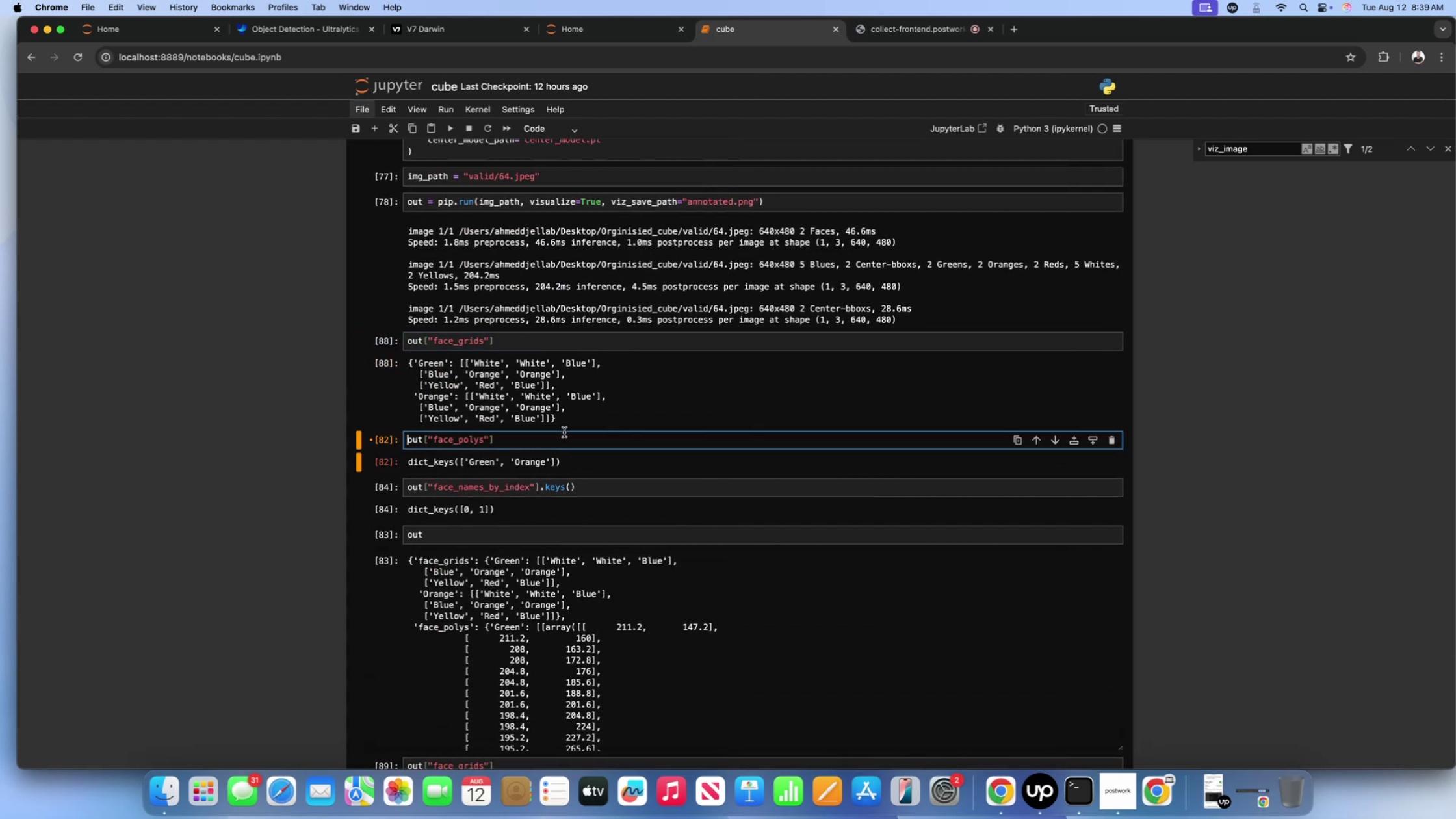 
double_click([566, 439])
 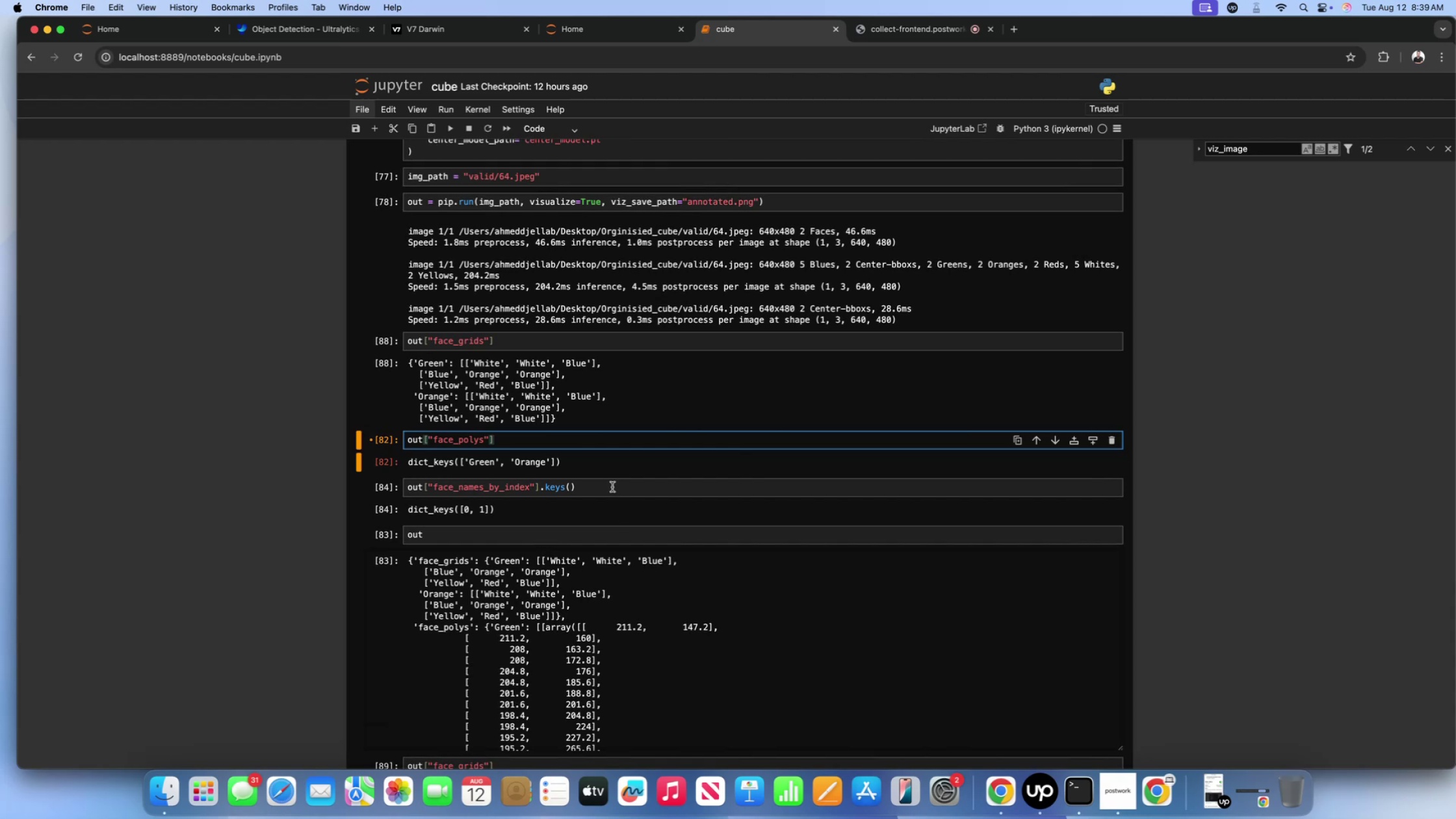 
left_click([612, 484])
 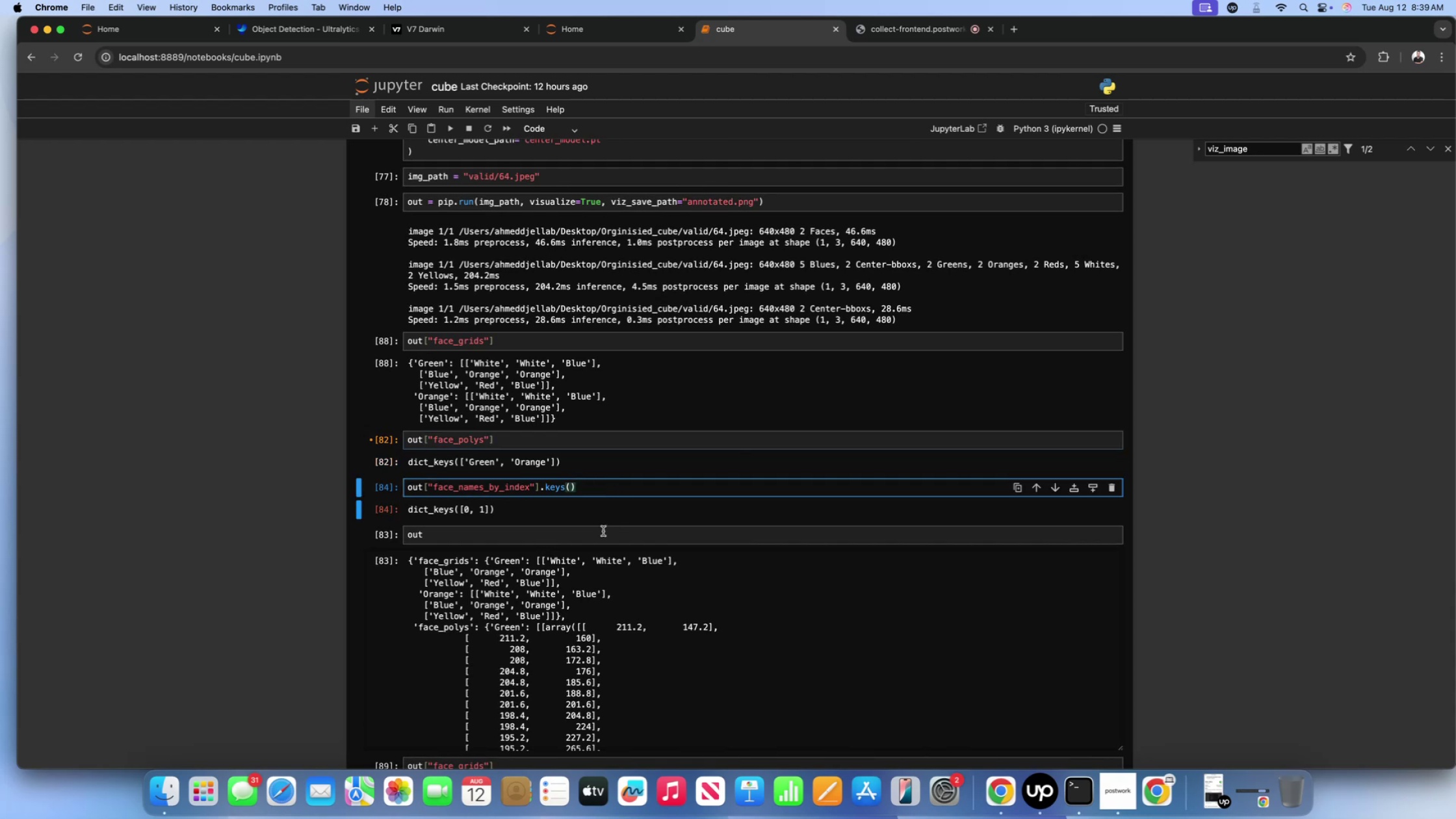 
left_click([603, 531])
 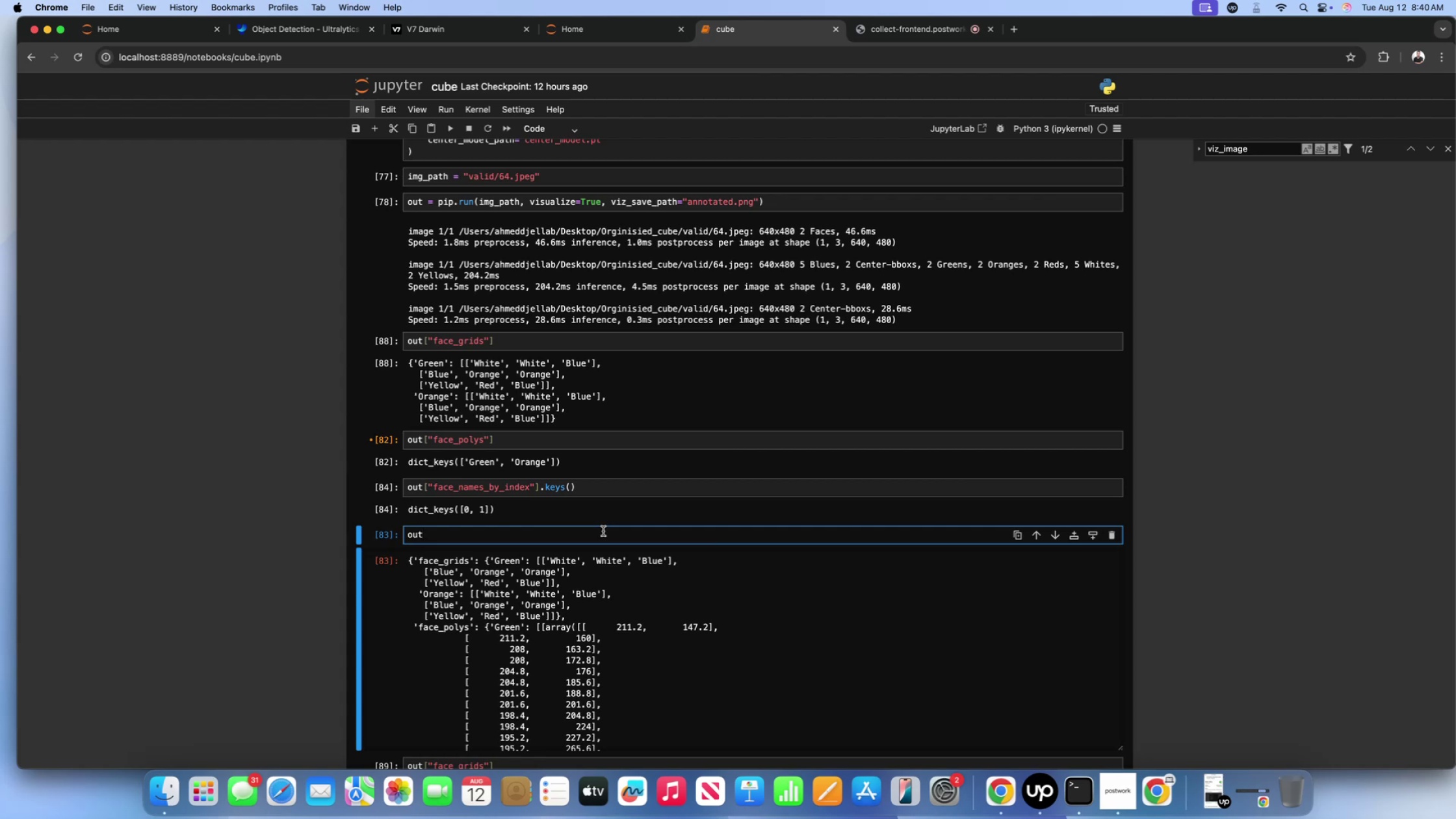 
wait(31.04)
 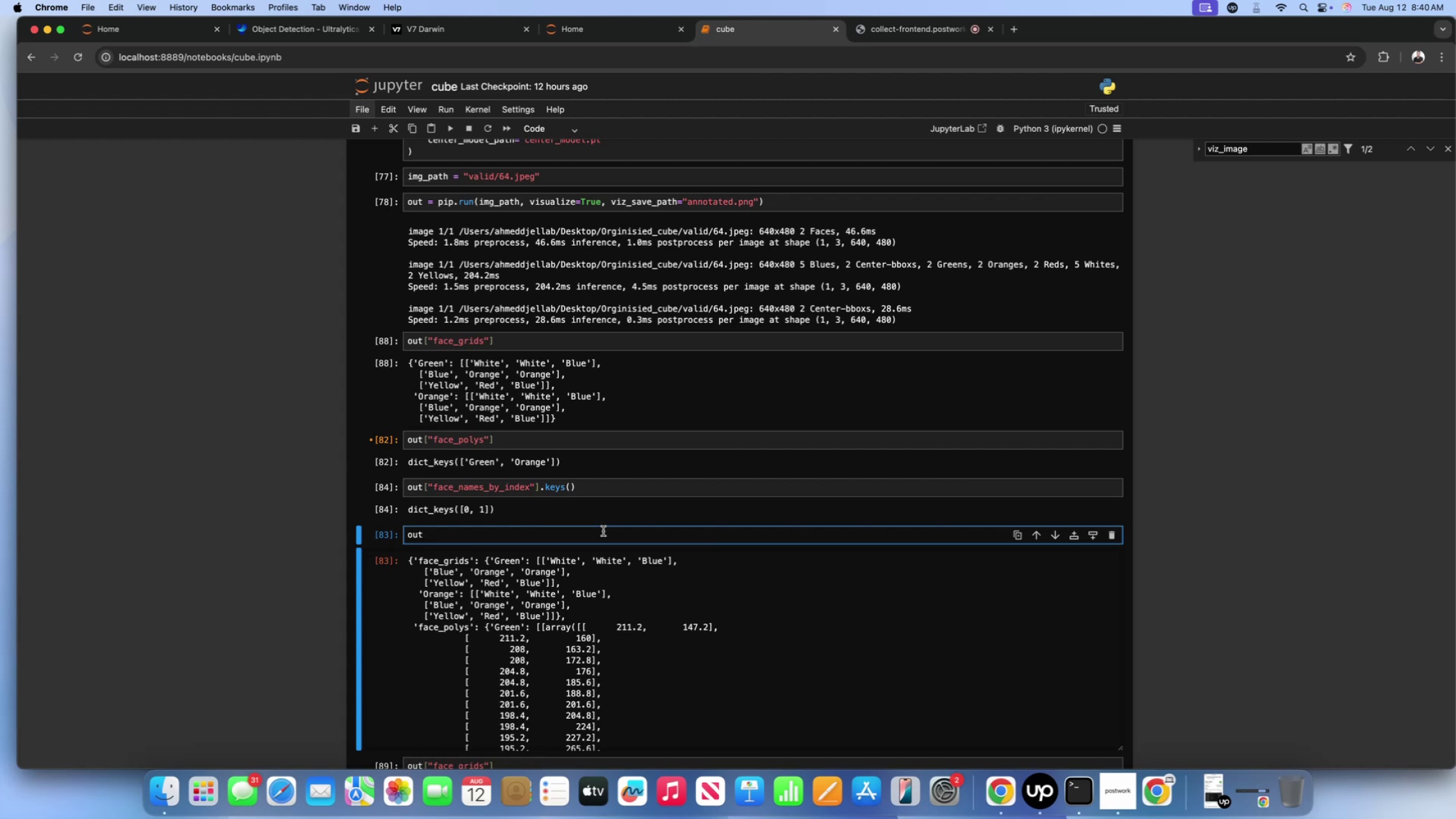 
scroll: coordinate [603, 531], scroll_direction: down, amount: 4.0
 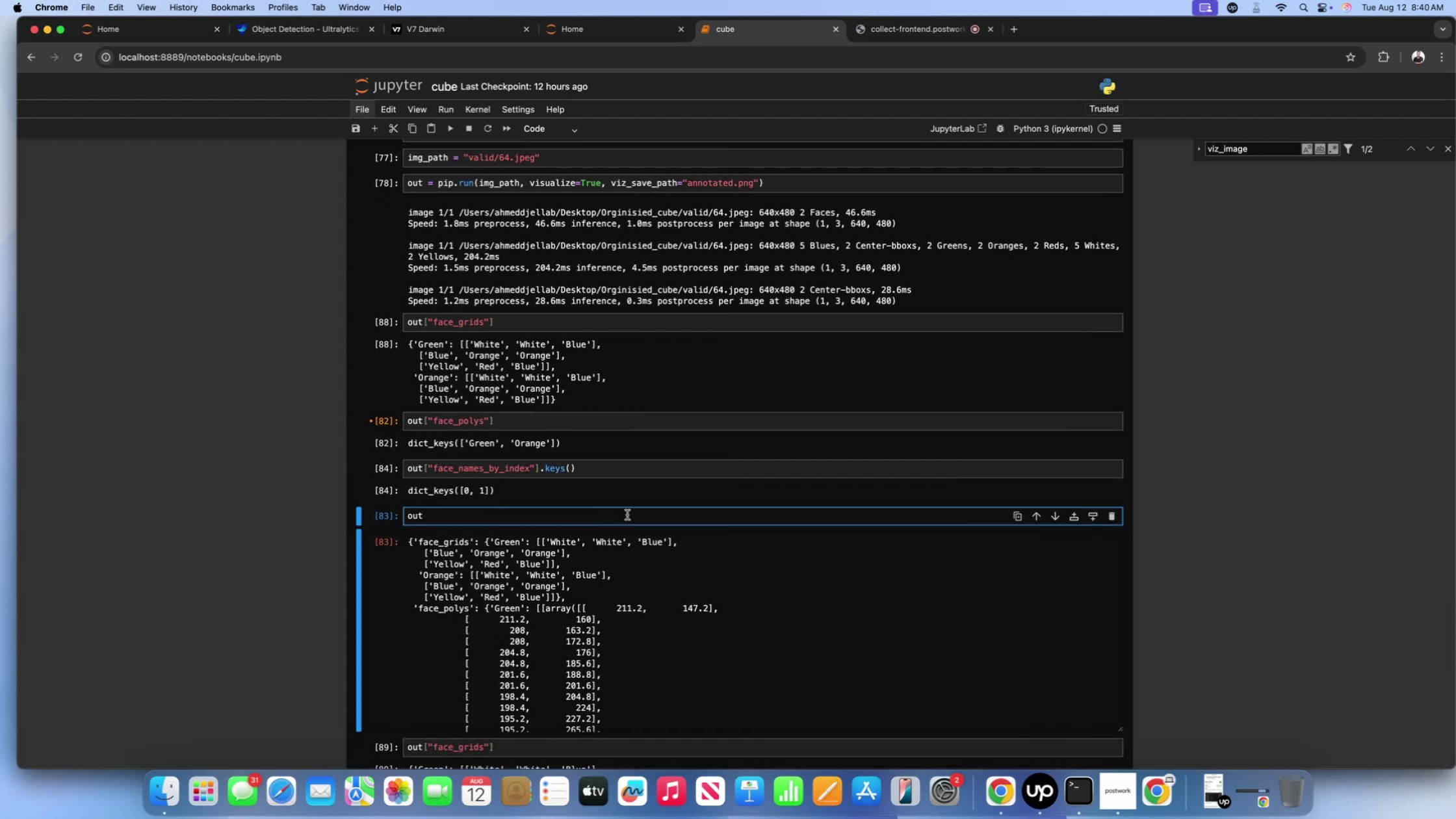 
scroll: coordinate [627, 515], scroll_direction: up, amount: 3.0
 